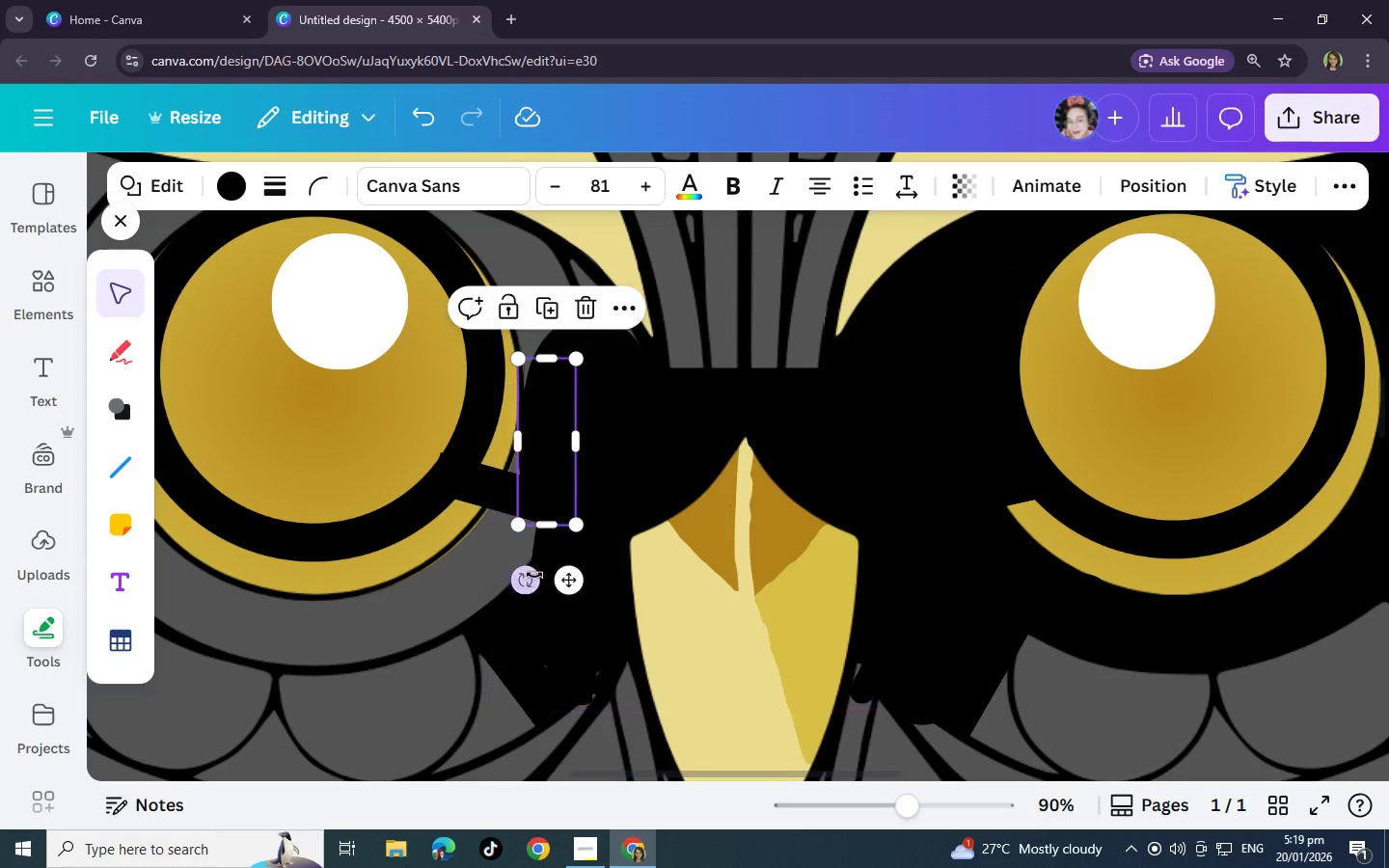 
left_click_drag(start_coordinate=[525, 580], to_coordinate=[470, 573])
 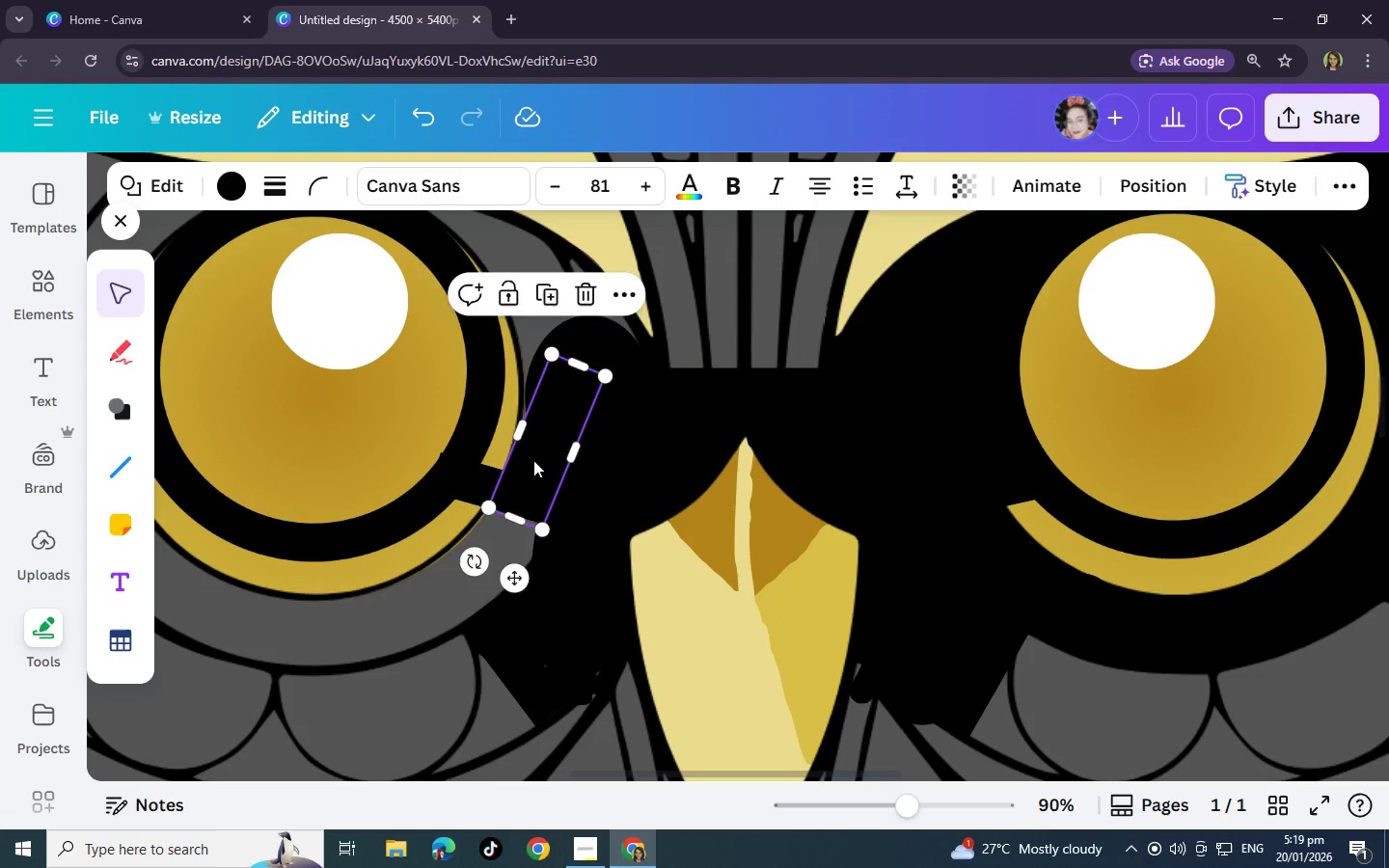 
left_click_drag(start_coordinate=[535, 449], to_coordinate=[528, 480])
 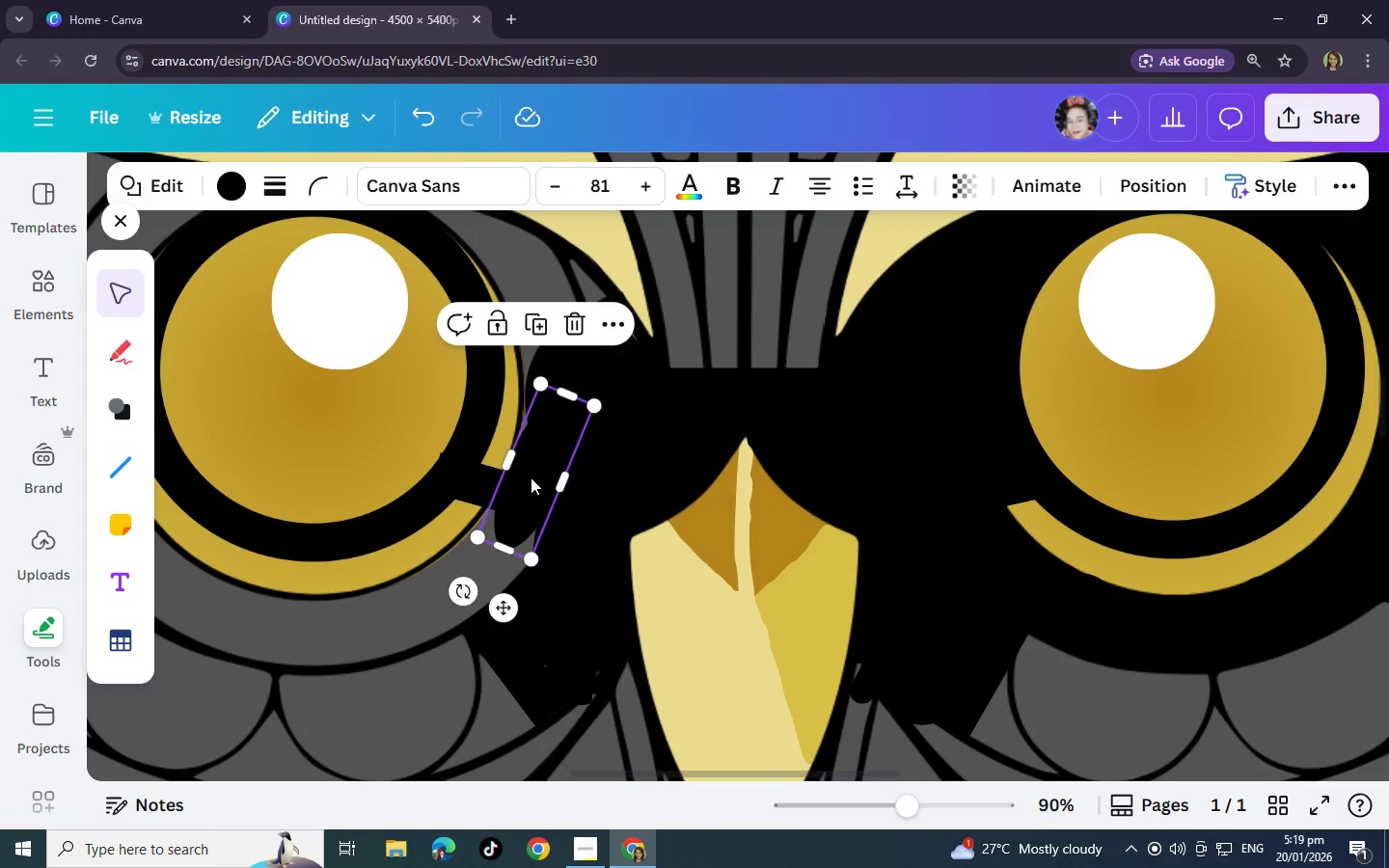 
key(Control+C)
 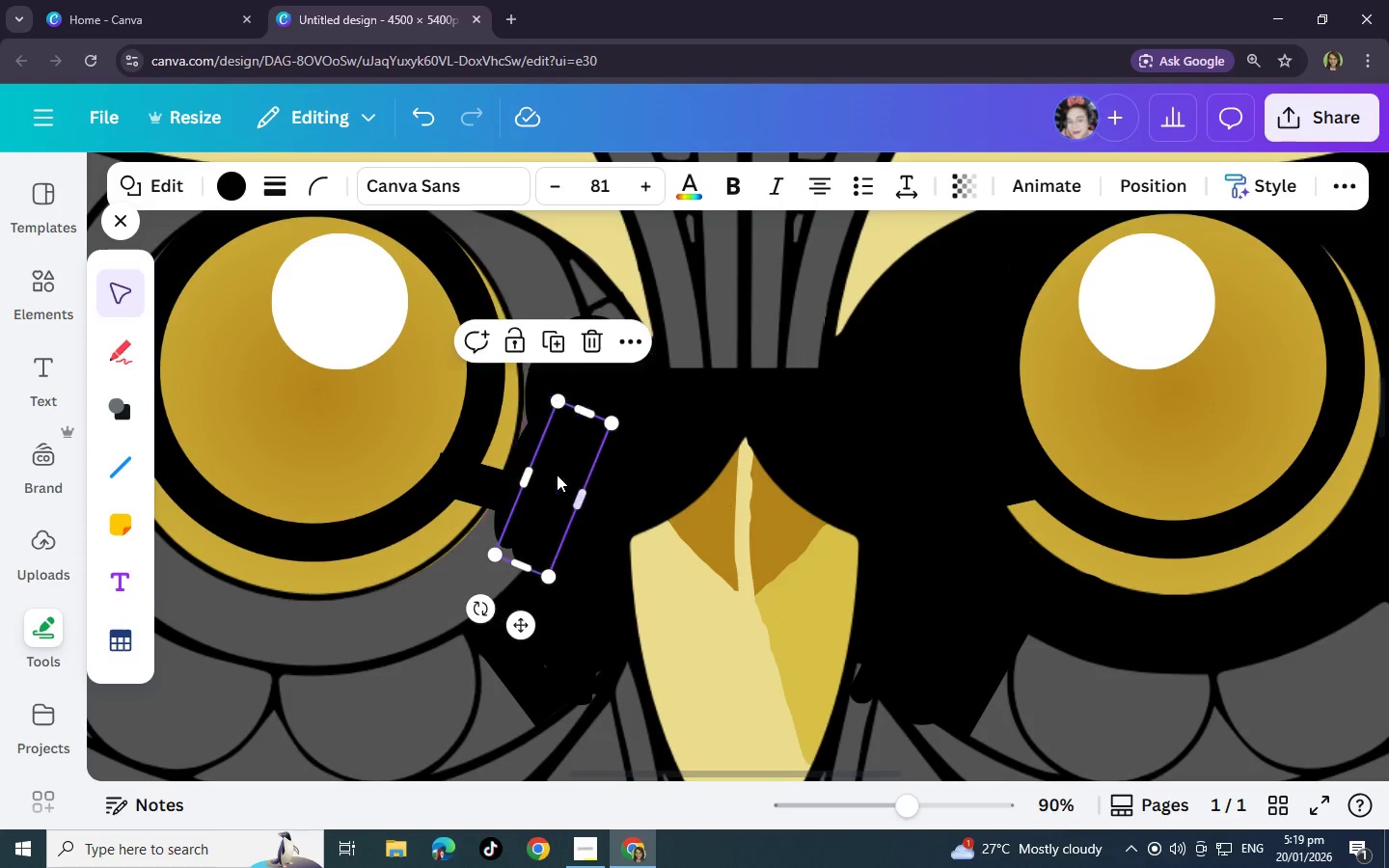 
key(Control+V)
 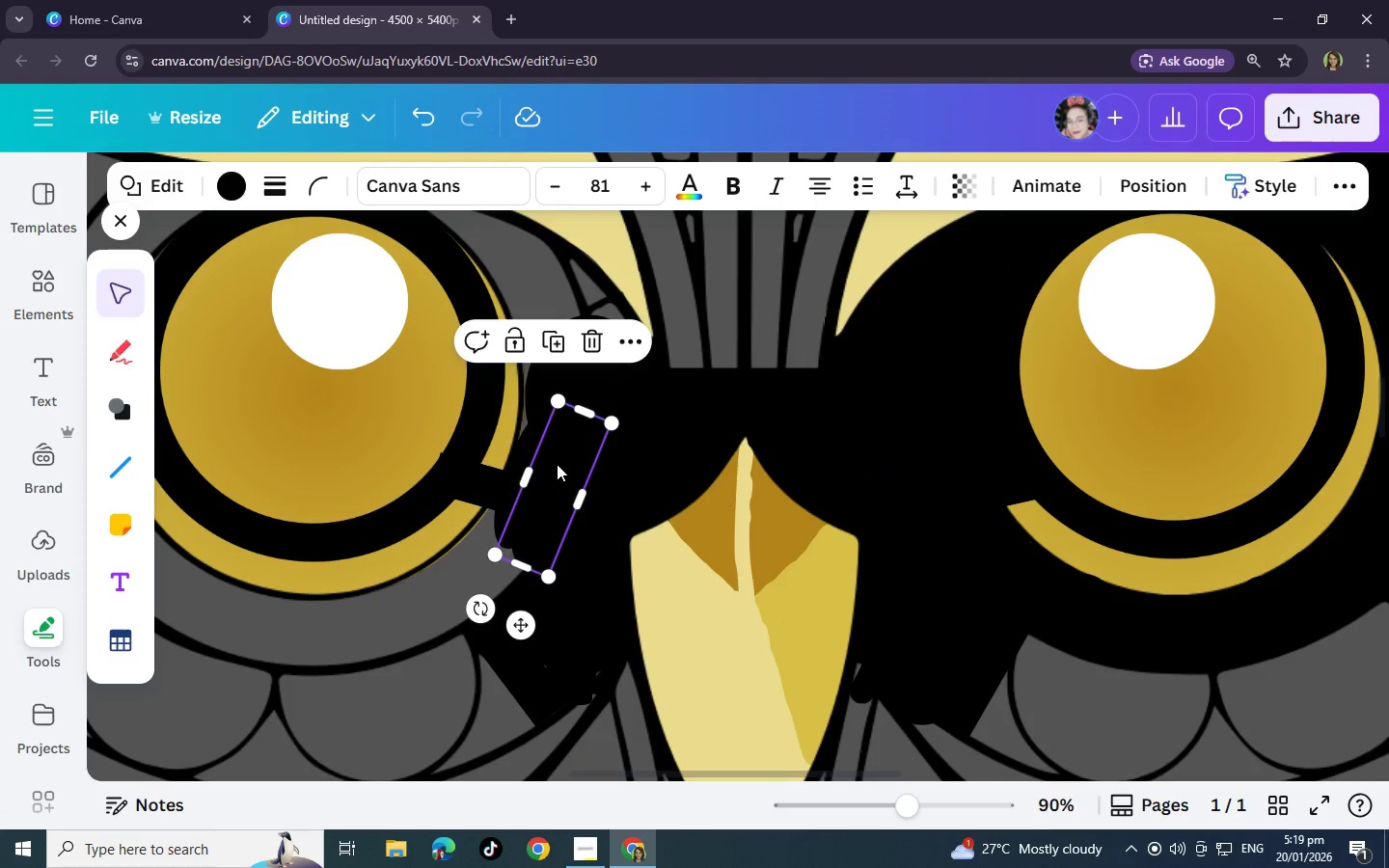 
left_click_drag(start_coordinate=[554, 470], to_coordinate=[590, 413])
 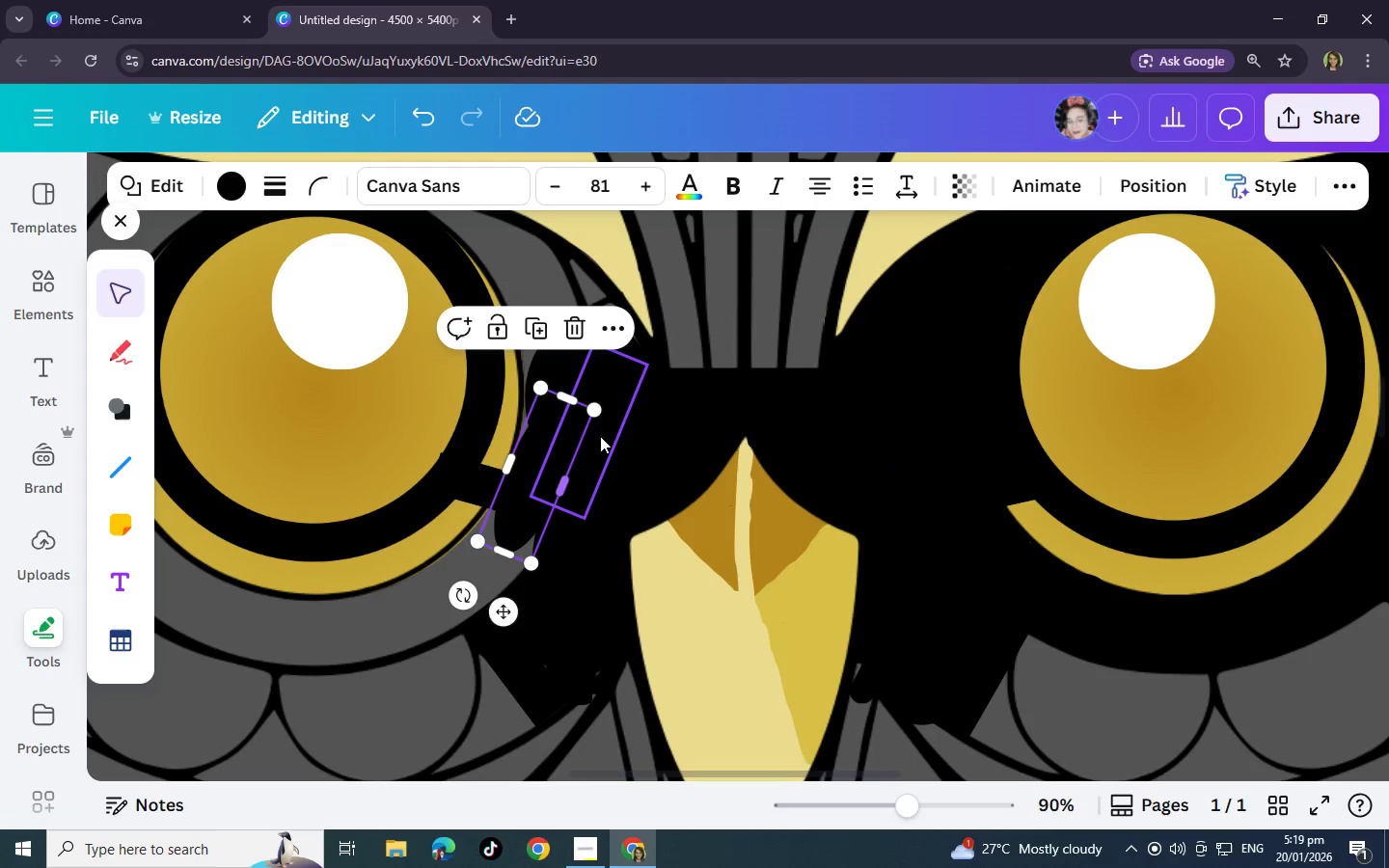 
left_click_drag(start_coordinate=[603, 432], to_coordinate=[568, 417])
 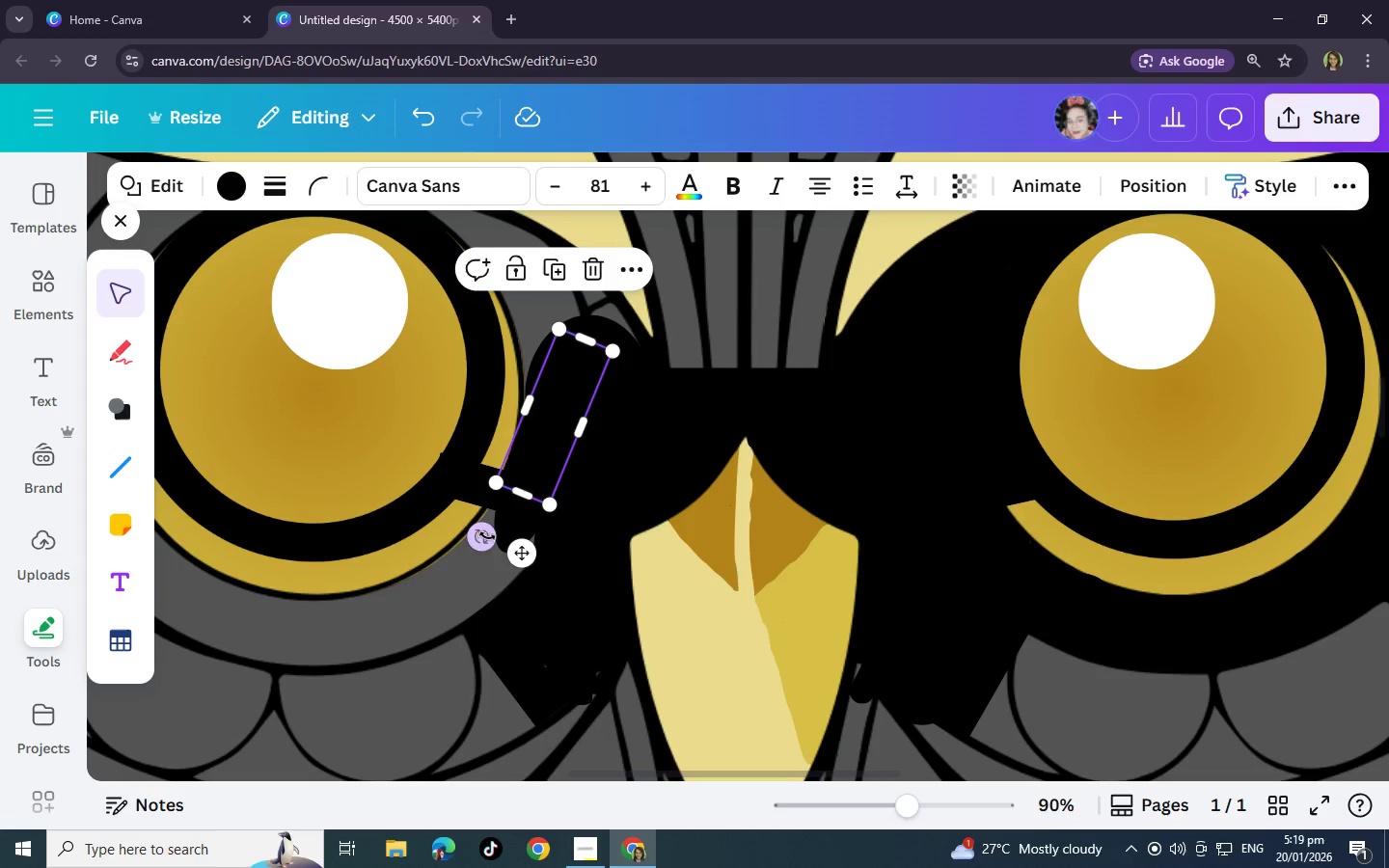 
left_click_drag(start_coordinate=[483, 541], to_coordinate=[531, 573])
 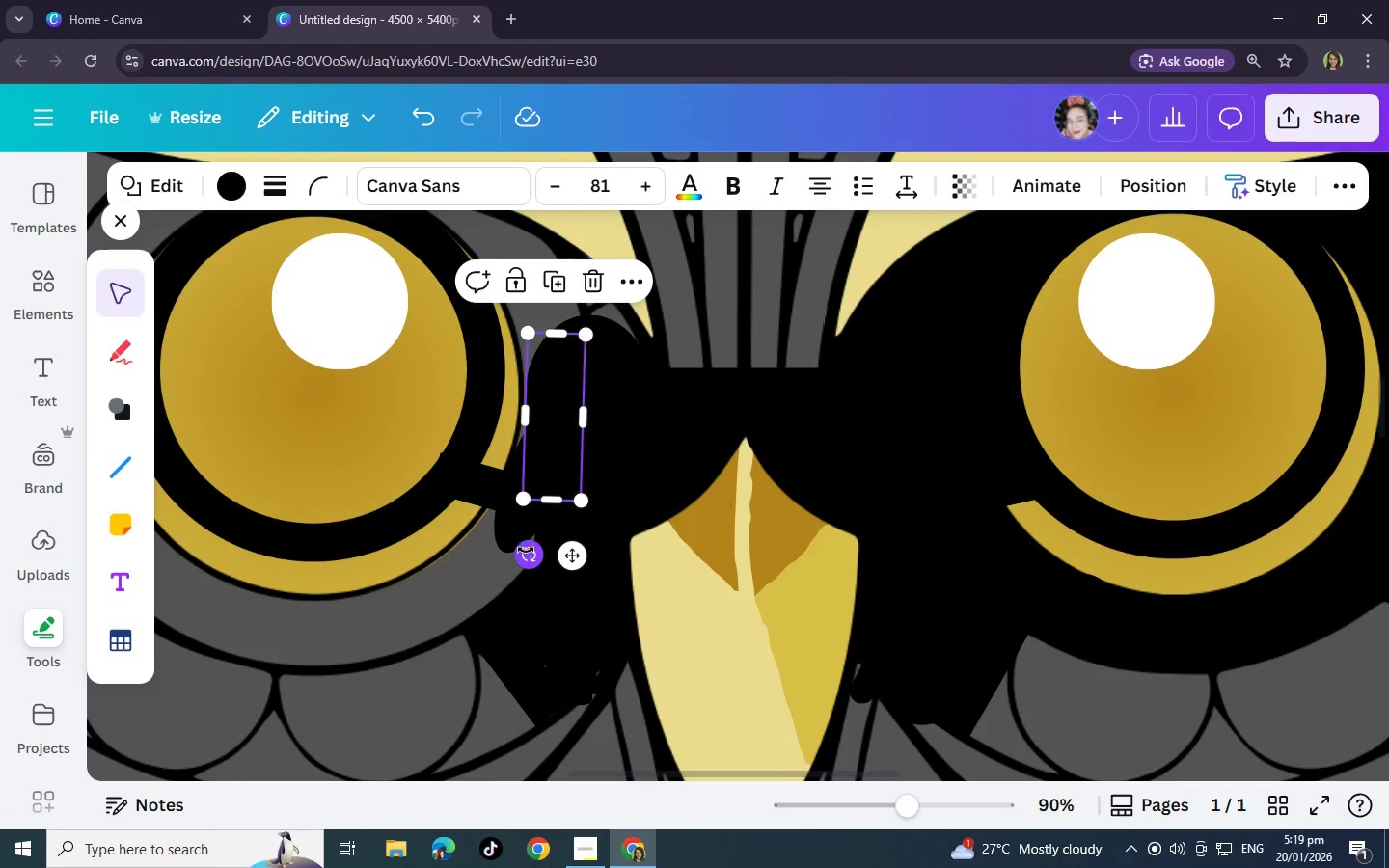 
left_click_drag(start_coordinate=[524, 551], to_coordinate=[504, 551])
 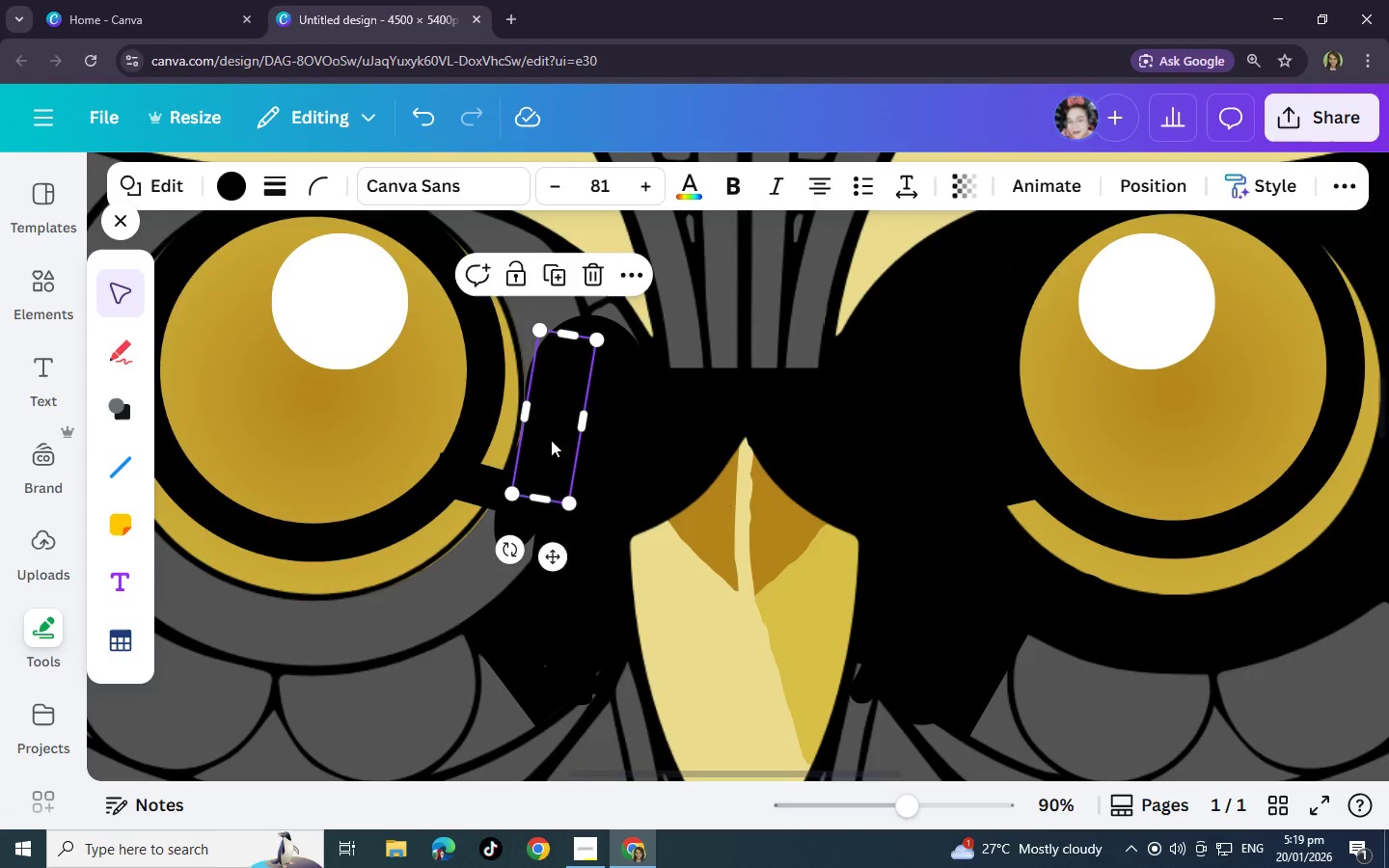 
left_click_drag(start_coordinate=[560, 435], to_coordinate=[553, 452])
 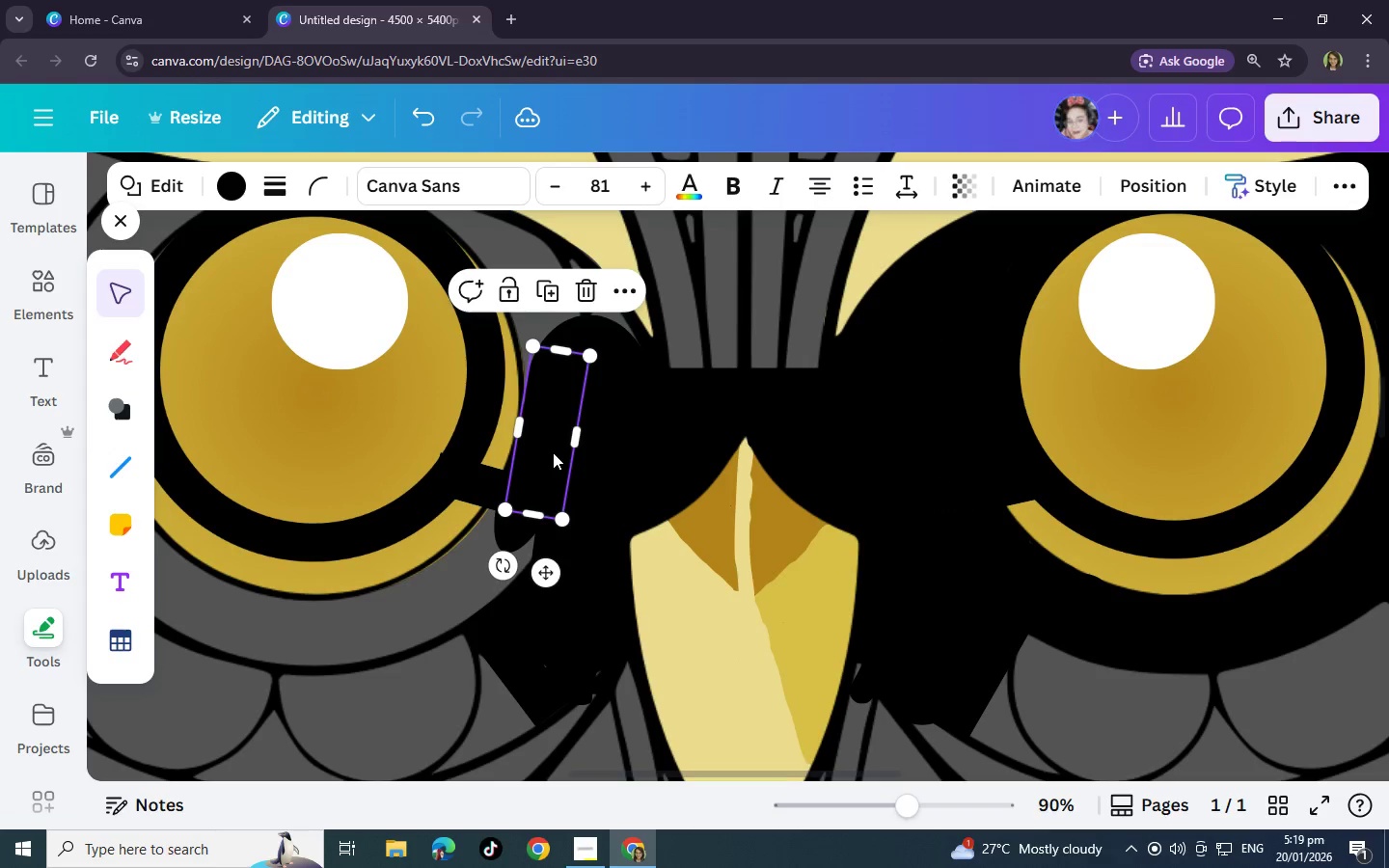 
key(Control+C)
 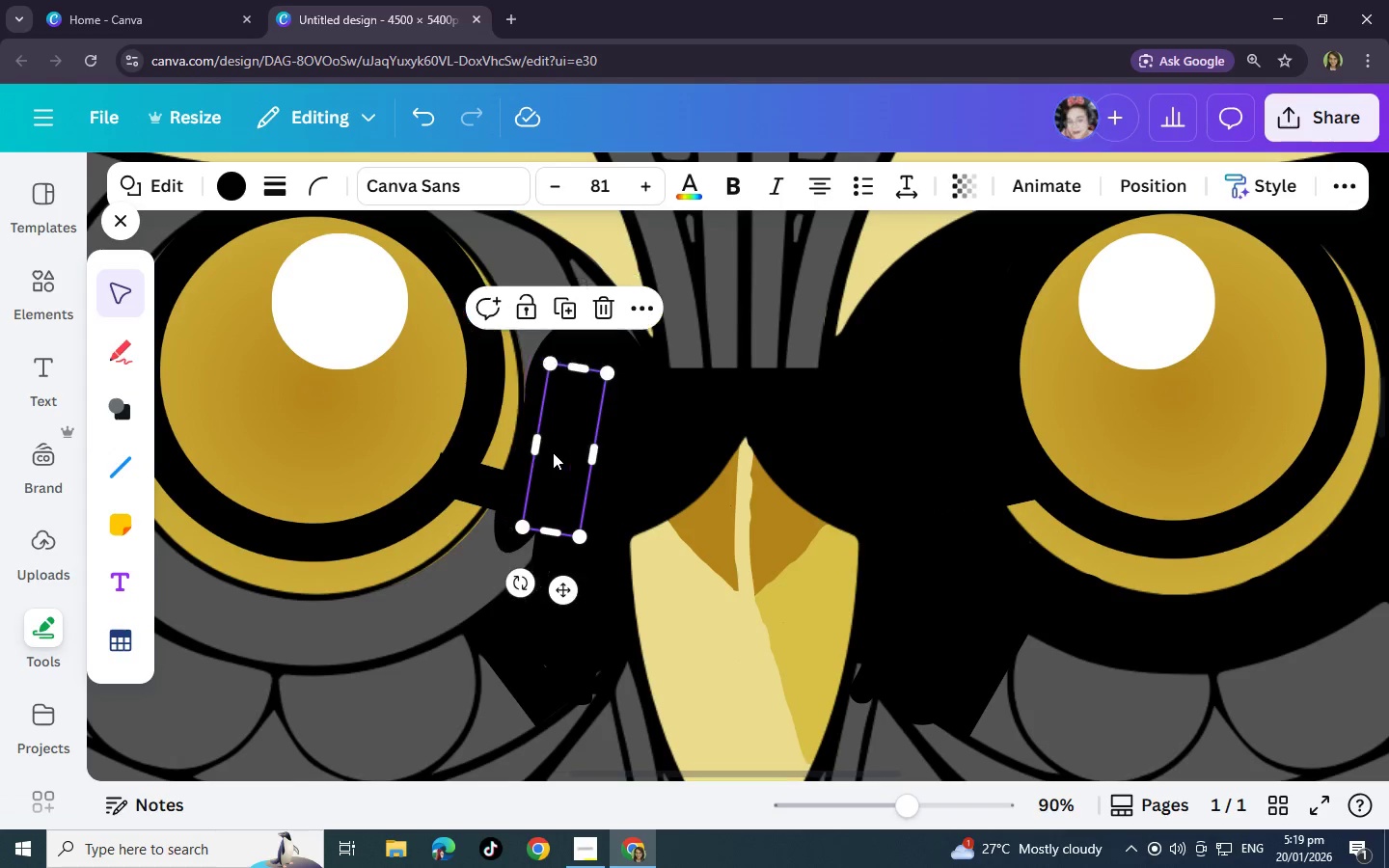 
key(Control+V)
 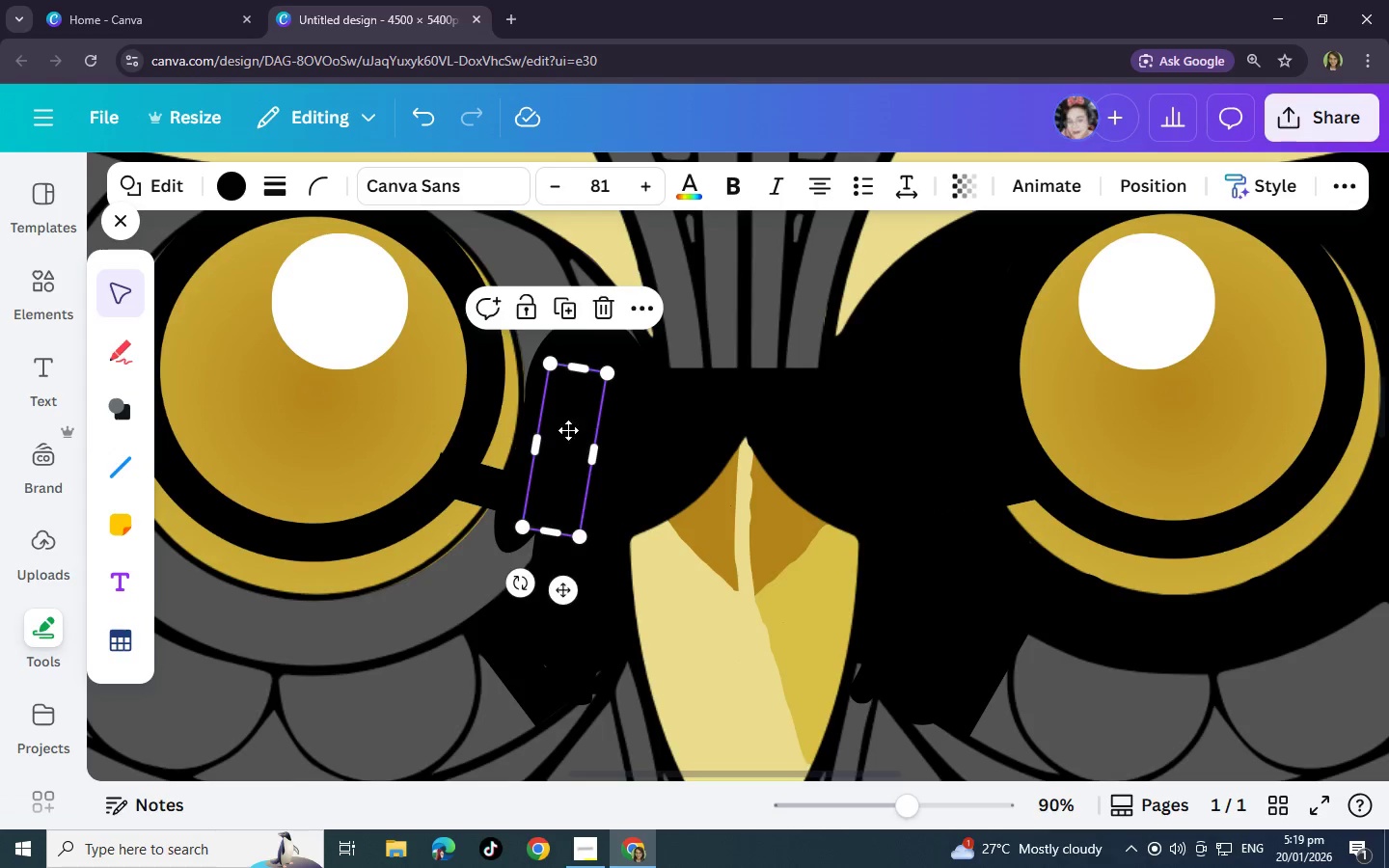 
left_click_drag(start_coordinate=[553, 449], to_coordinate=[540, 363])
 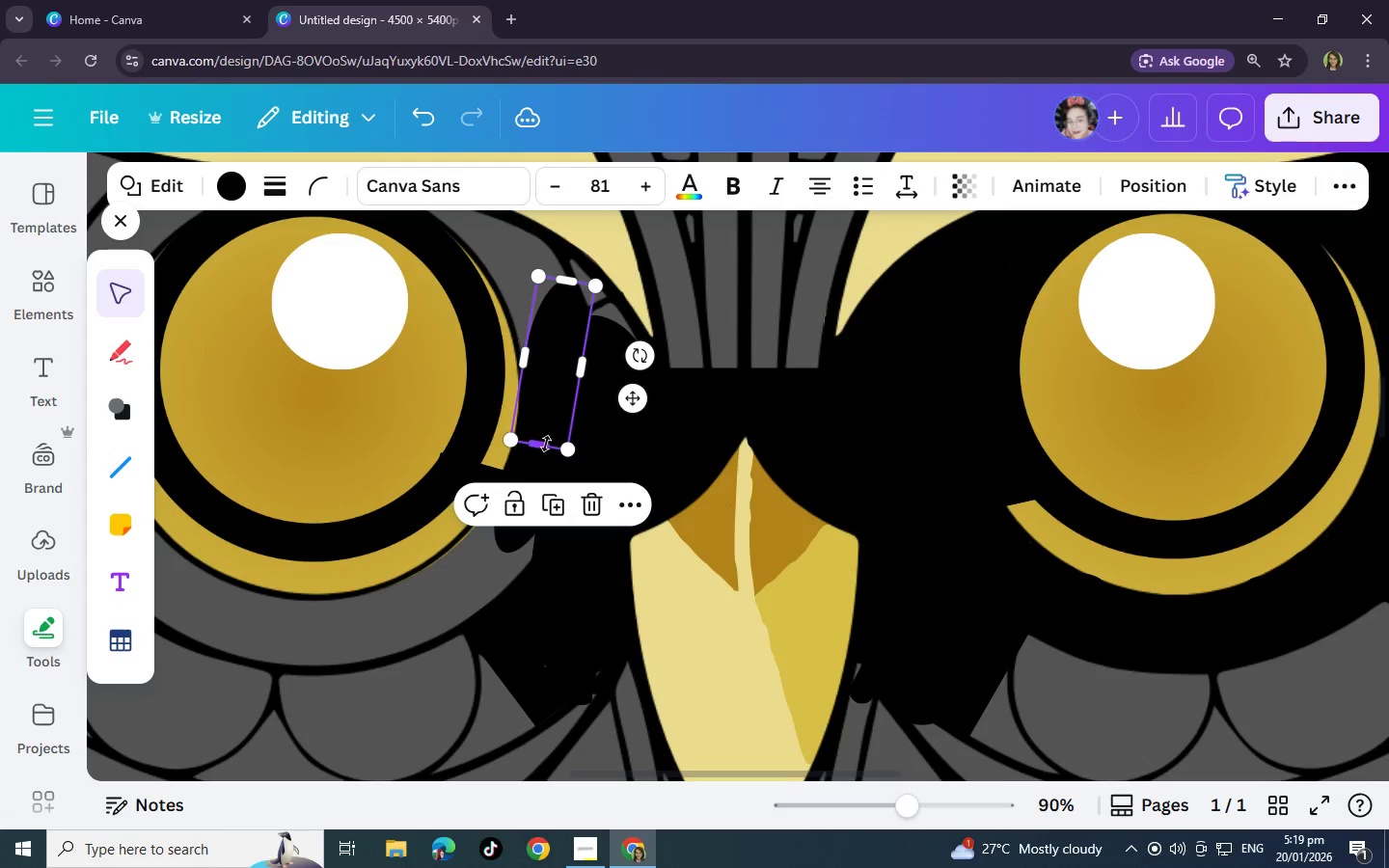 
left_click_drag(start_coordinate=[546, 444], to_coordinate=[553, 384])
 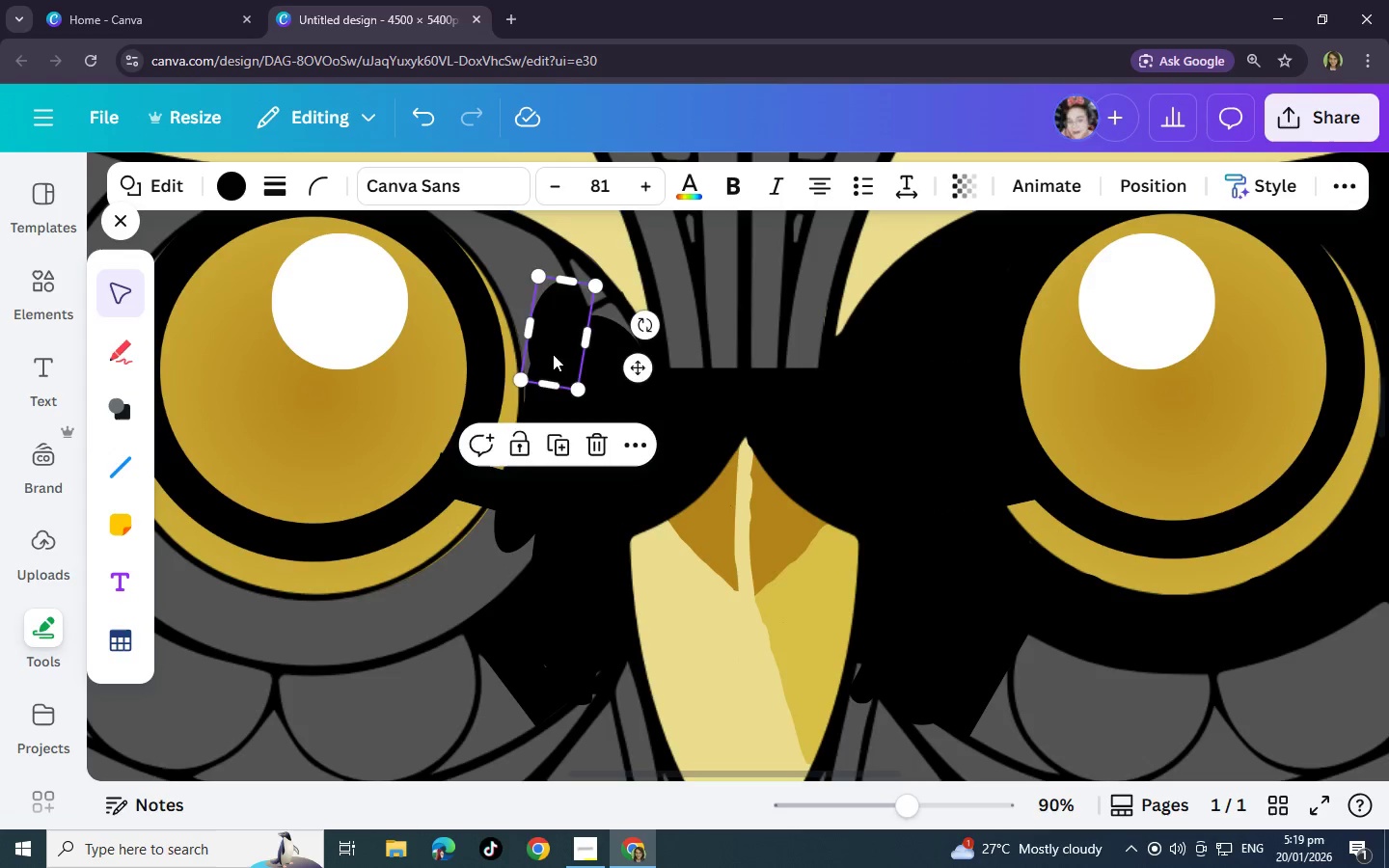 
left_click_drag(start_coordinate=[554, 340], to_coordinate=[547, 394])
 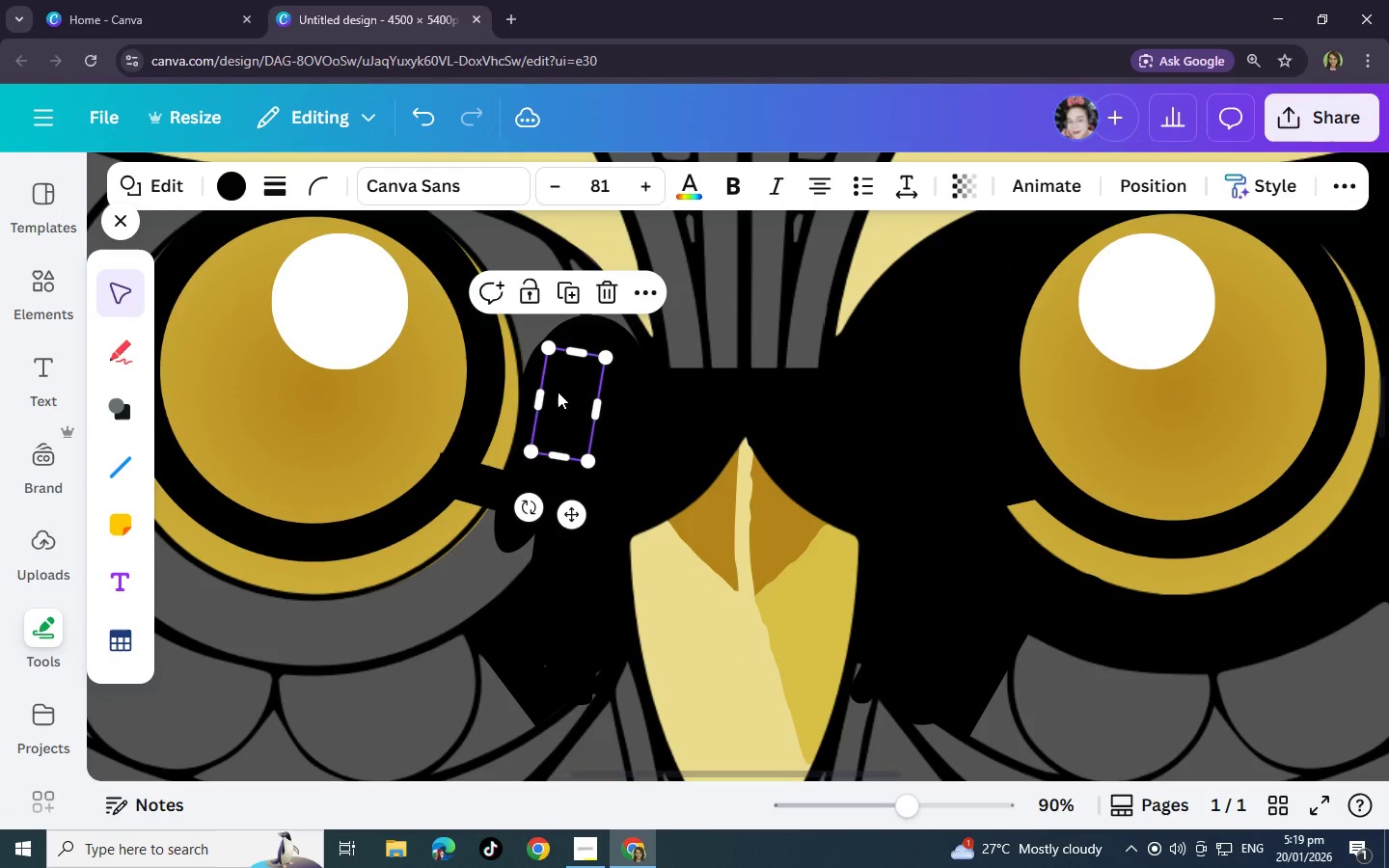 
key(Control+C)
 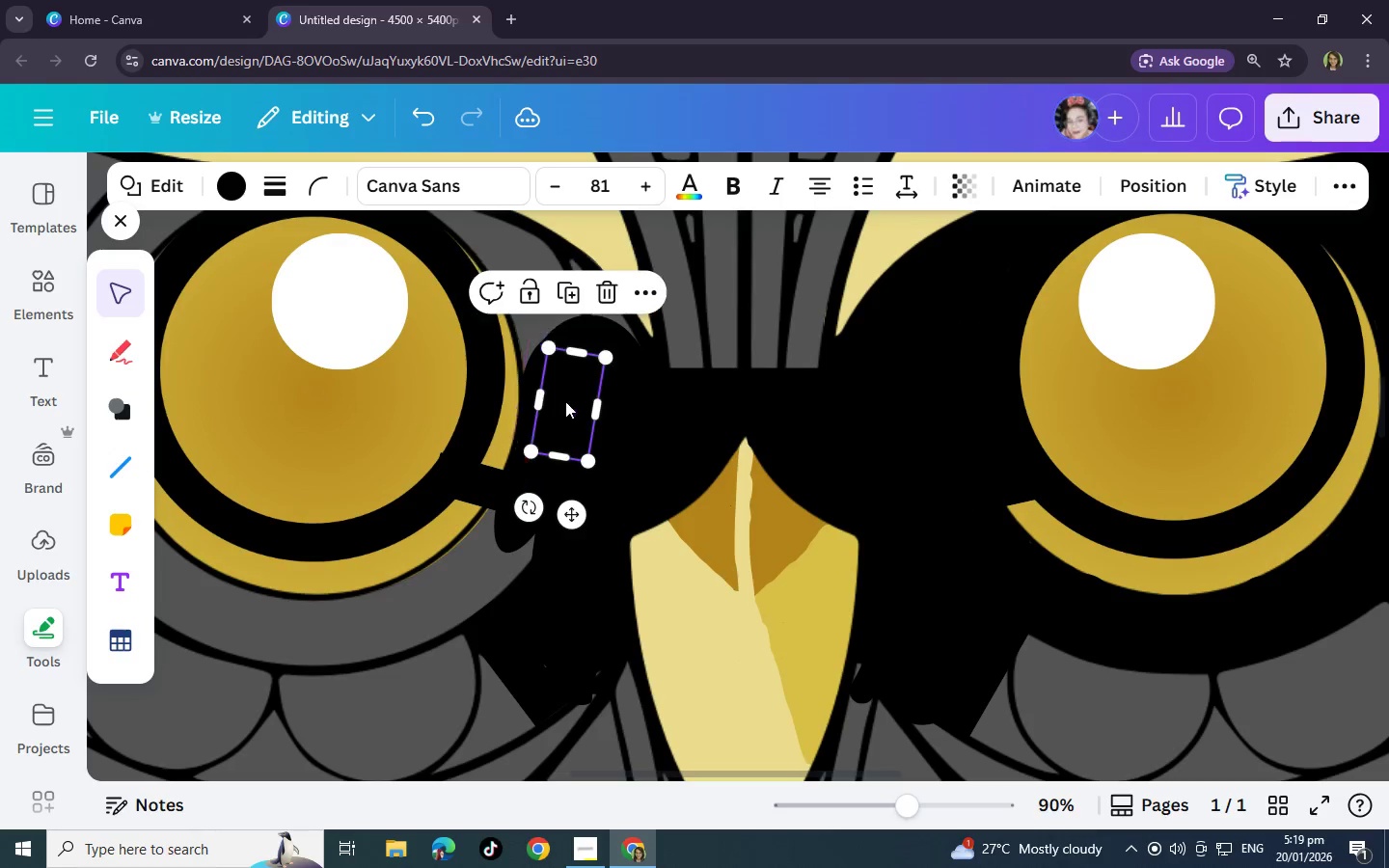 
key(Control+V)
 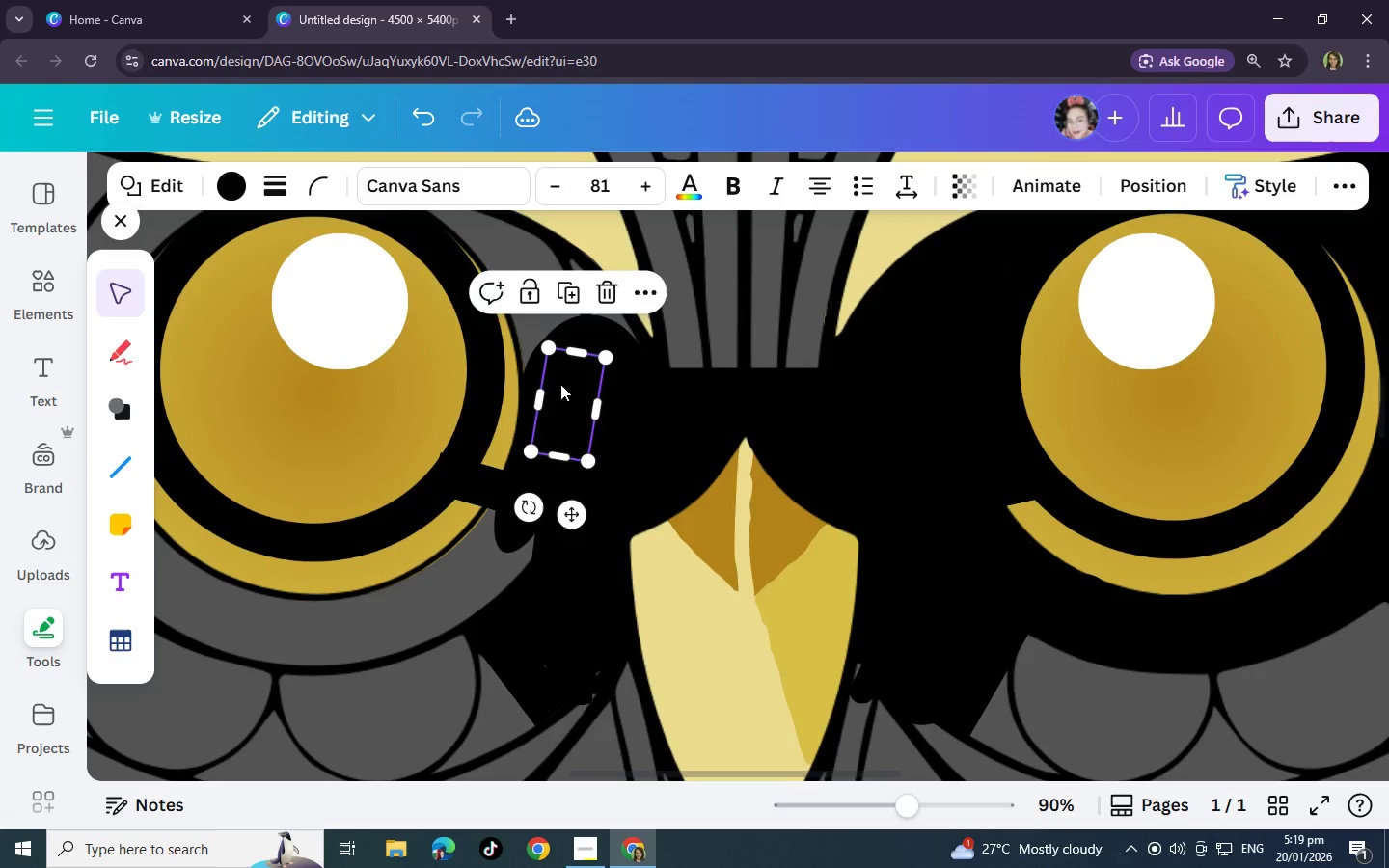 
left_click_drag(start_coordinate=[558, 392], to_coordinate=[538, 330])
 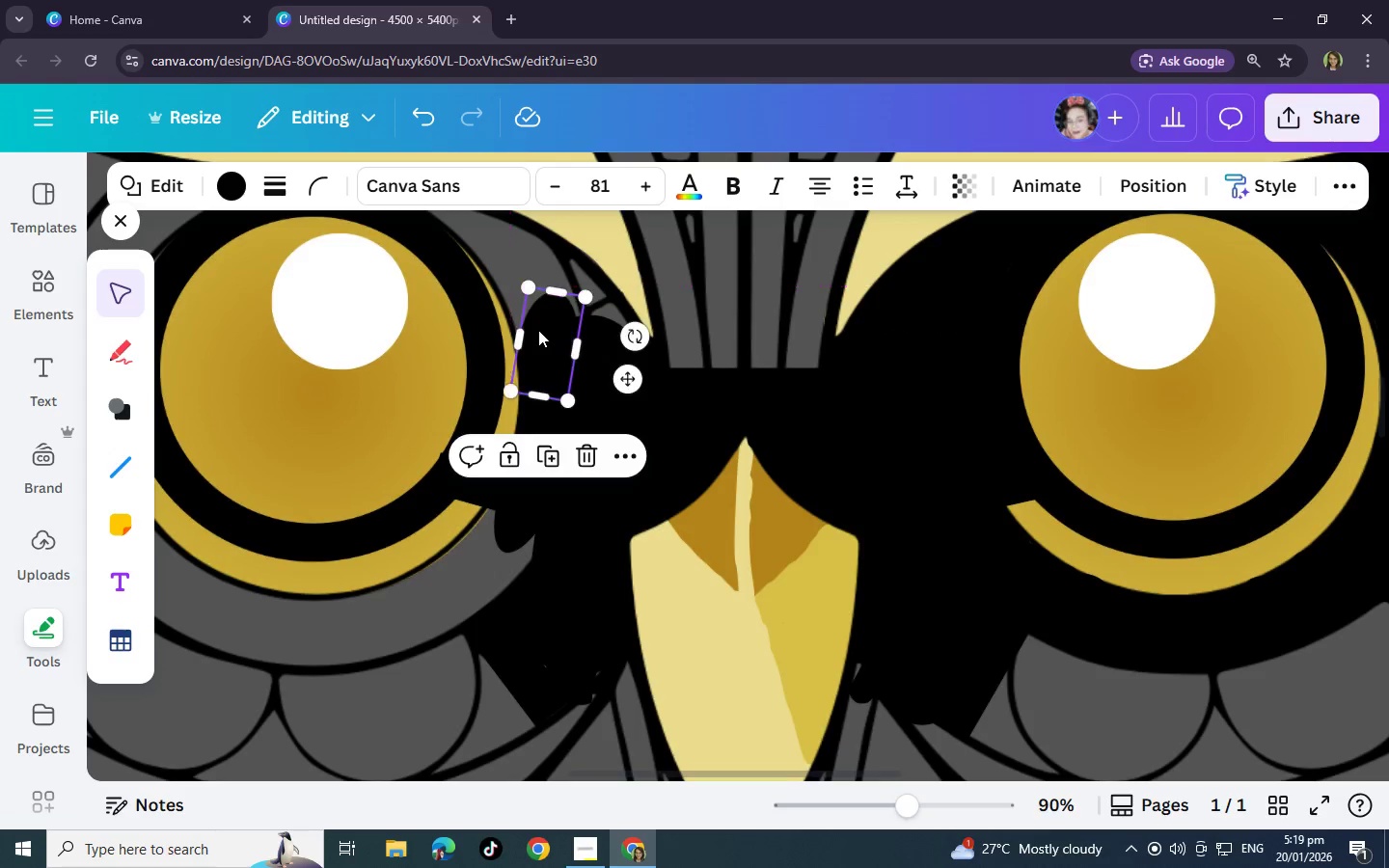 
key(Control+C)
 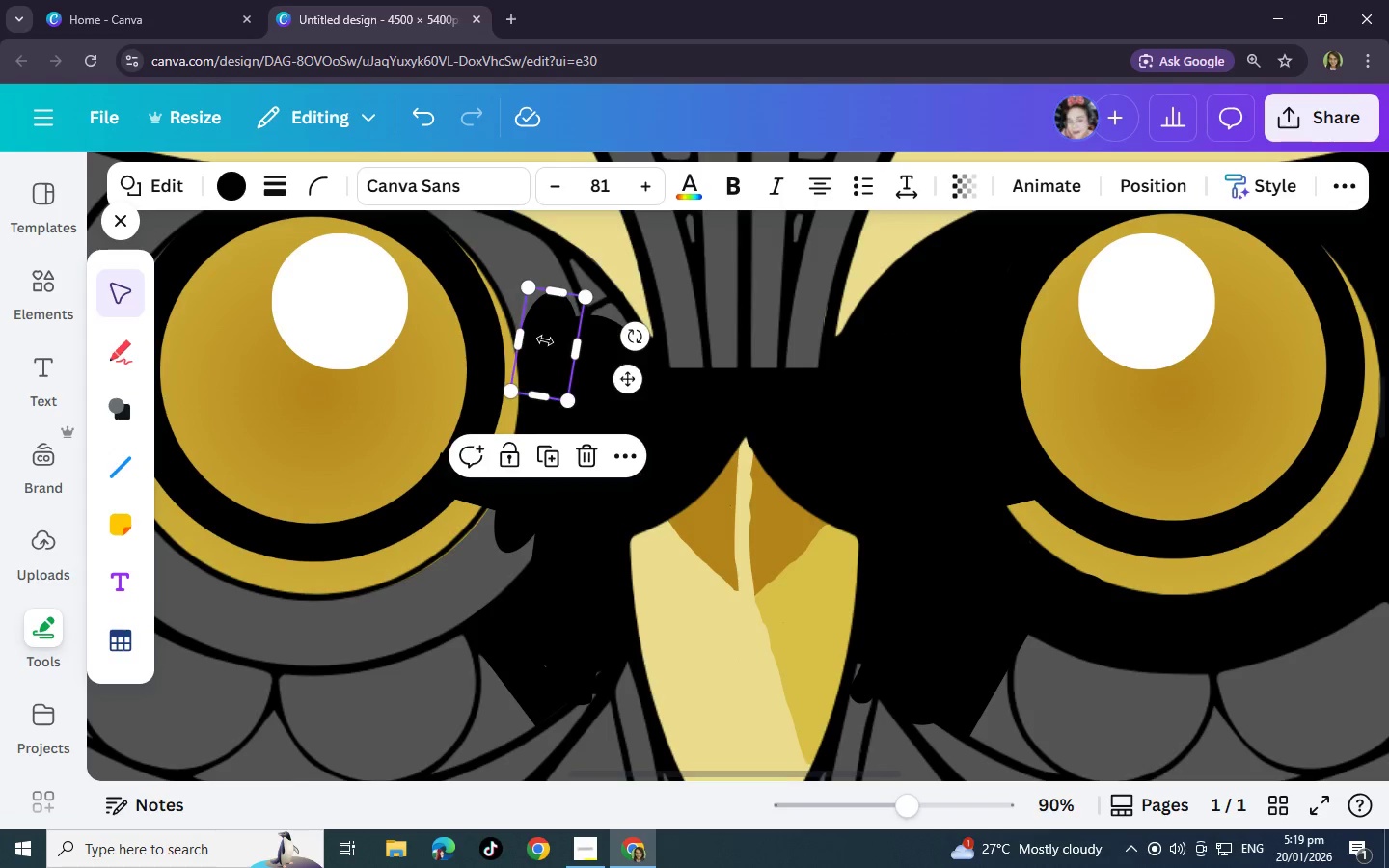 
key(Control+V)
 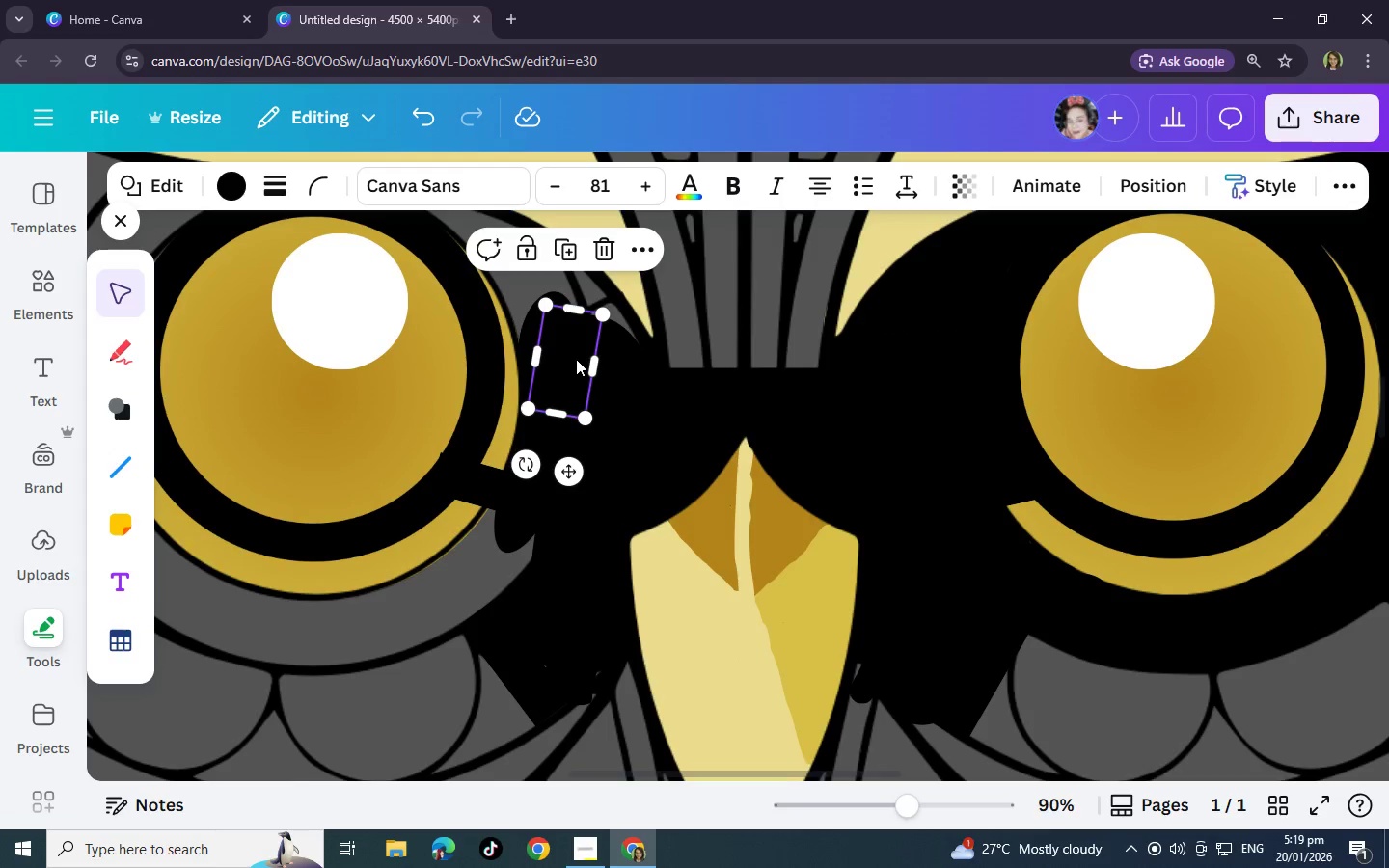 
left_click_drag(start_coordinate=[576, 359], to_coordinate=[573, 308])
 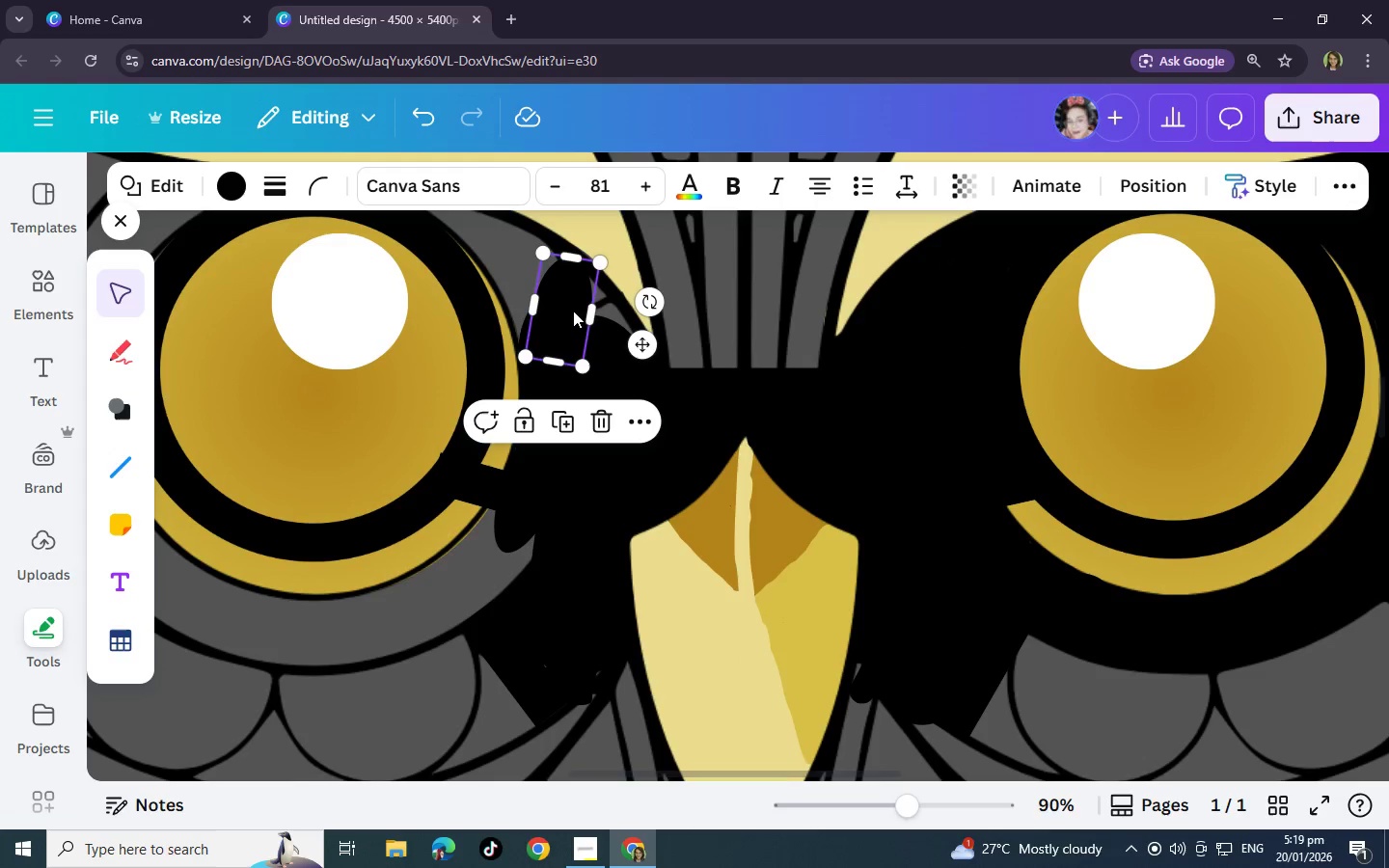 
key(Control+C)
 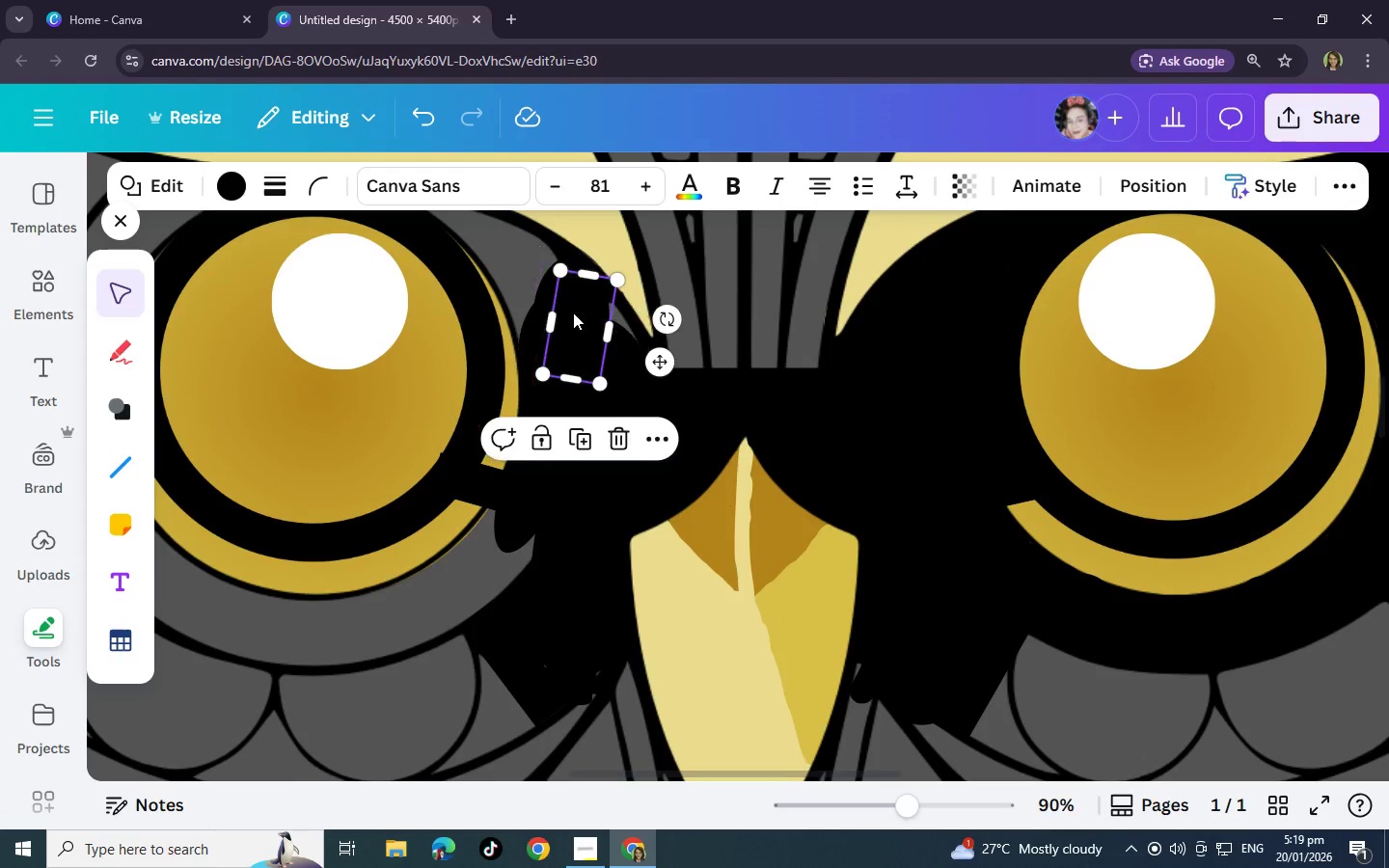 
key(Control+V)
 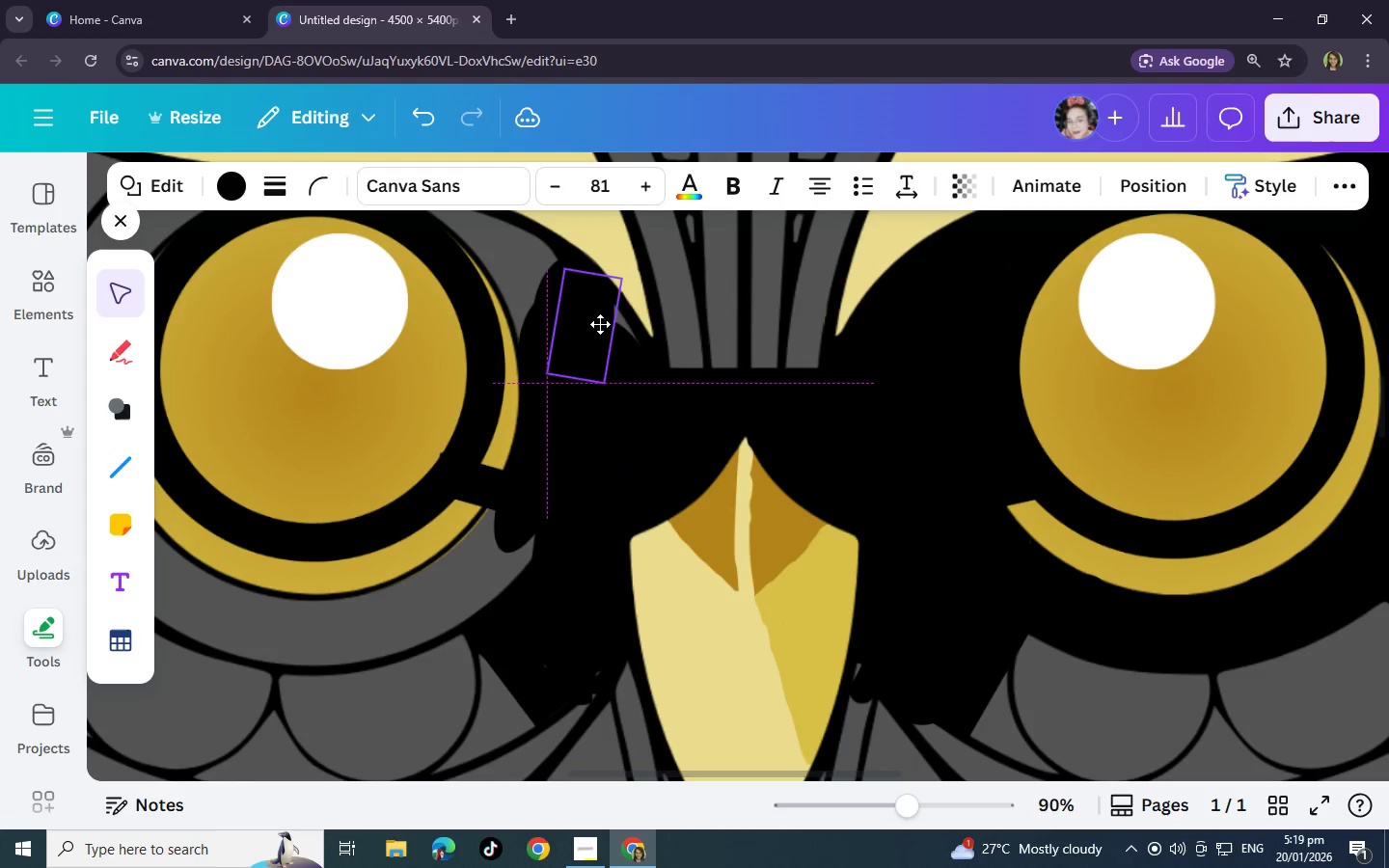 
key(Control+C)
 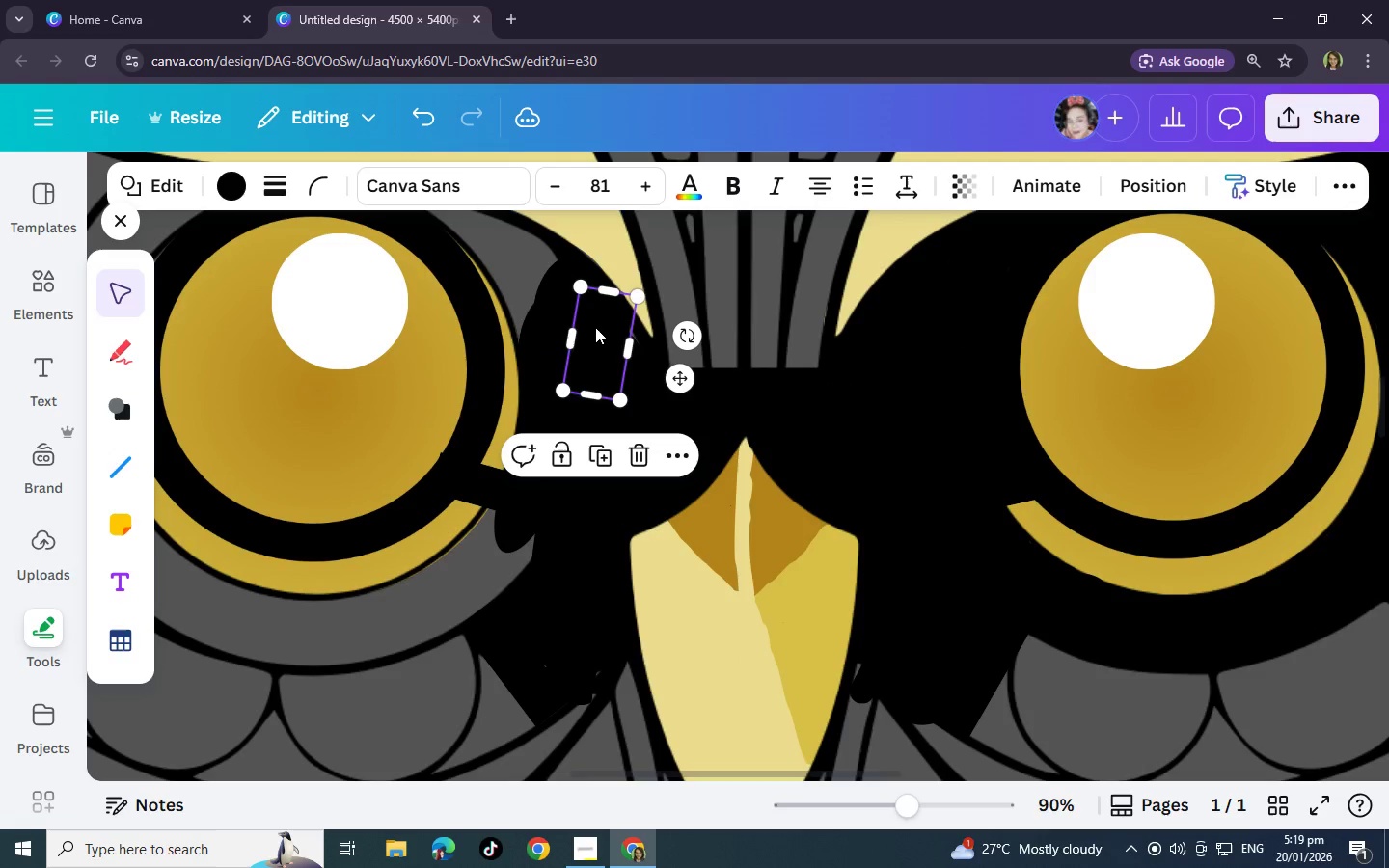 
key(Control+V)
 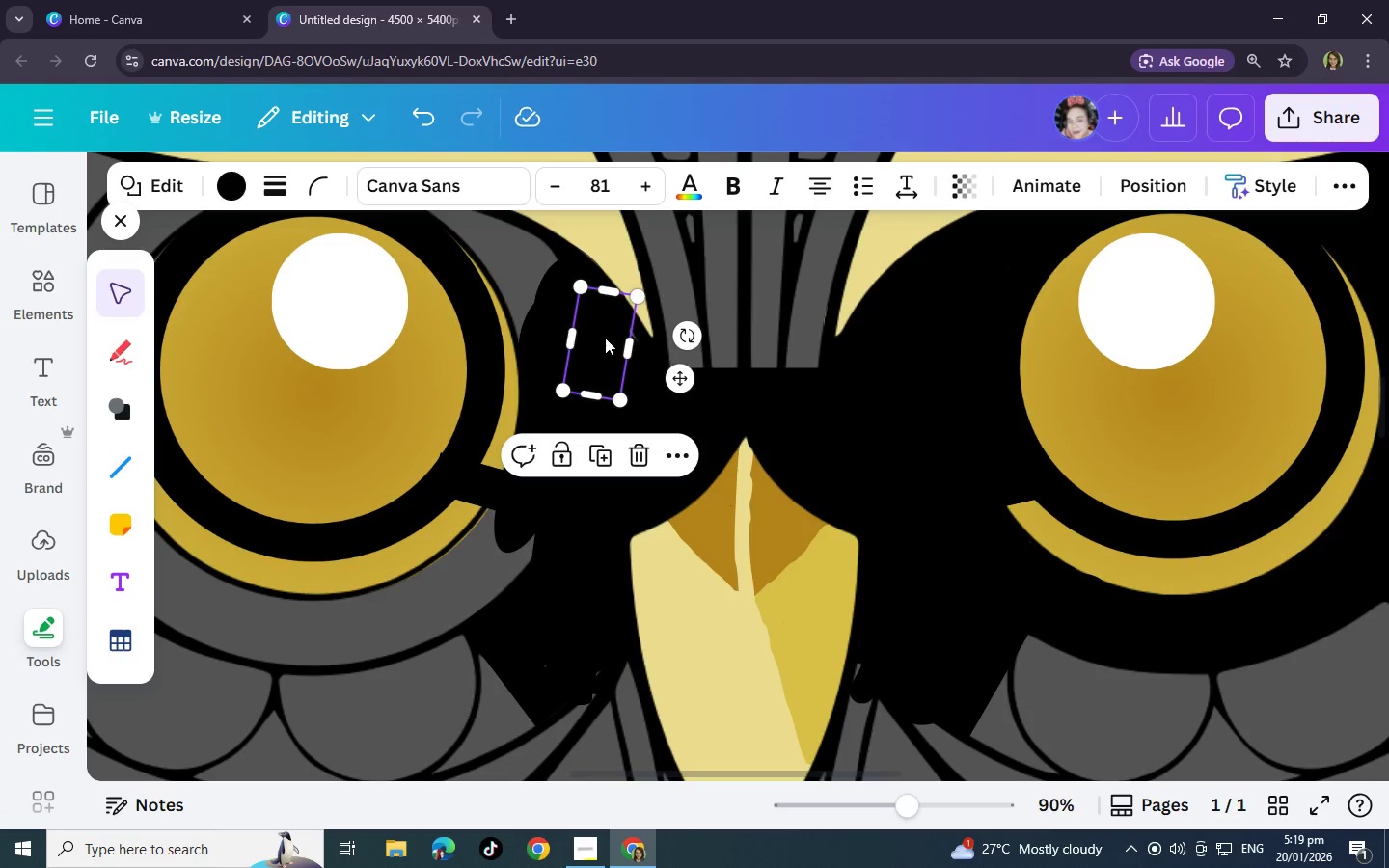 
left_click_drag(start_coordinate=[605, 338], to_coordinate=[616, 365])
 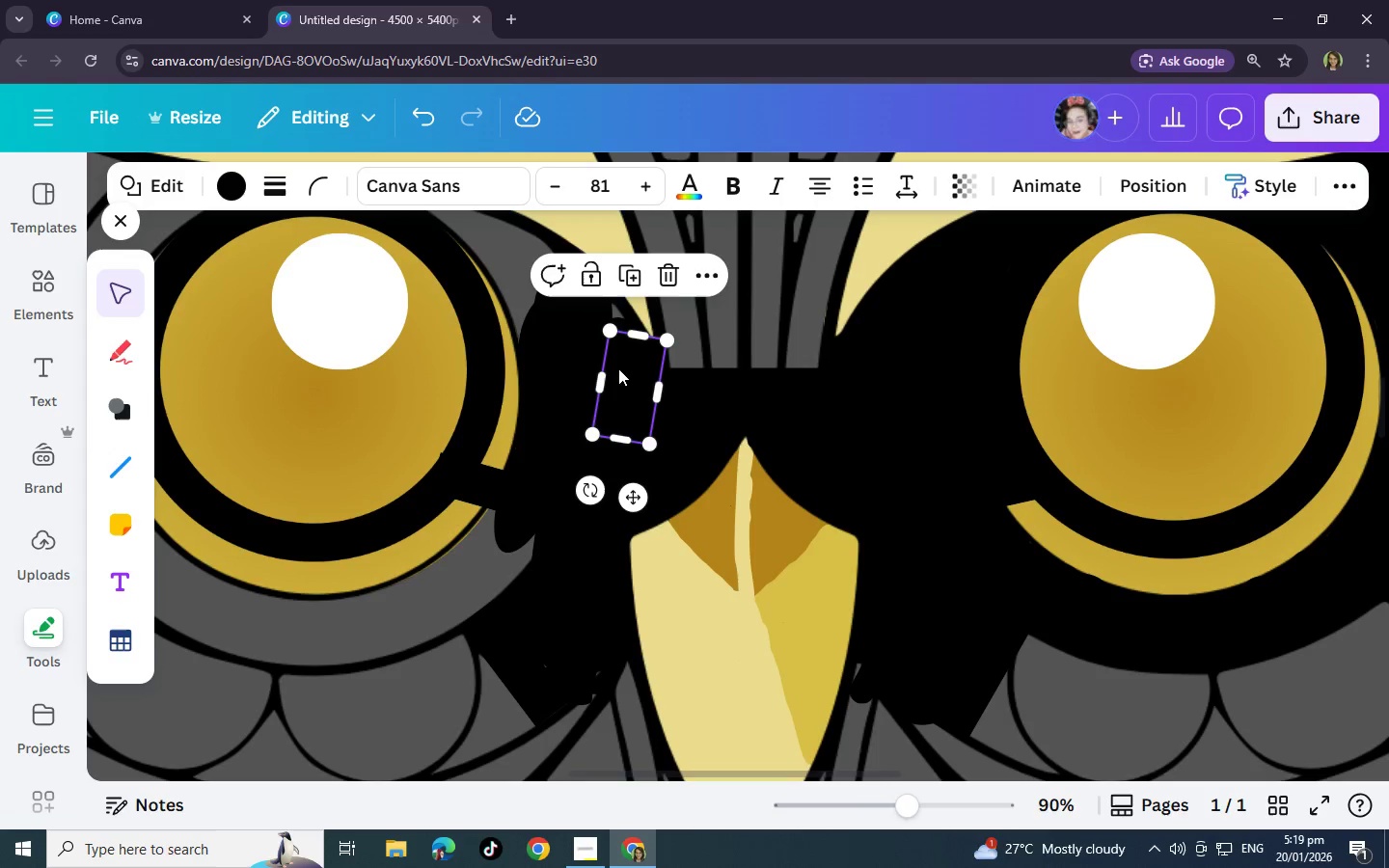 
key(Control+C)
 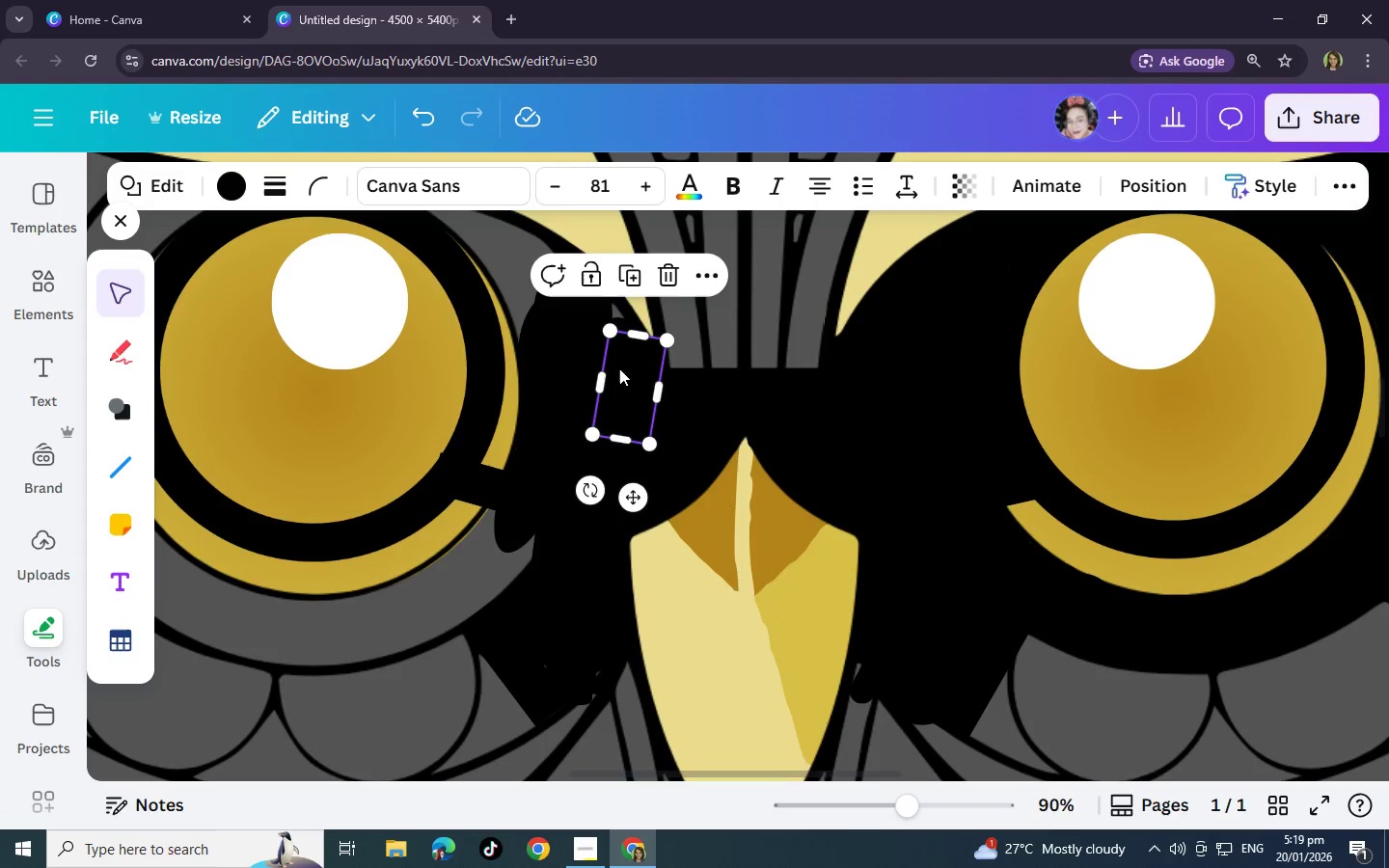 
key(Control+V)
 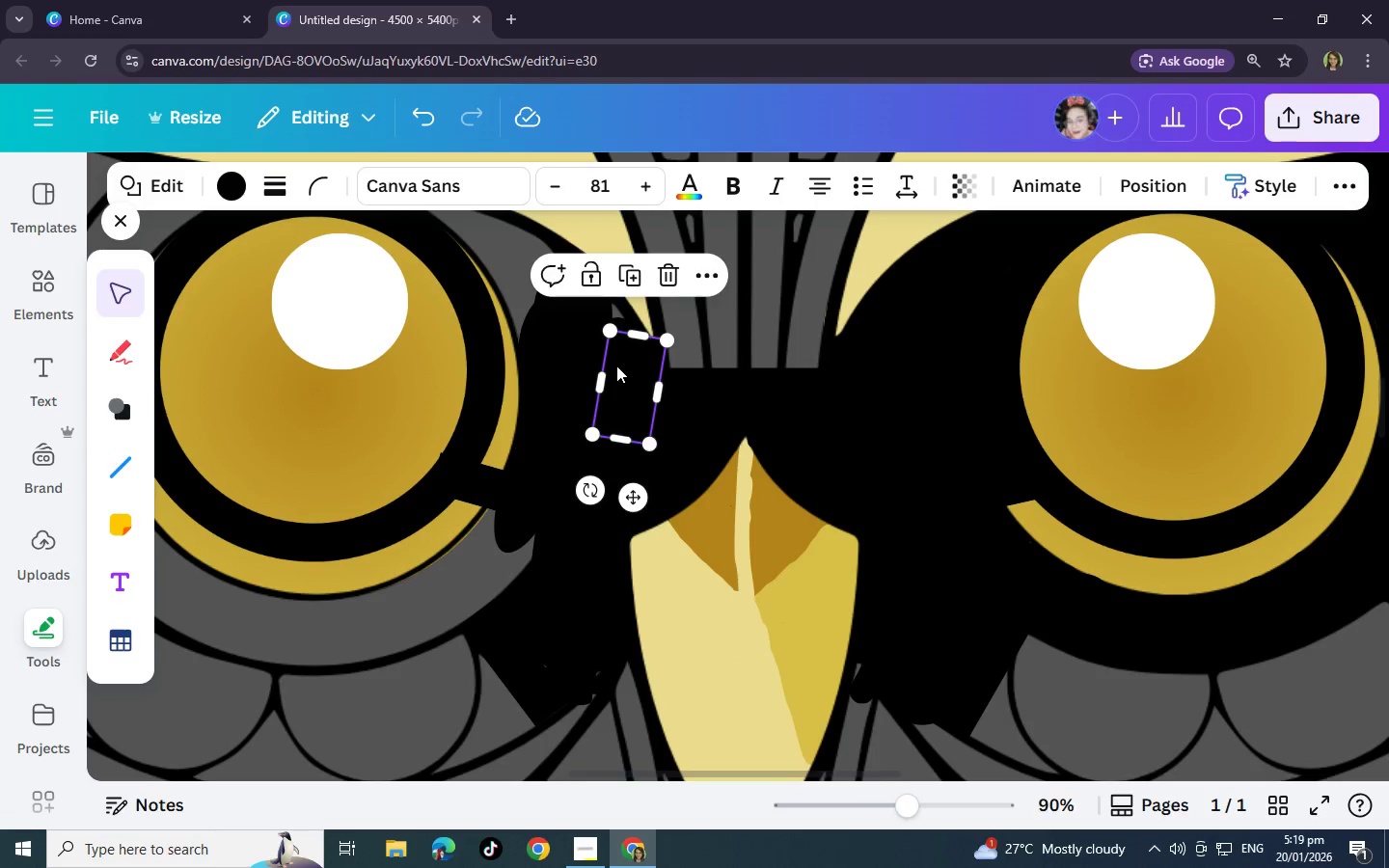 
left_click_drag(start_coordinate=[616, 367], to_coordinate=[593, 331])
 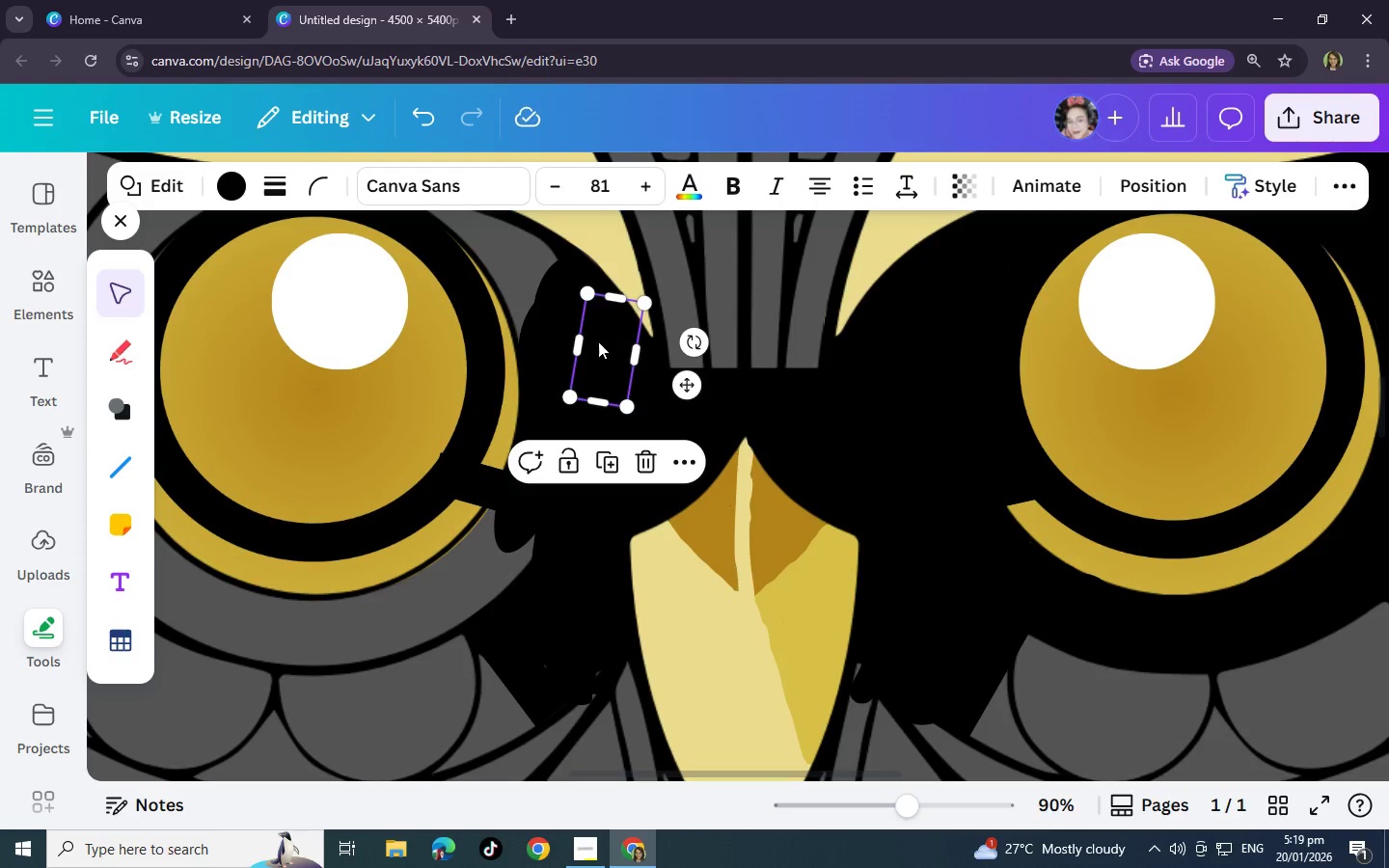 
key(Control+C)
 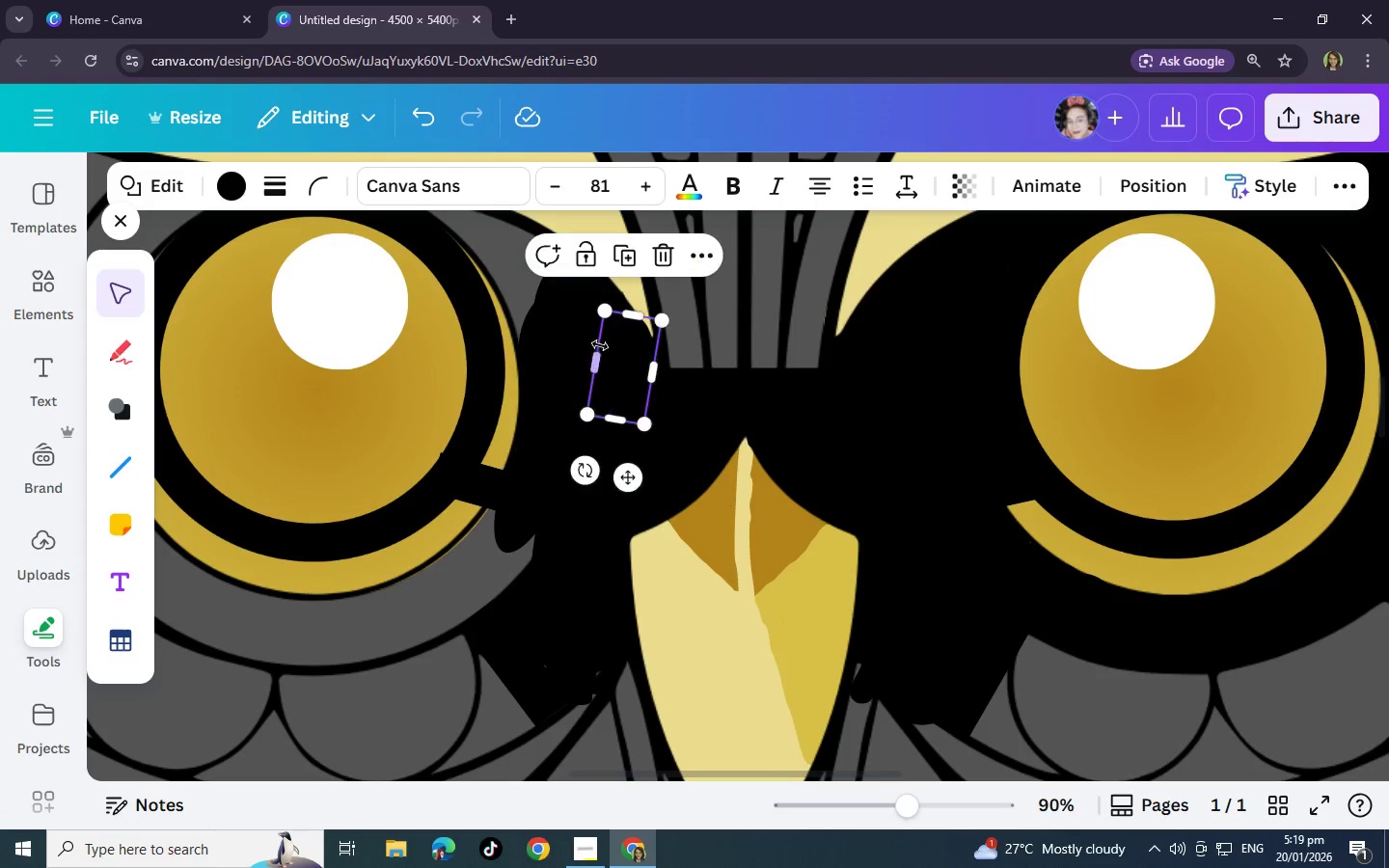 
key(Control+V)
 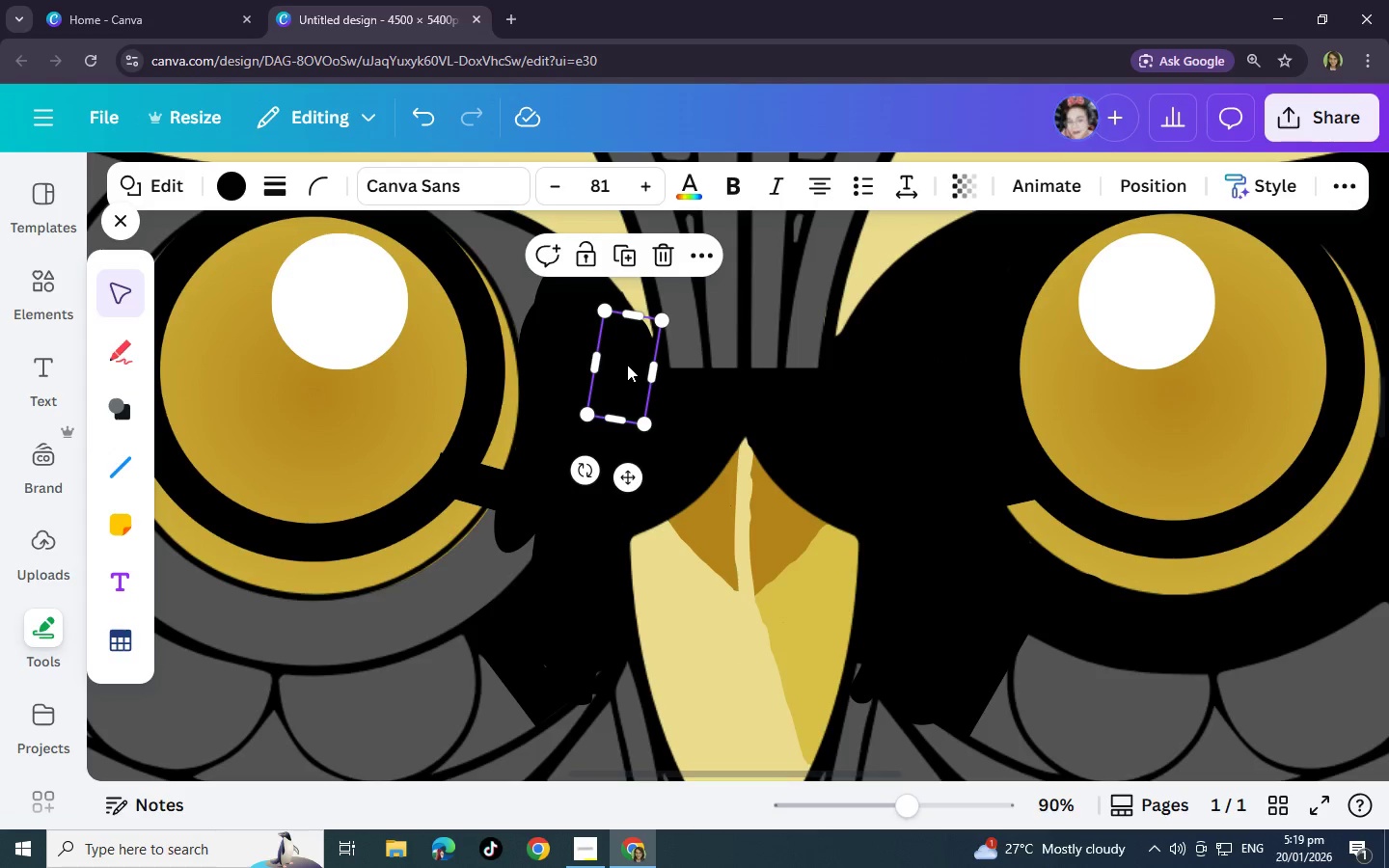 
left_click_drag(start_coordinate=[627, 363], to_coordinate=[517, 551])
 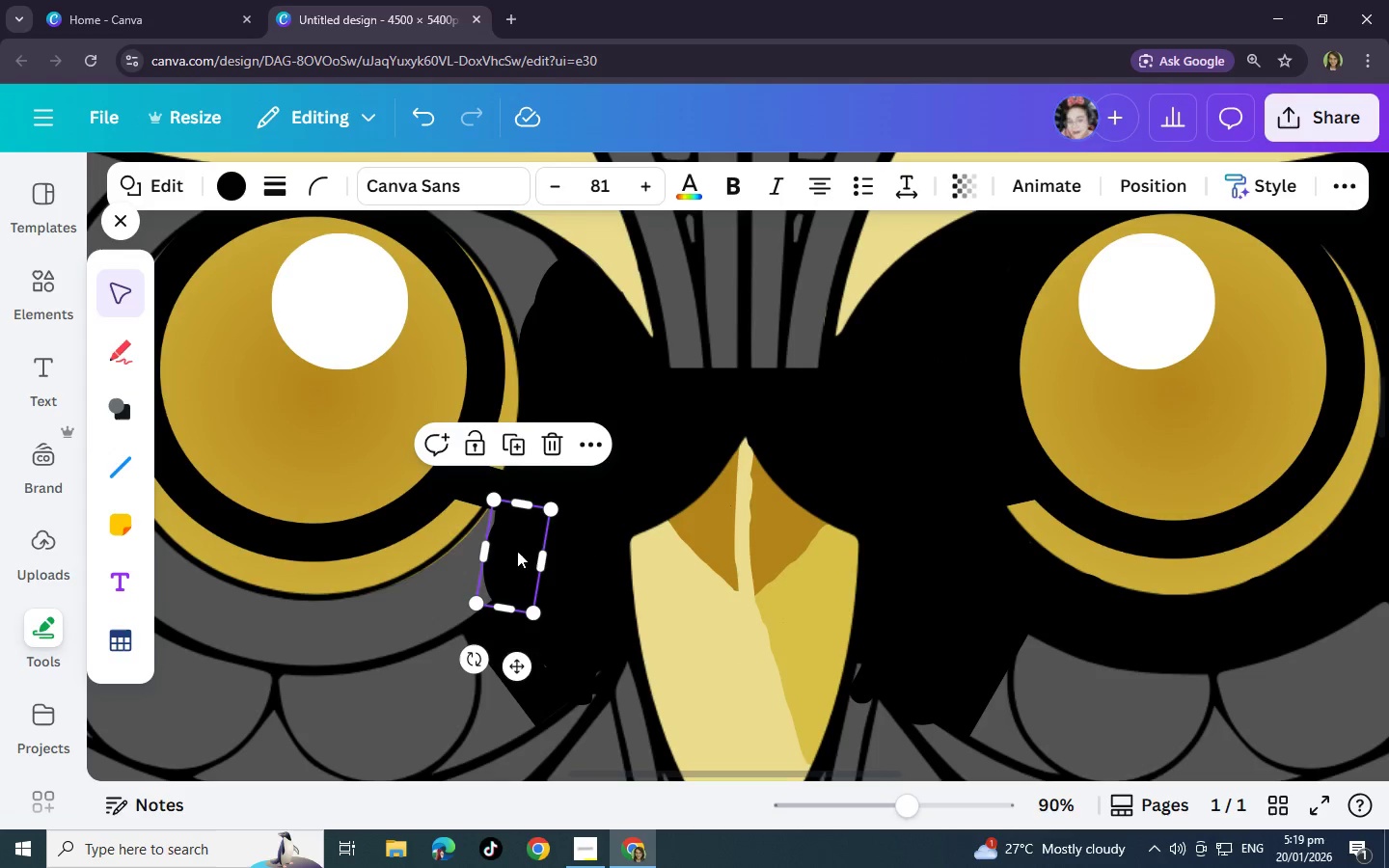 
key(Control+C)
 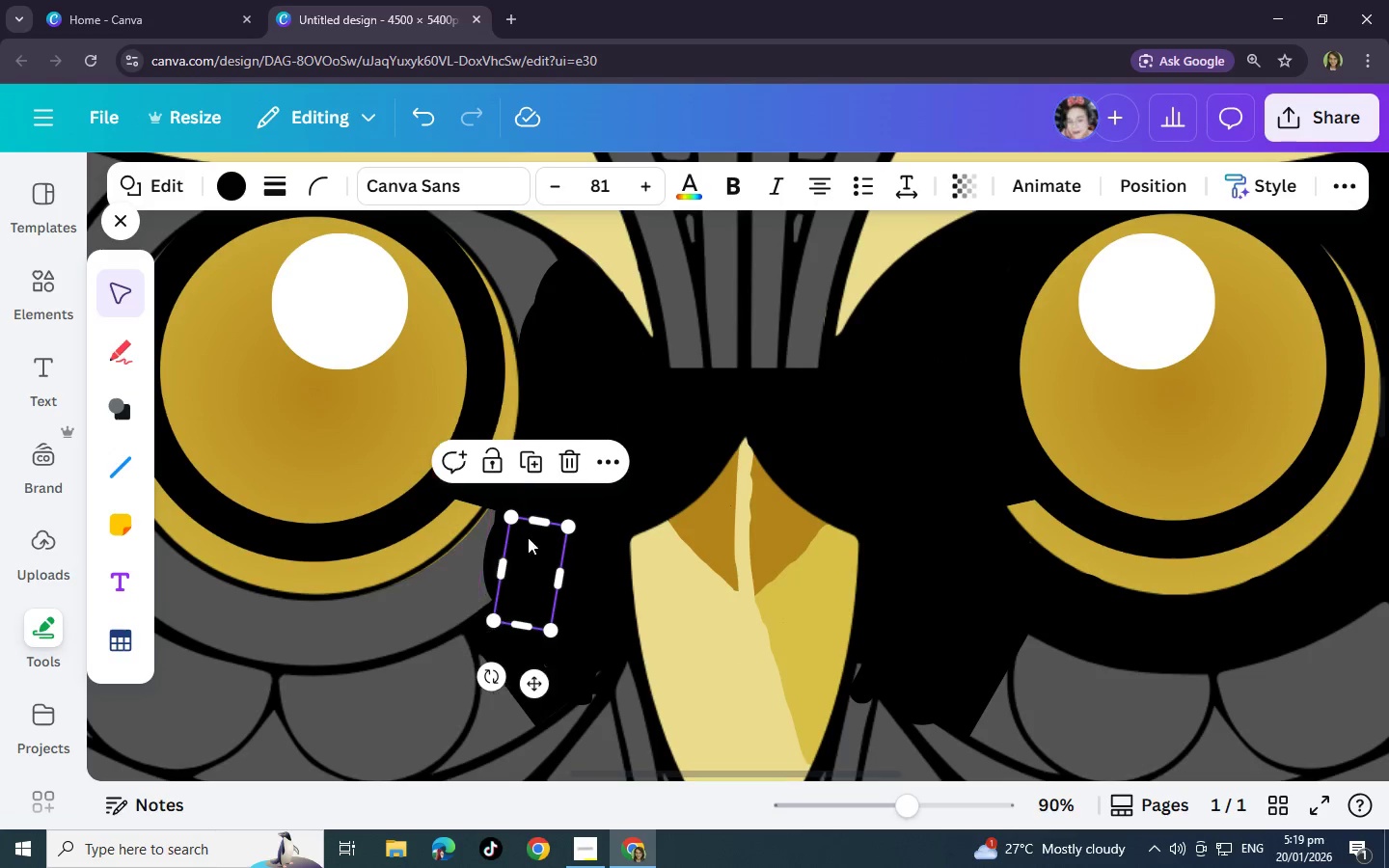 
key(Control+V)
 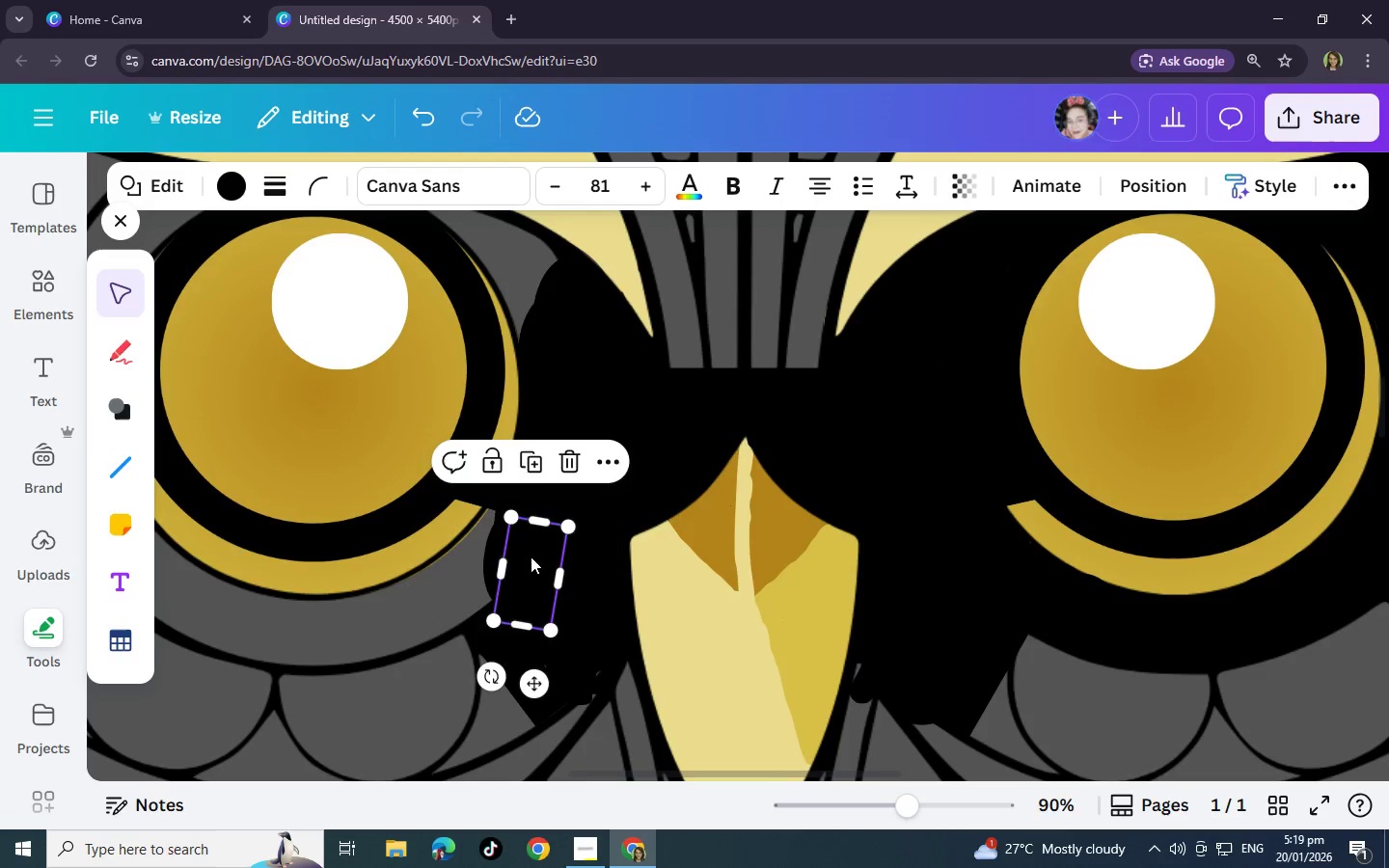 
left_click_drag(start_coordinate=[532, 568], to_coordinate=[540, 487])
 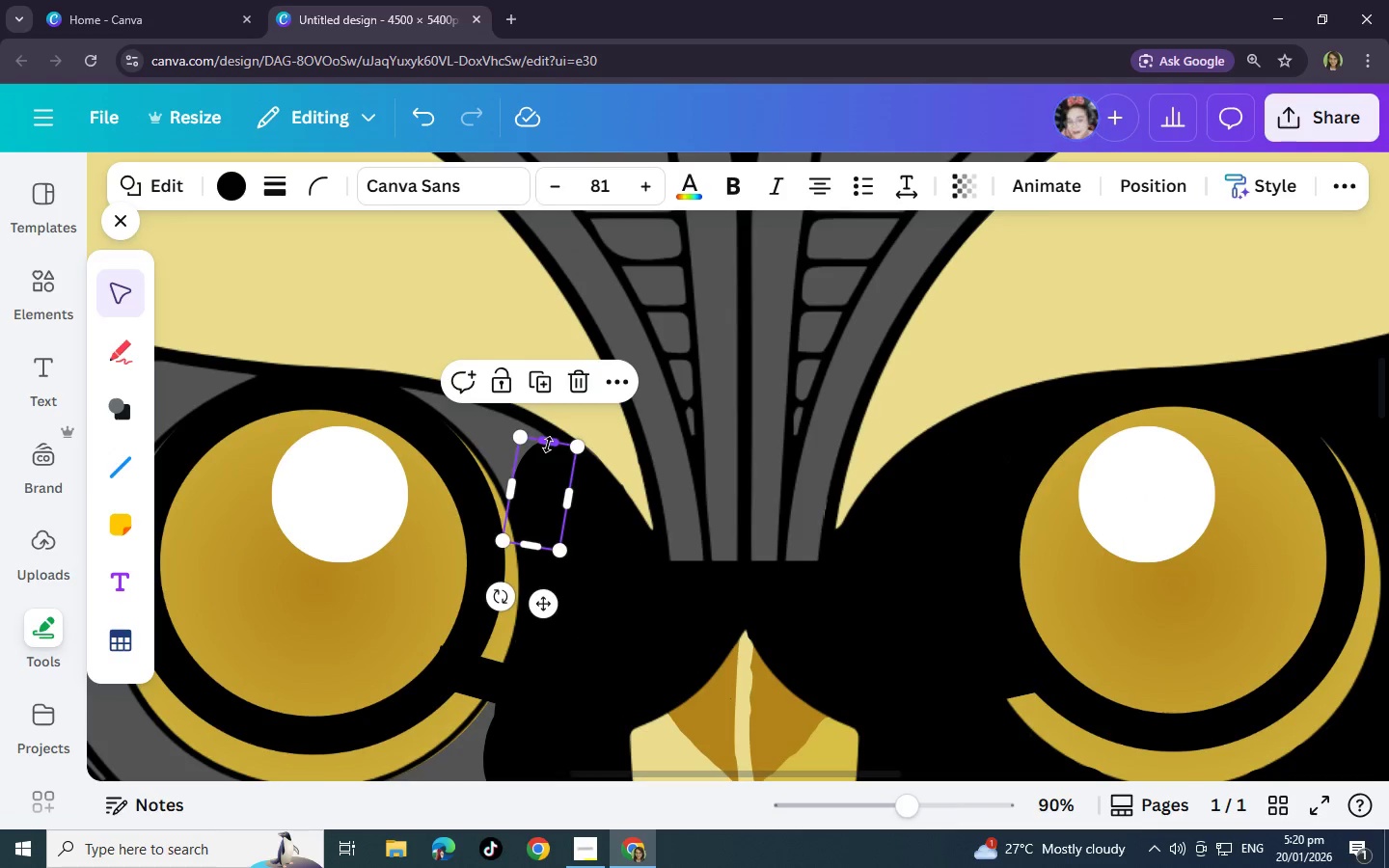 
scroll: coordinate [555, 393], scroll_direction: up, amount: 2.0
 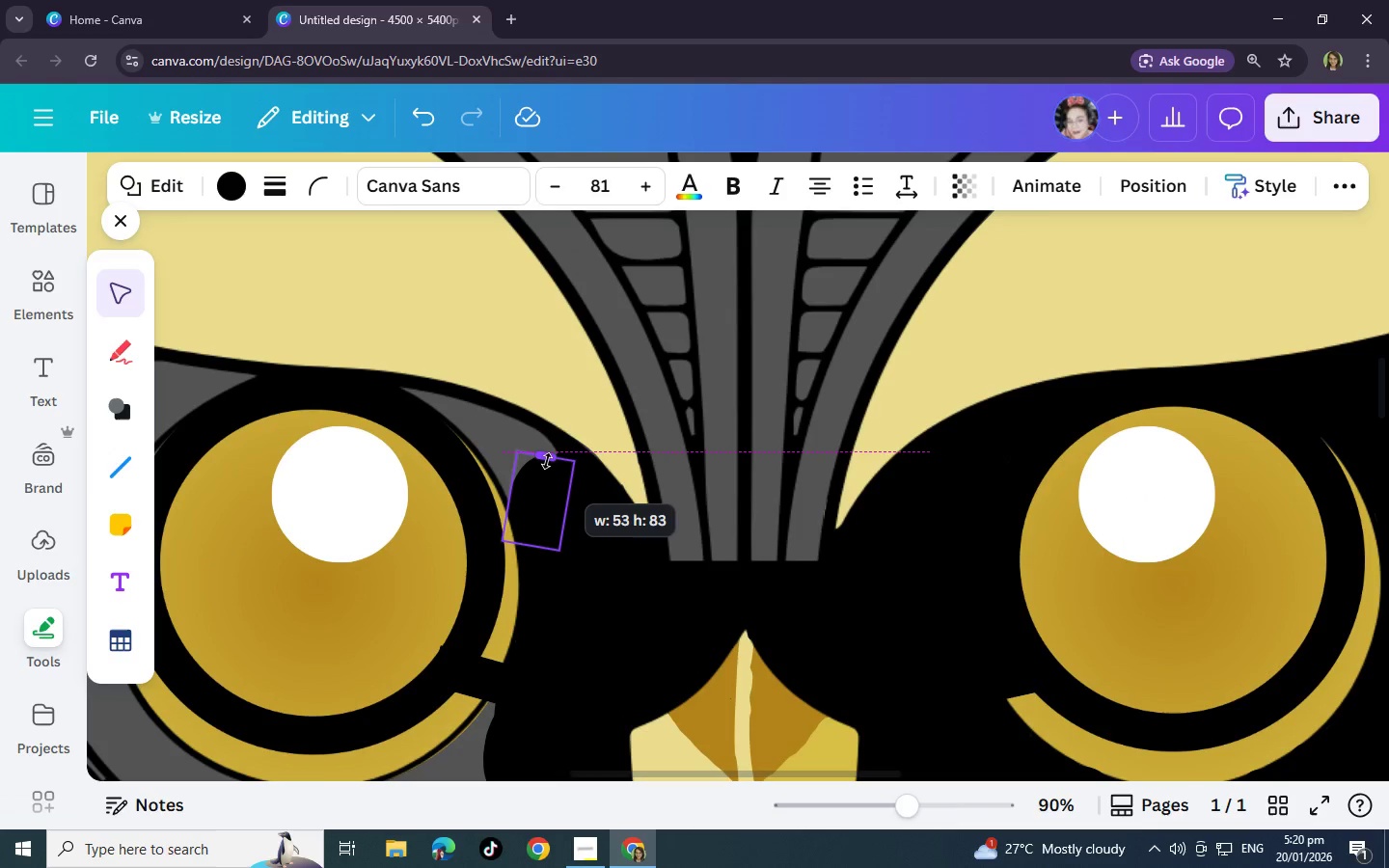 
key(Control+C)
 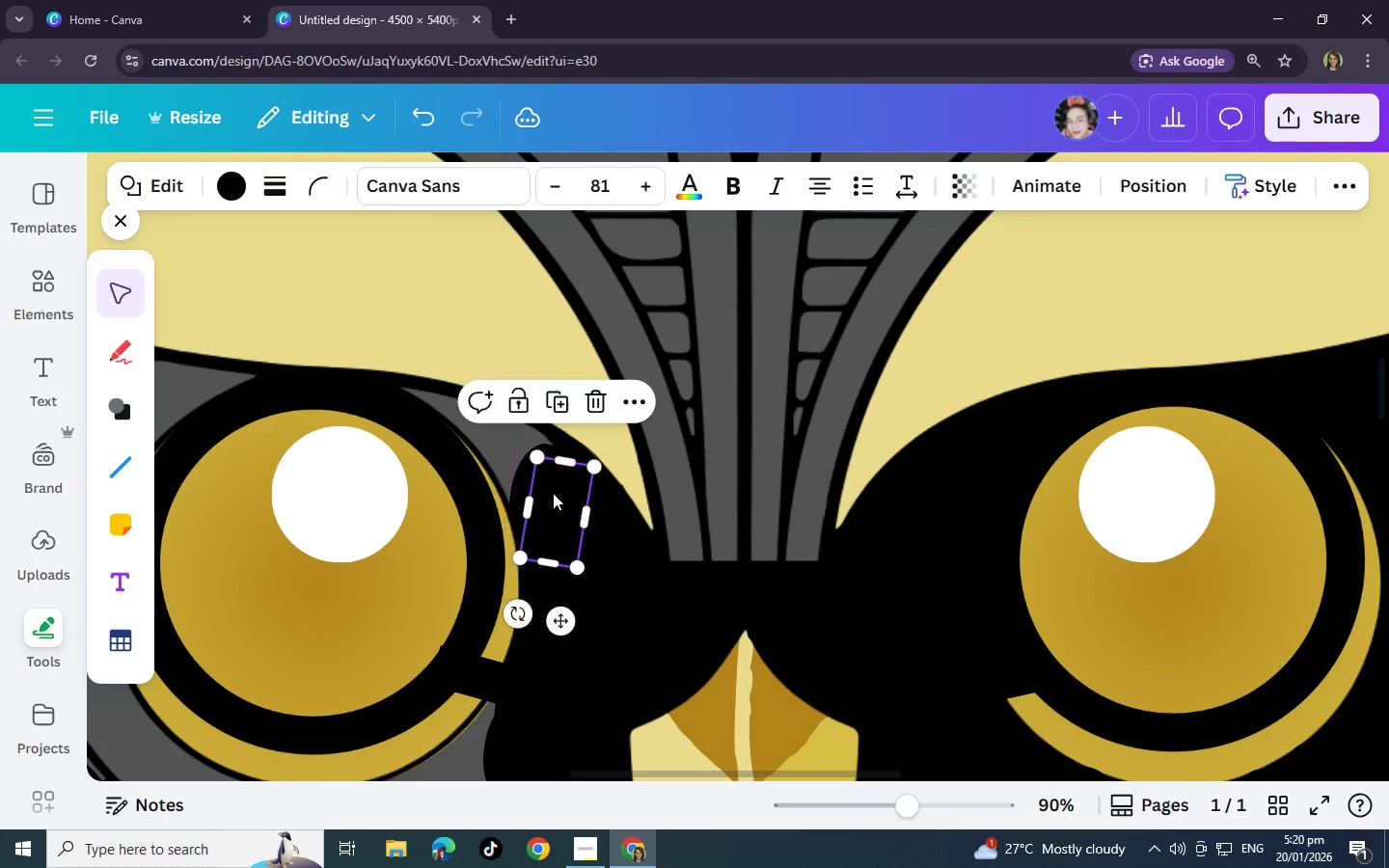 
key(Control+V)
 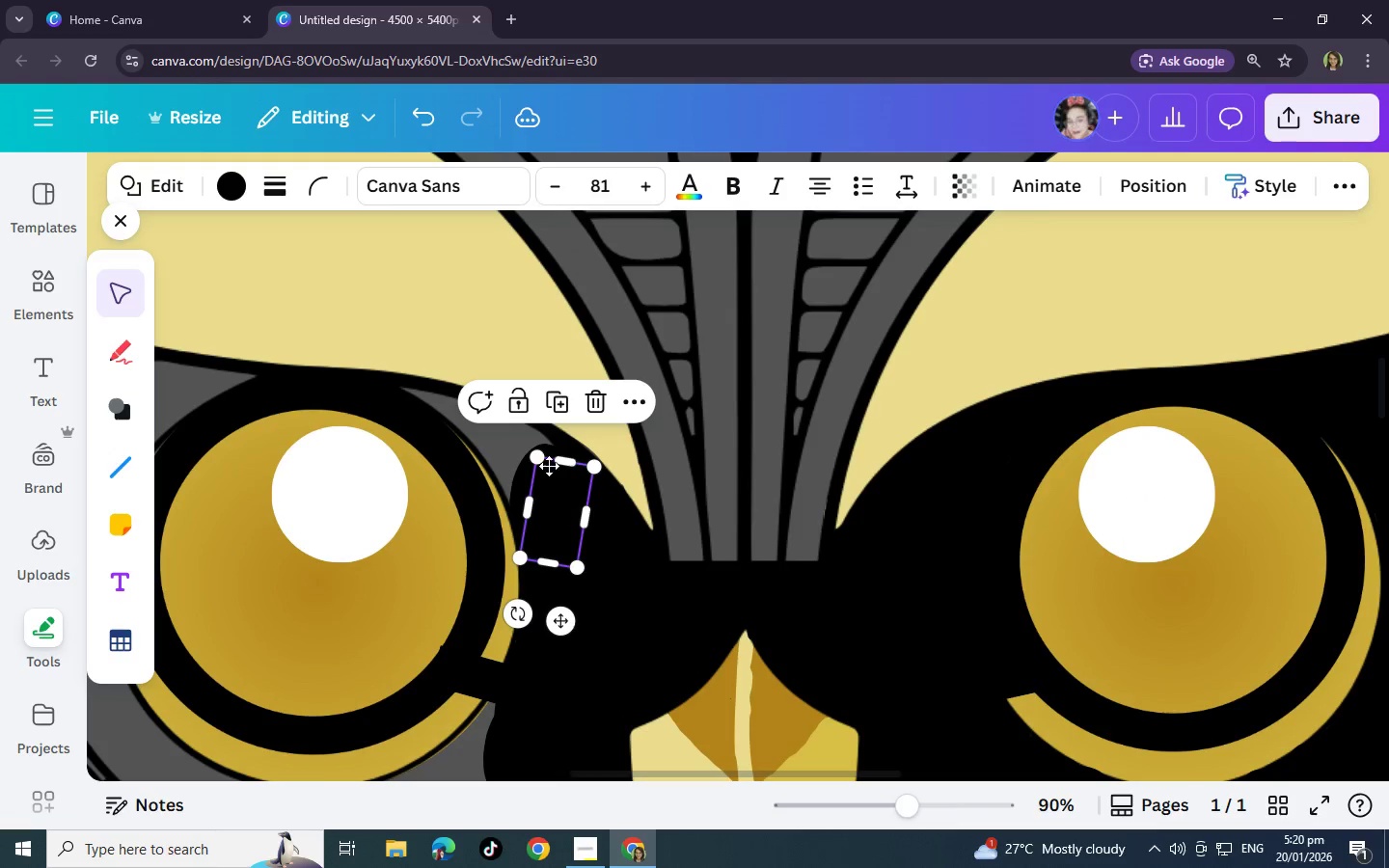 
left_click_drag(start_coordinate=[558, 507], to_coordinate=[538, 461])
 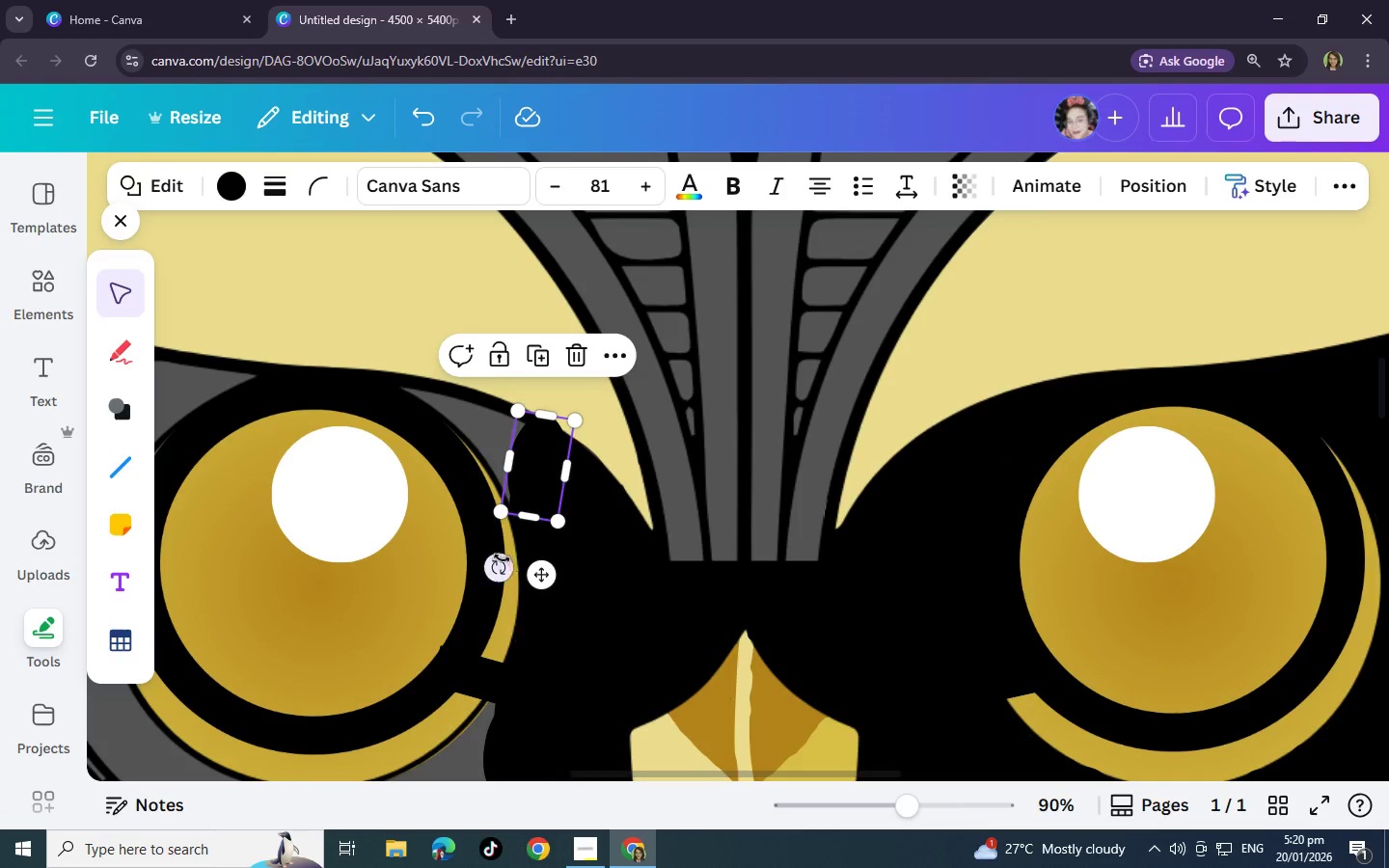 
left_click_drag(start_coordinate=[501, 565], to_coordinate=[624, 564])
 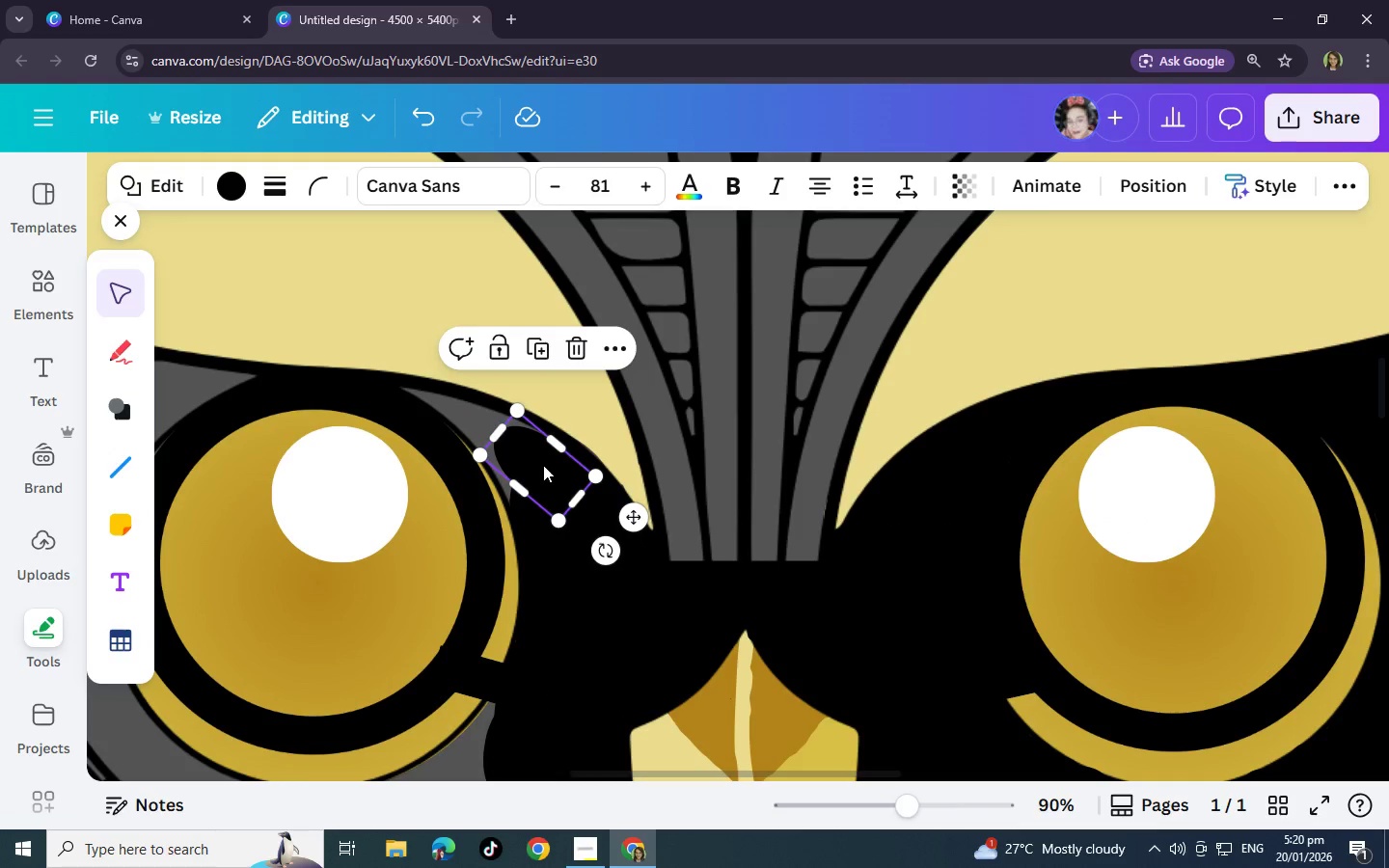 
left_click_drag(start_coordinate=[545, 465], to_coordinate=[543, 456])
 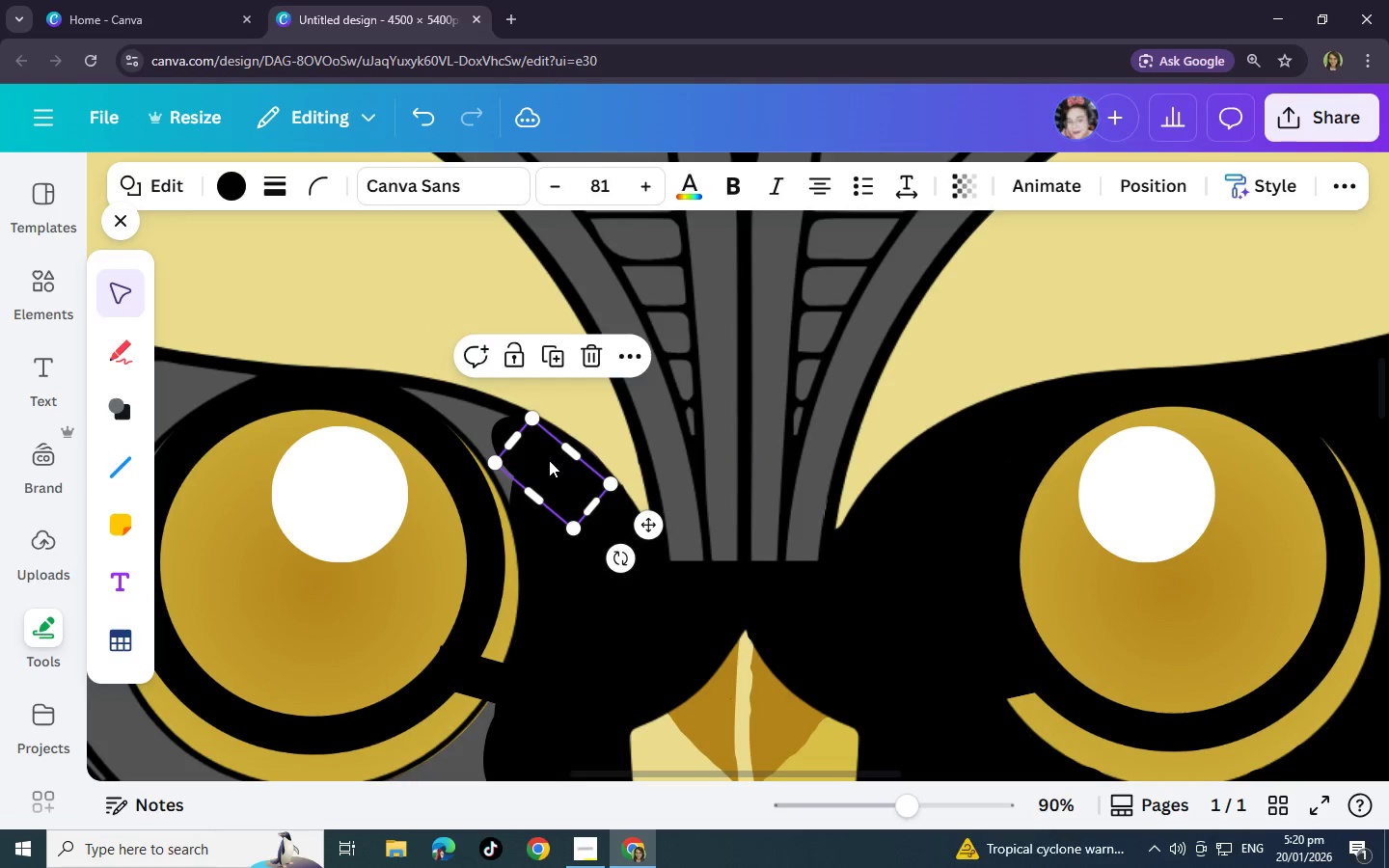 
key(Control+C)
 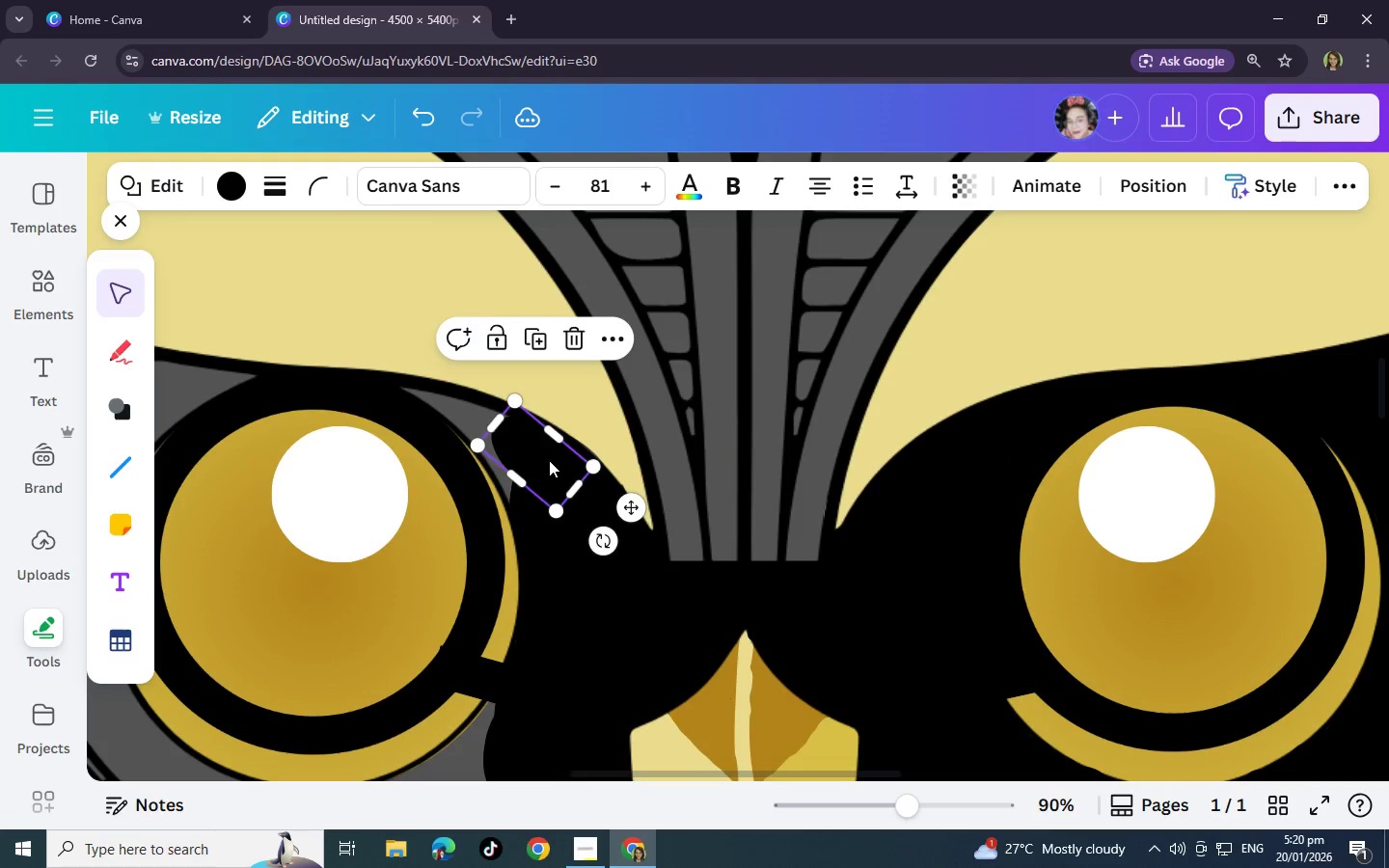 
key(Control+V)
 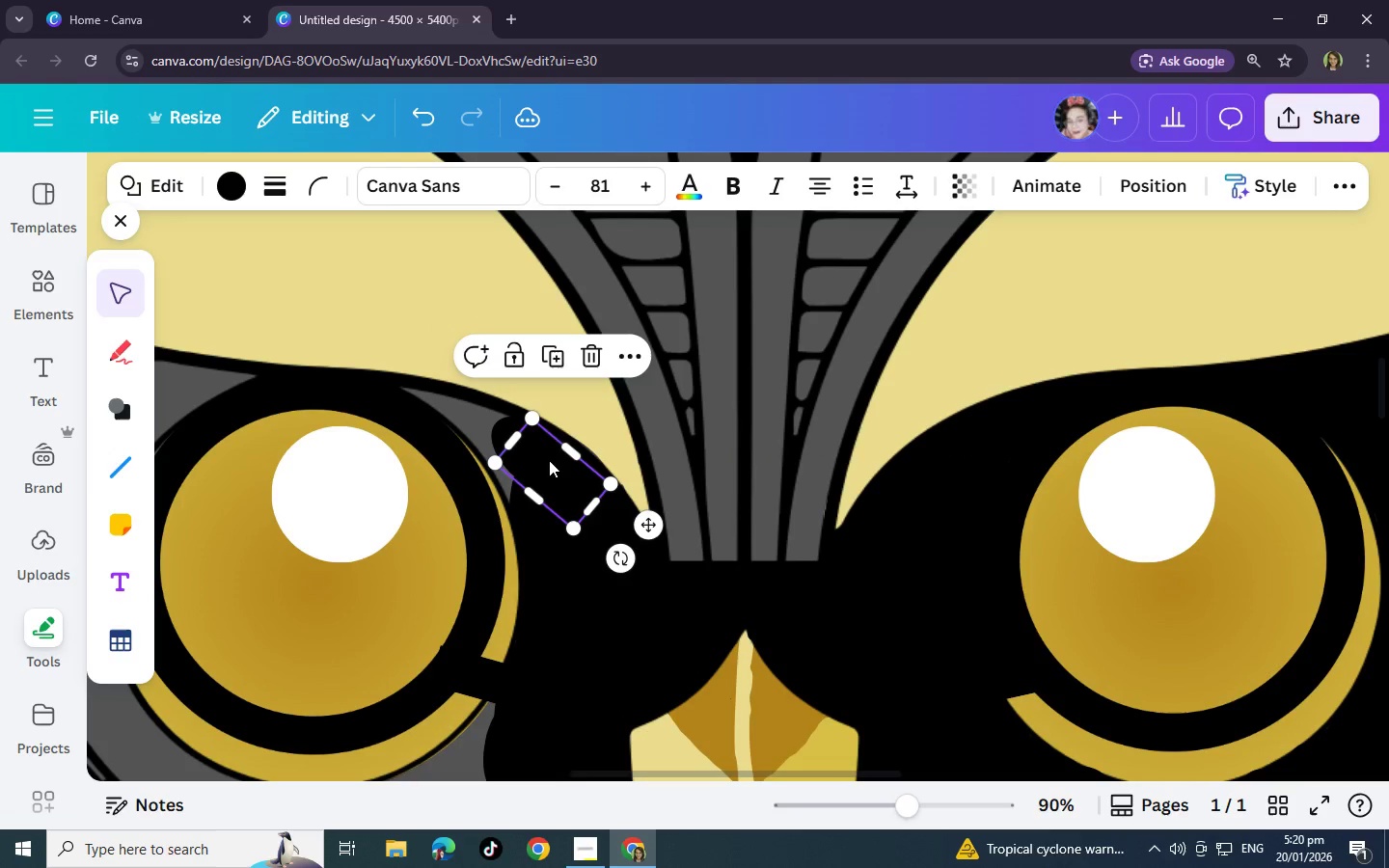 
left_click_drag(start_coordinate=[549, 460], to_coordinate=[541, 491])
 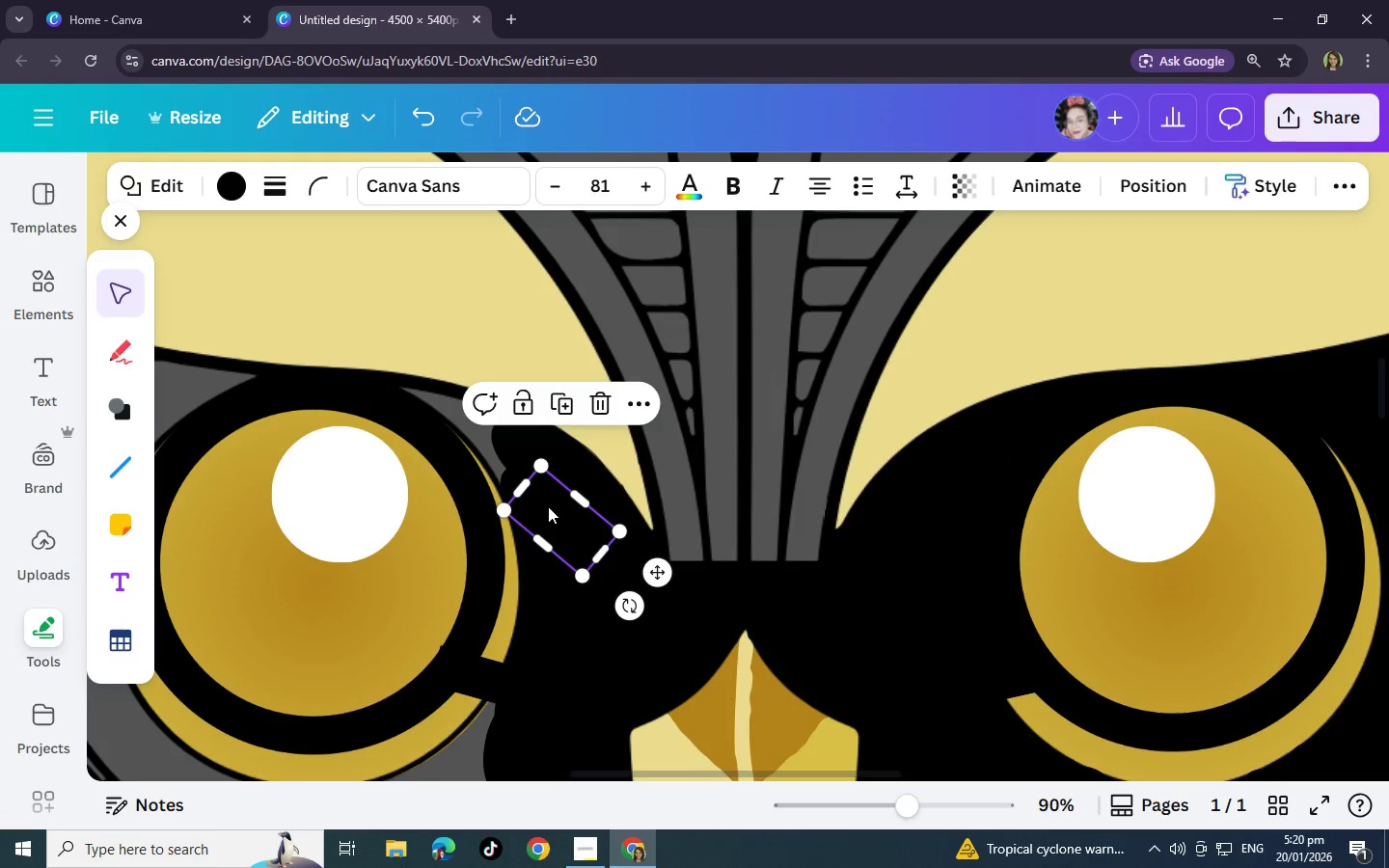 
key(Control+C)
 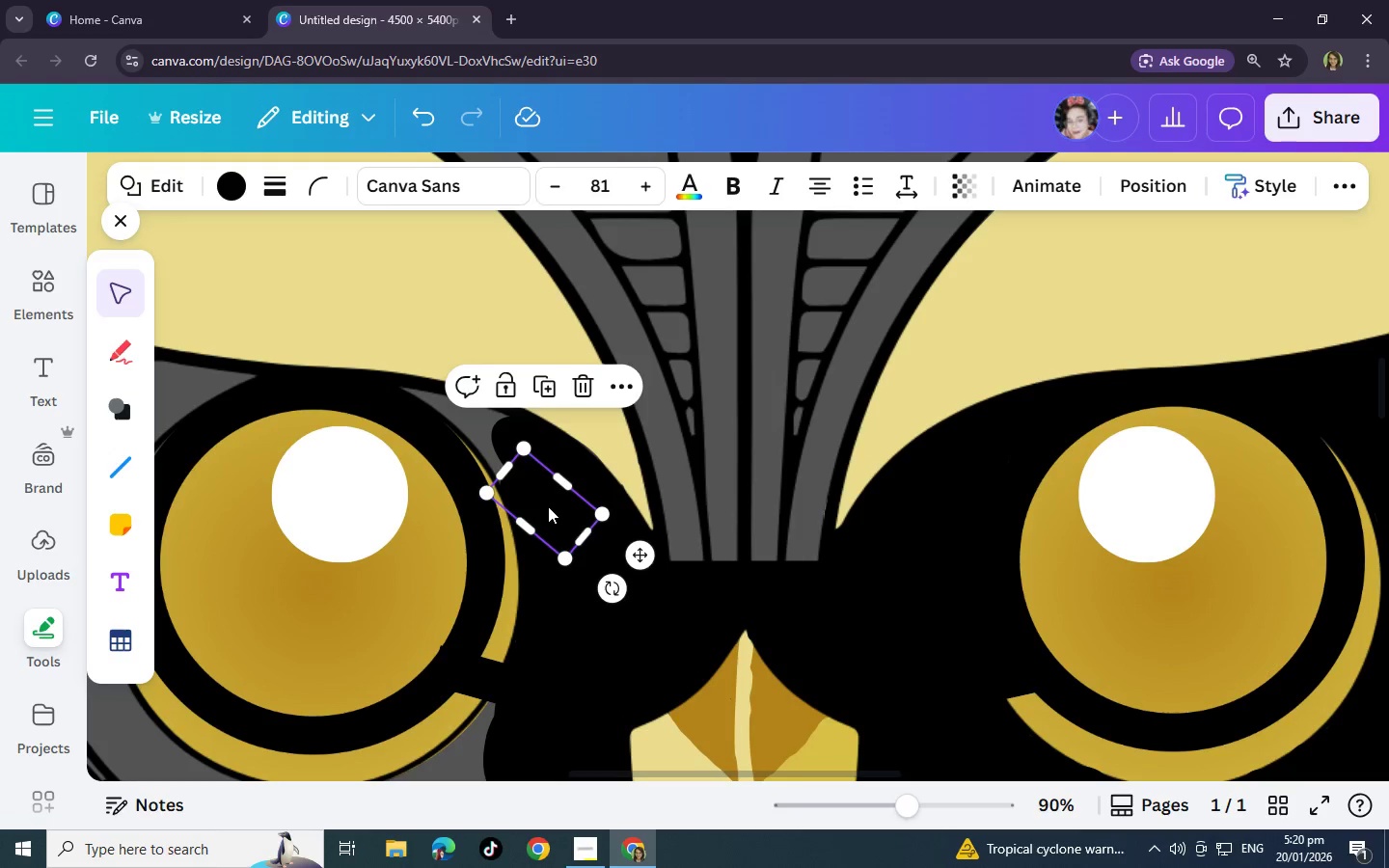 
key(Control+V)
 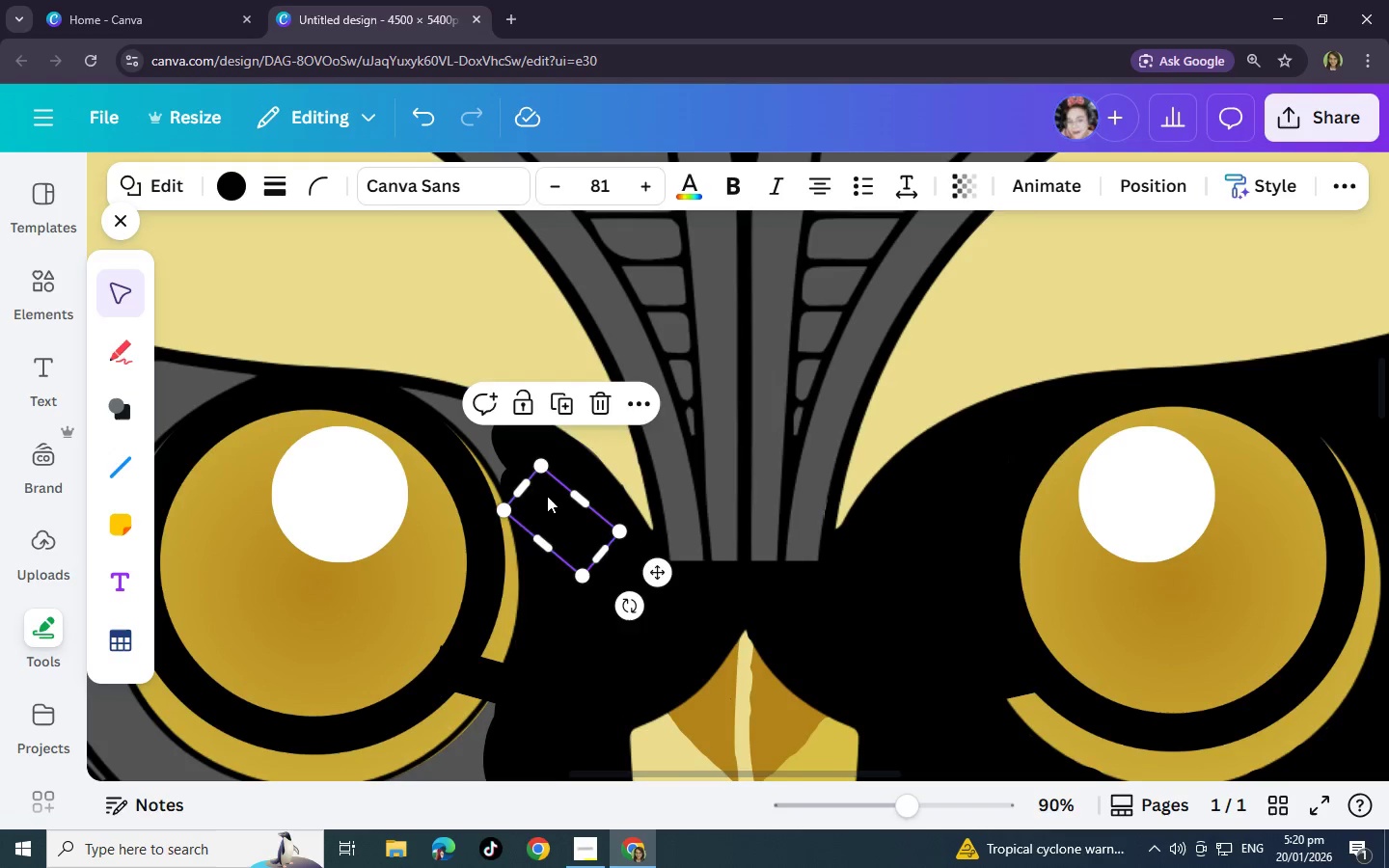 
left_click_drag(start_coordinate=[548, 506], to_coordinate=[505, 447])
 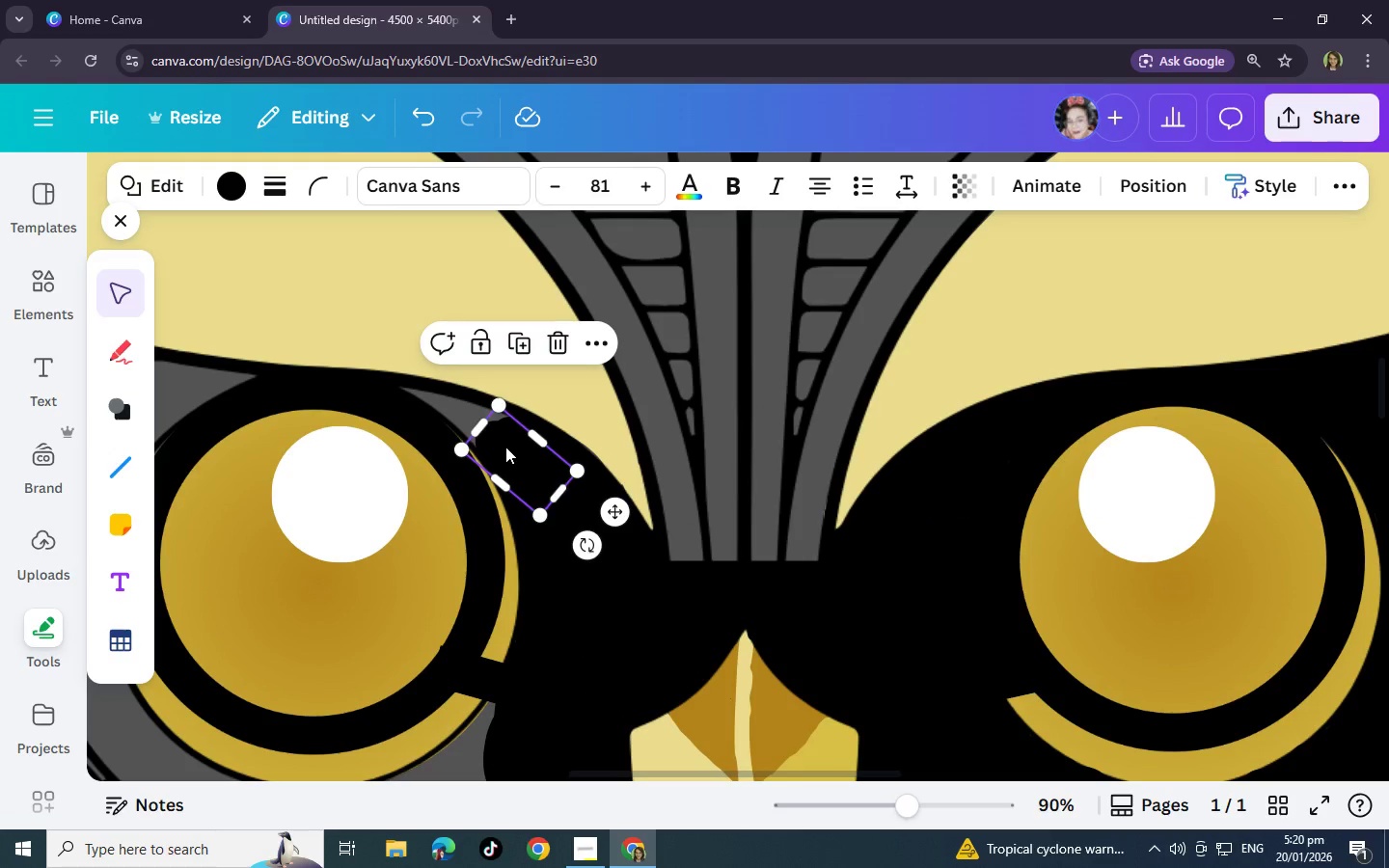 
key(Control+C)
 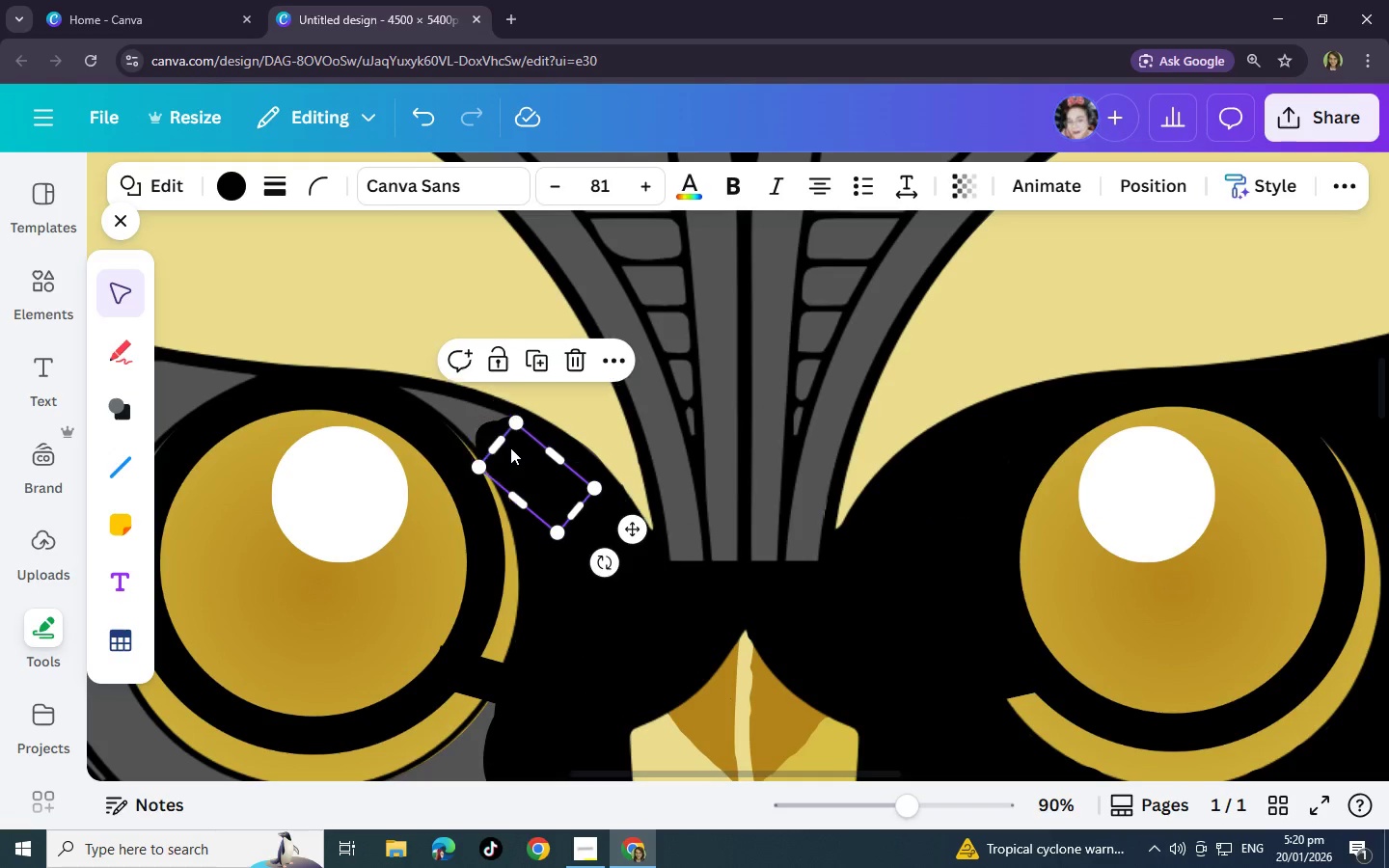 
key(Control+V)
 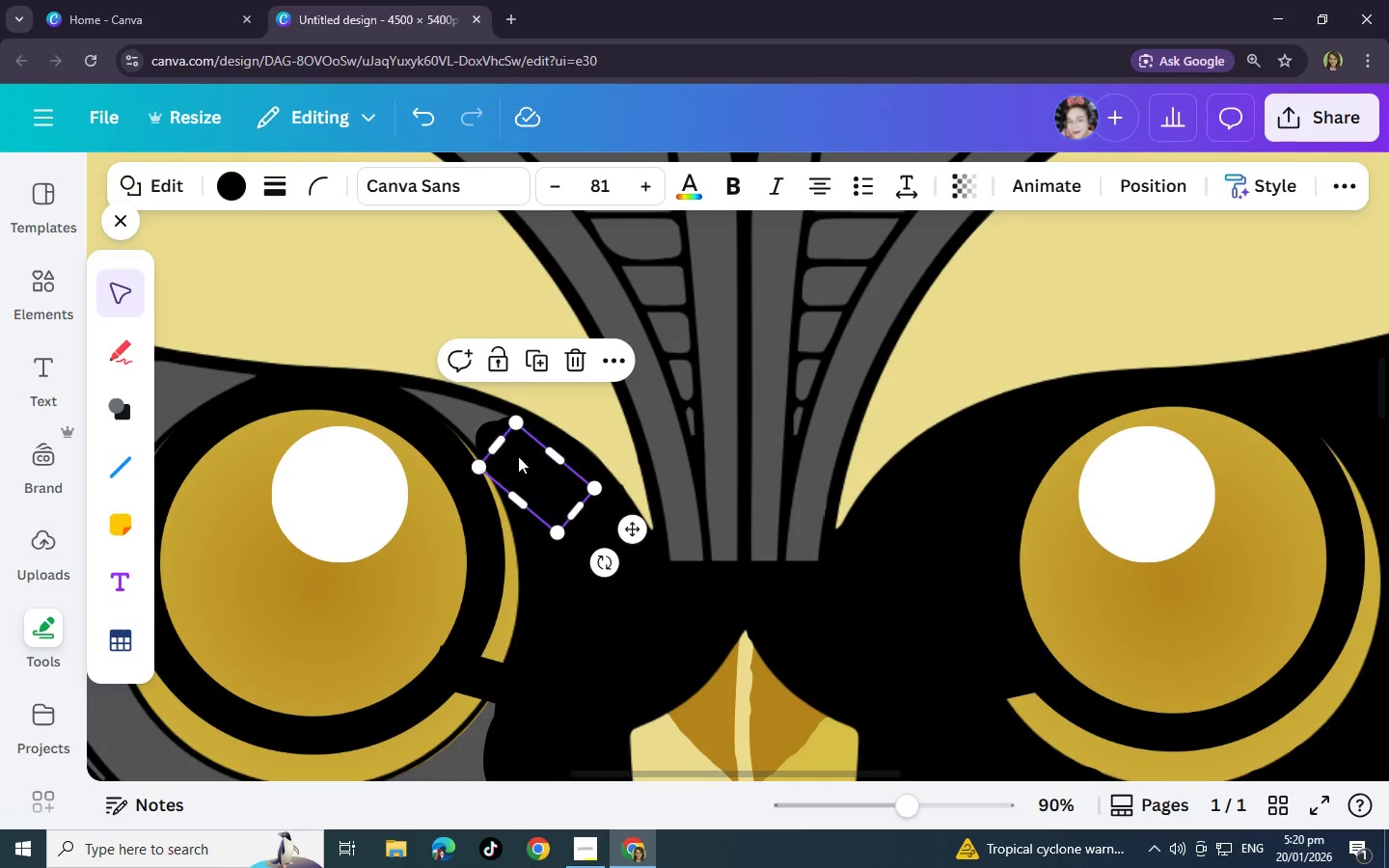 
left_click_drag(start_coordinate=[534, 470], to_coordinate=[485, 422])
 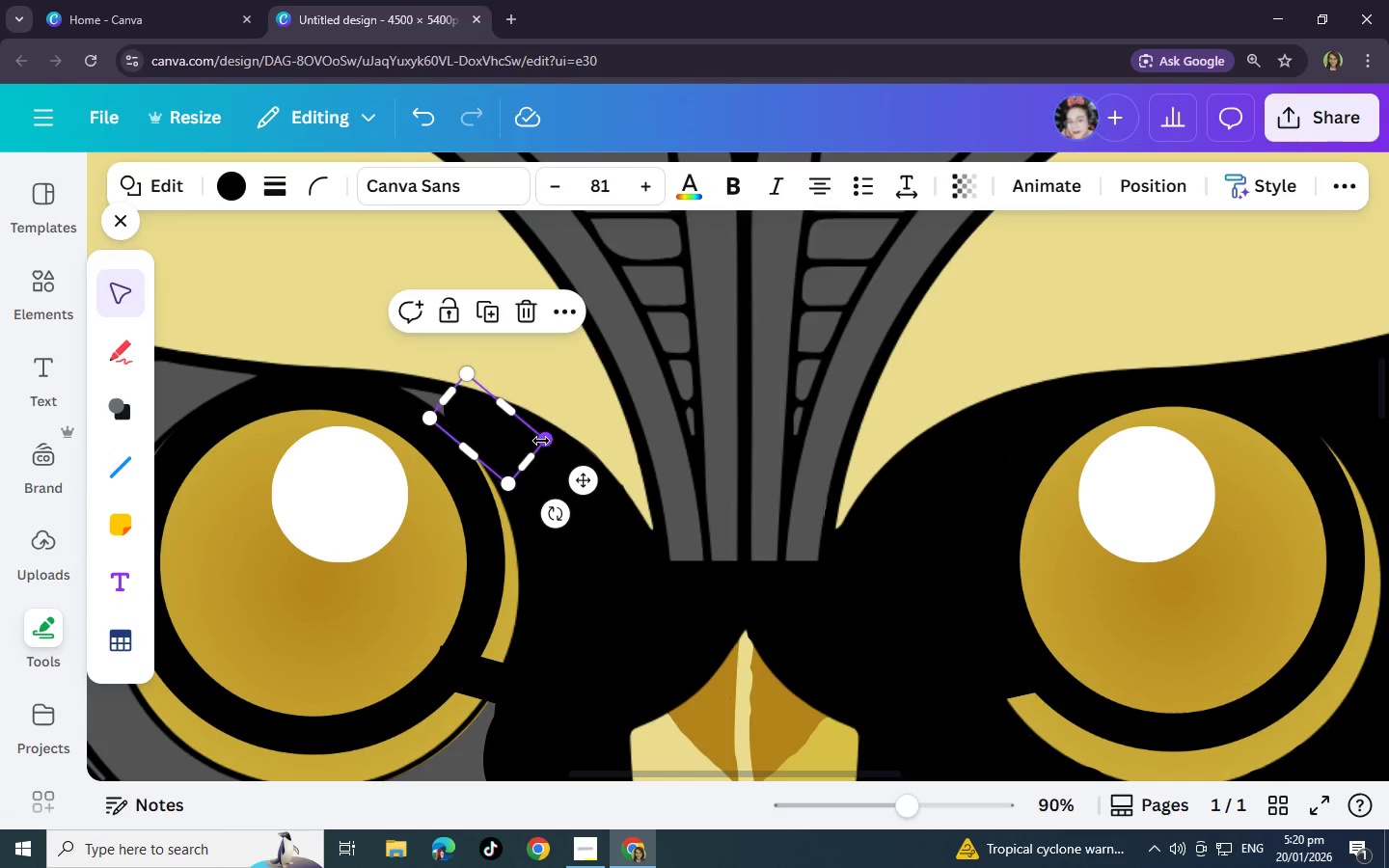 
left_click_drag(start_coordinate=[541, 441], to_coordinate=[487, 421])
 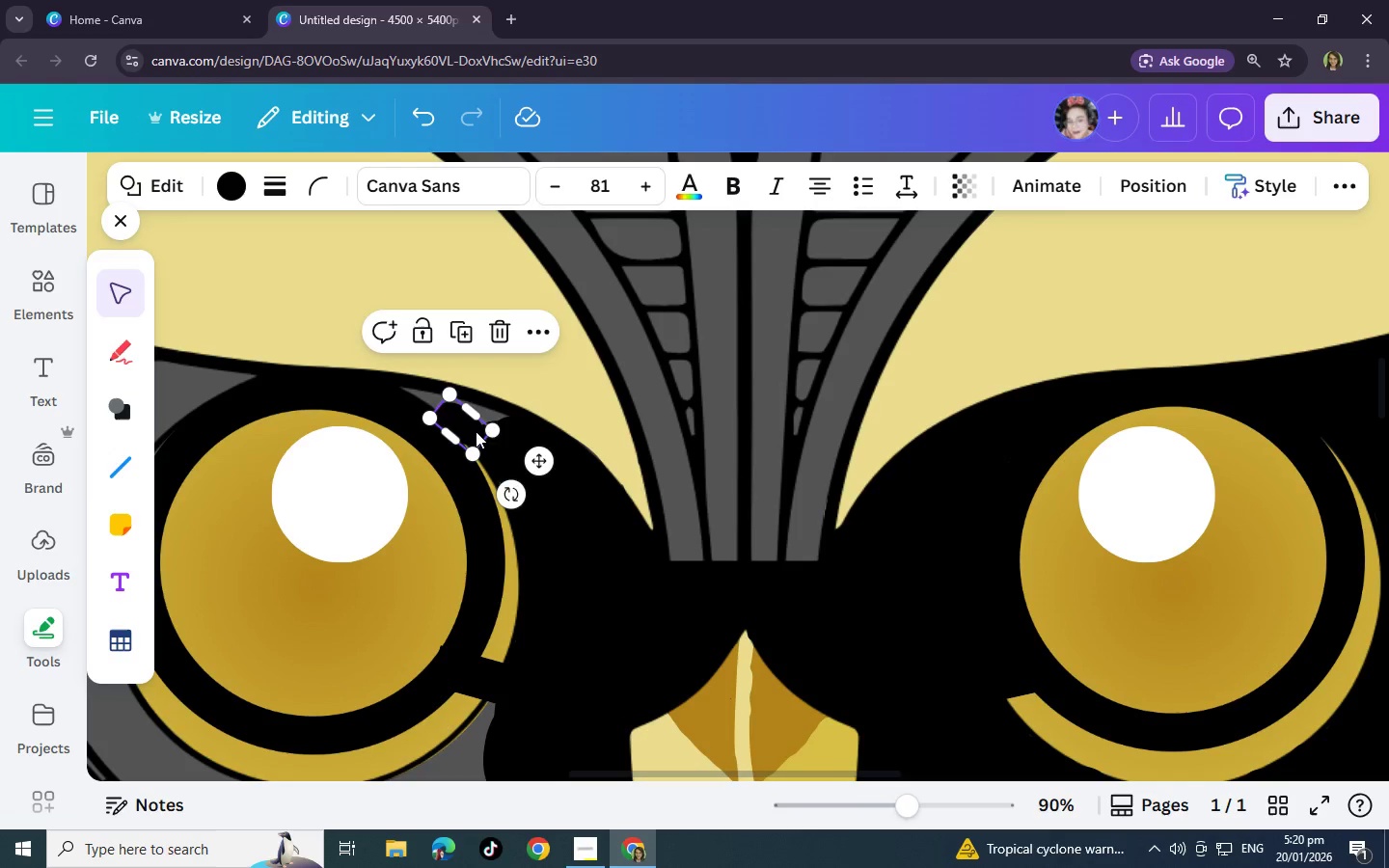 
left_click_drag(start_coordinate=[474, 431], to_coordinate=[494, 439])
 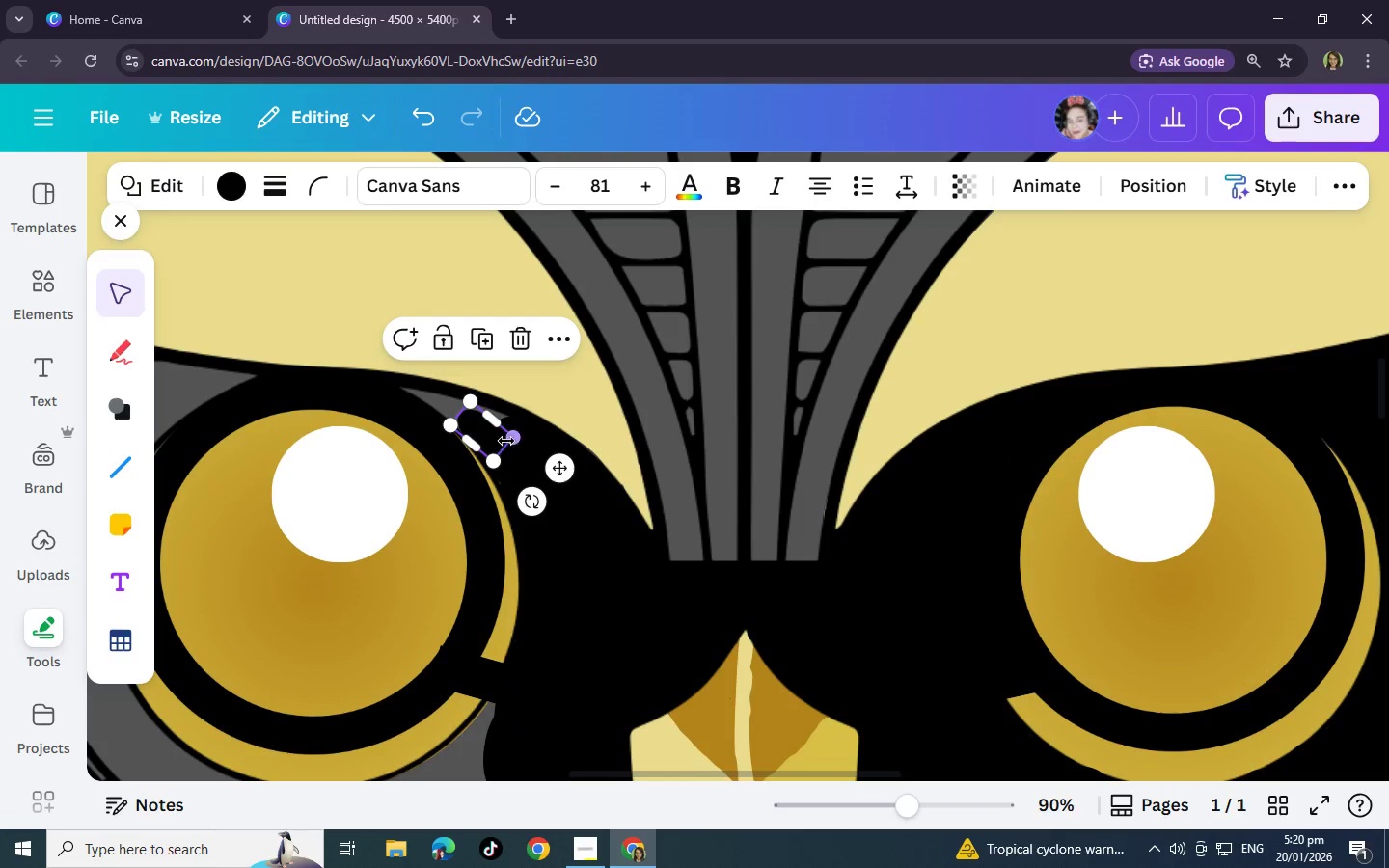 
key(Control+C)
 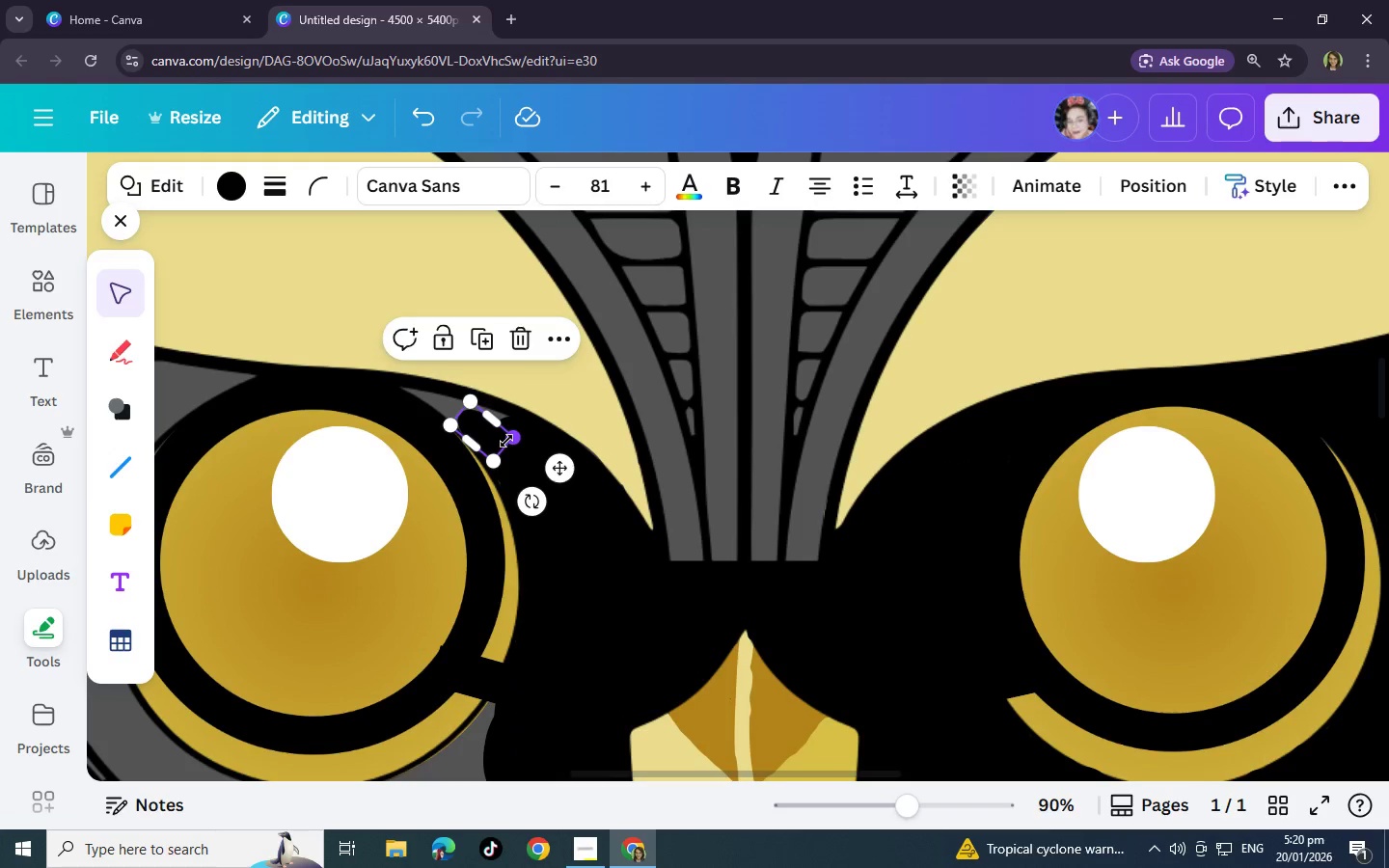 
key(Control+V)
 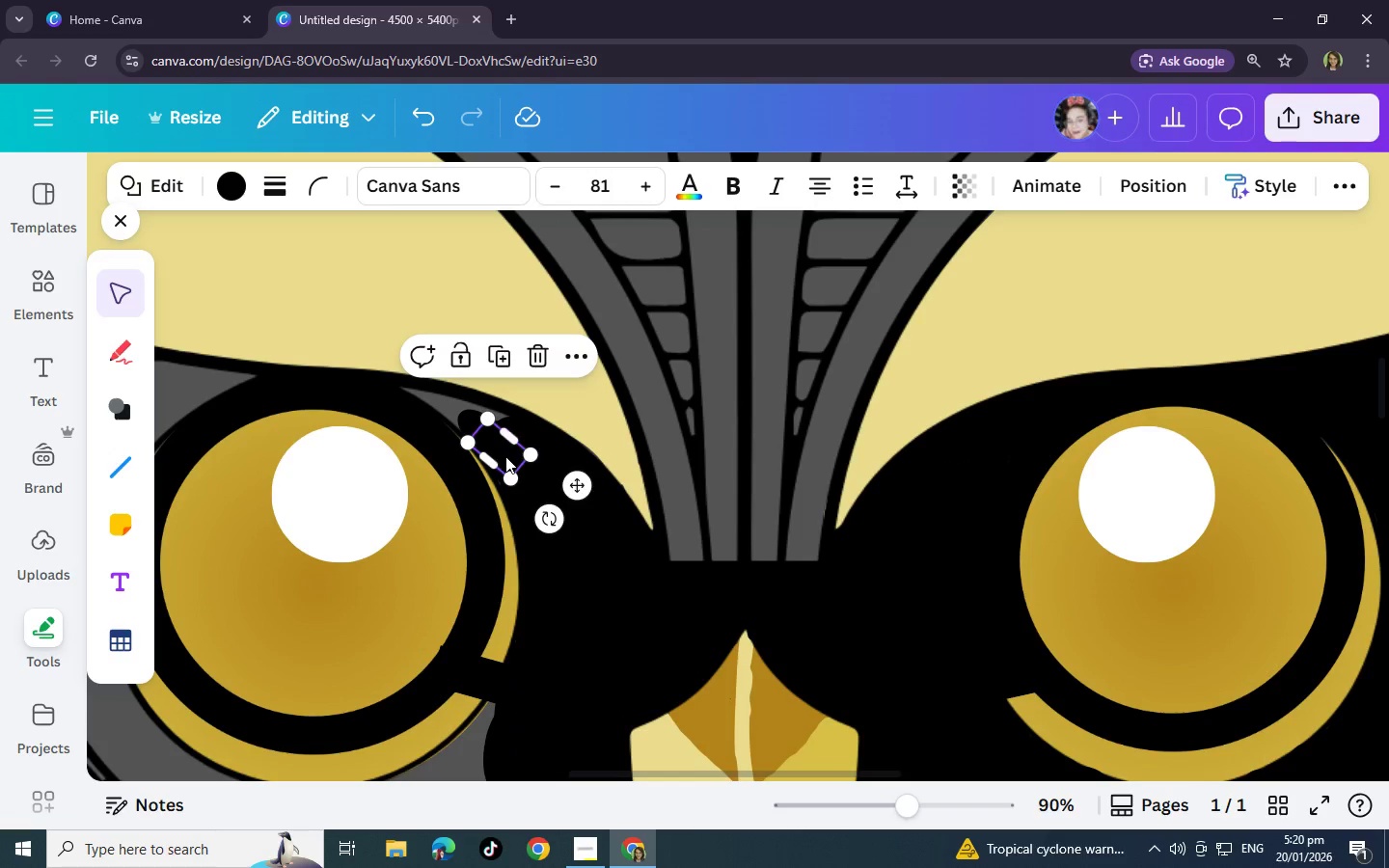 
left_click_drag(start_coordinate=[505, 456], to_coordinate=[508, 434])
 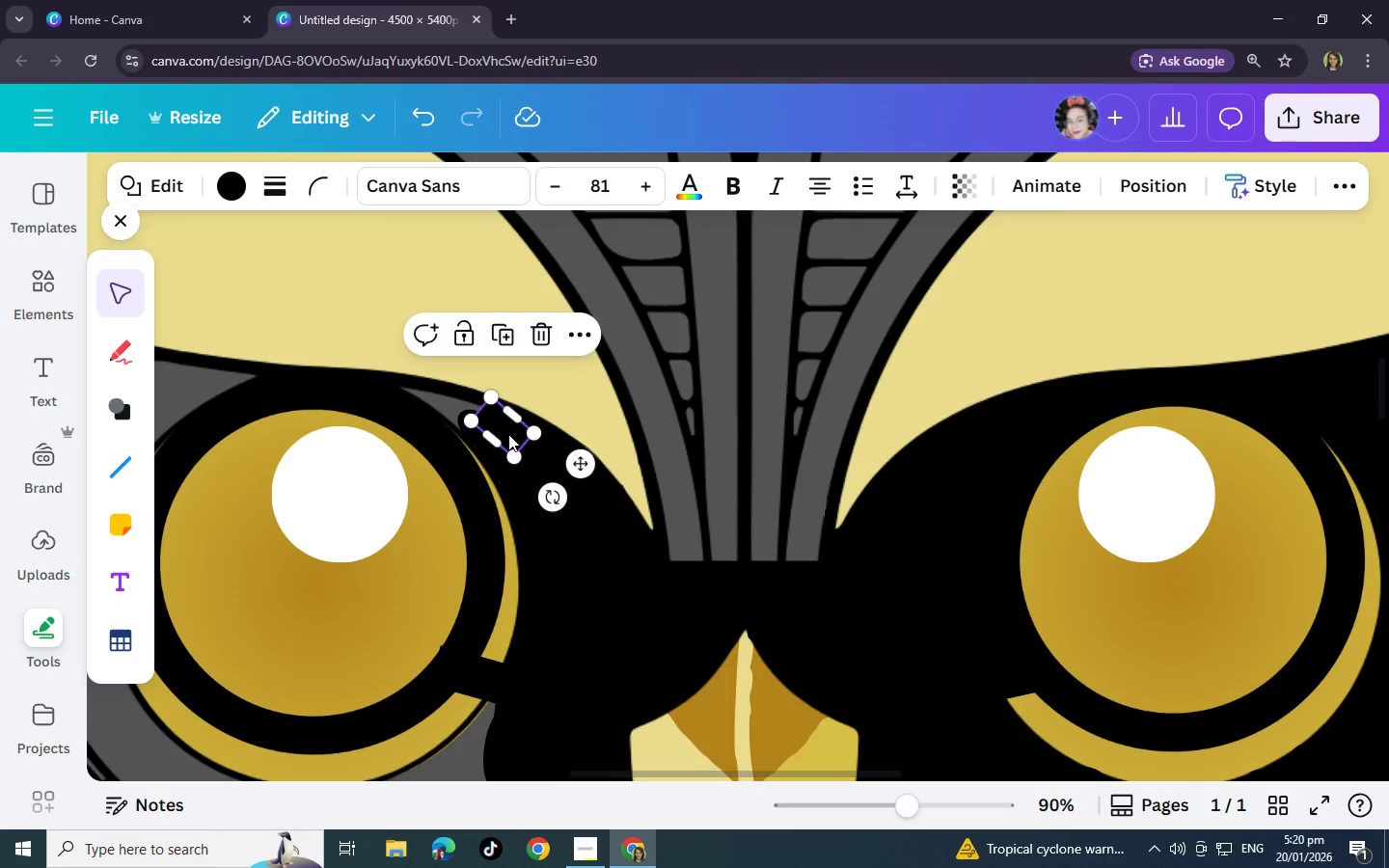 
key(Control+V)
 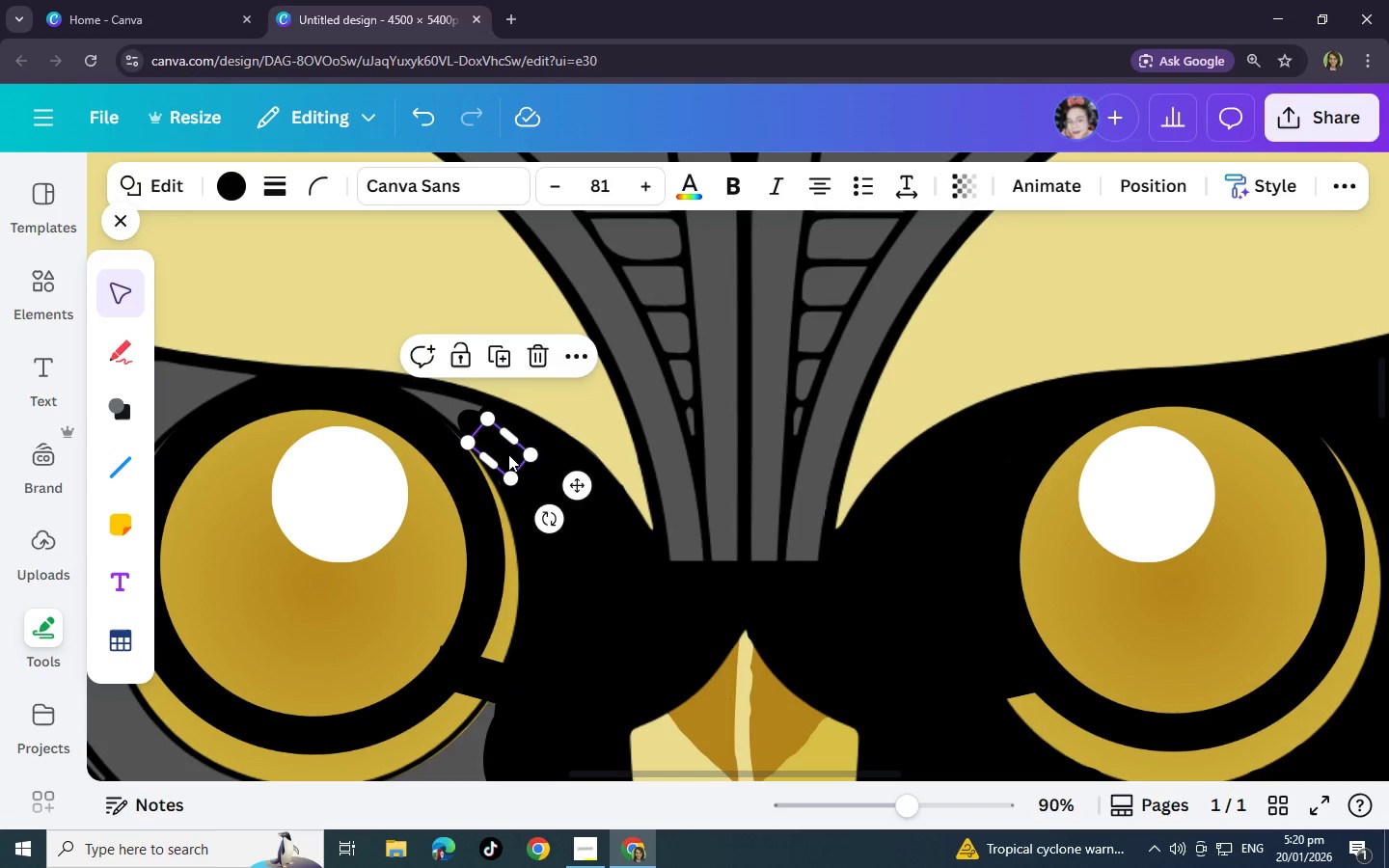 
left_click_drag(start_coordinate=[509, 453], to_coordinate=[486, 423])
 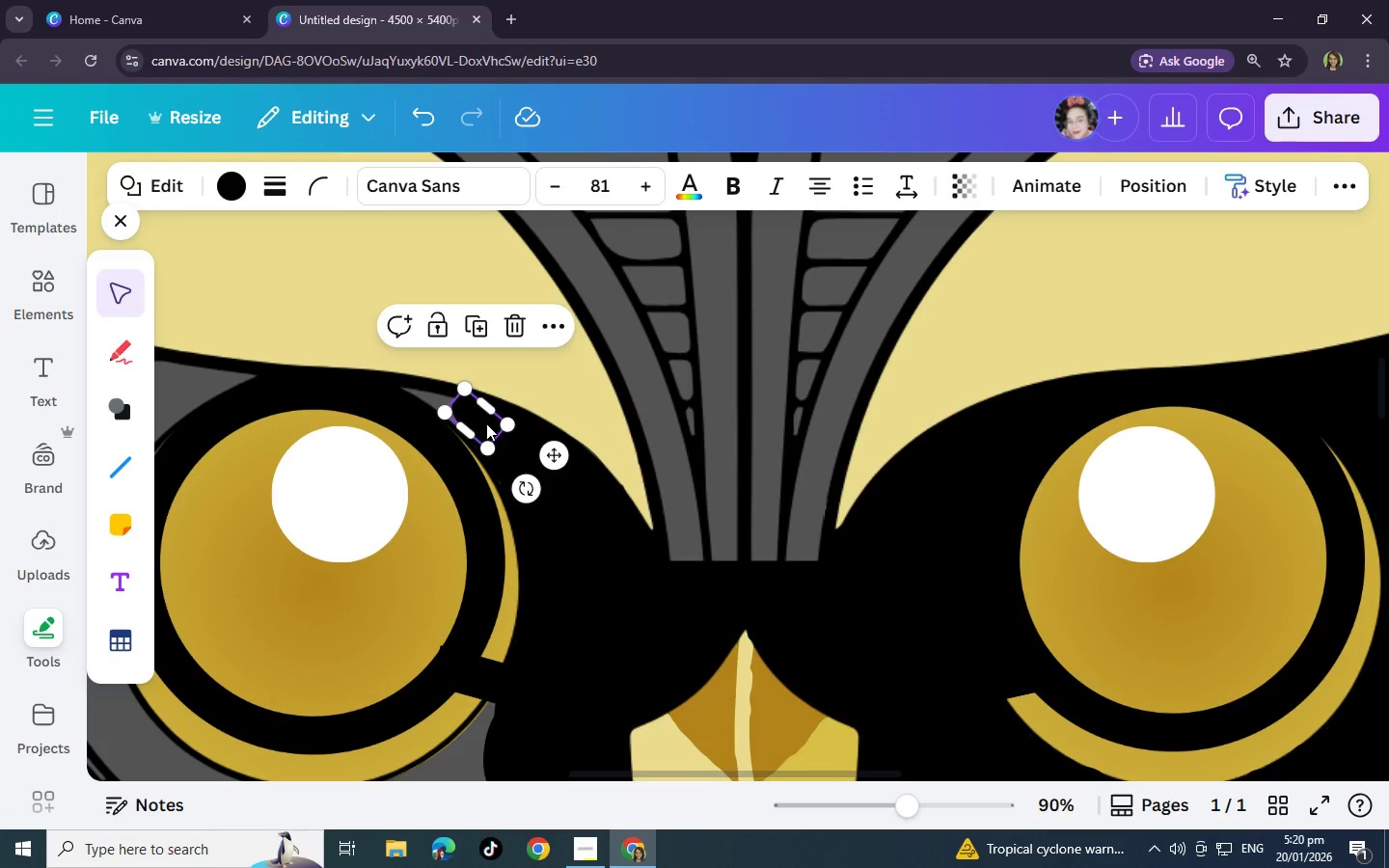 
hold_key(key=ControlLeft, duration=0.44)
 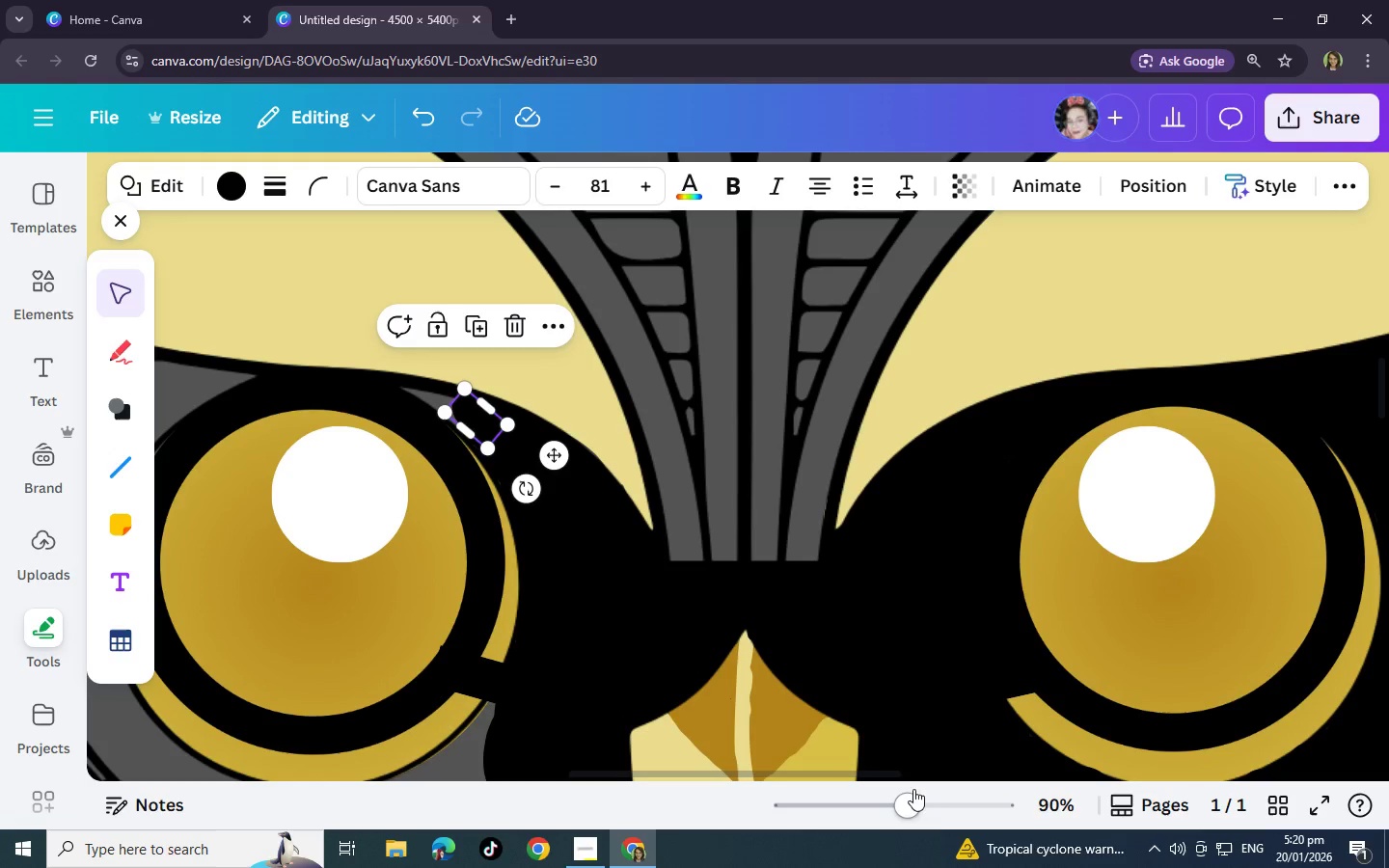 
left_click_drag(start_coordinate=[951, 805], to_coordinate=[971, 801])
 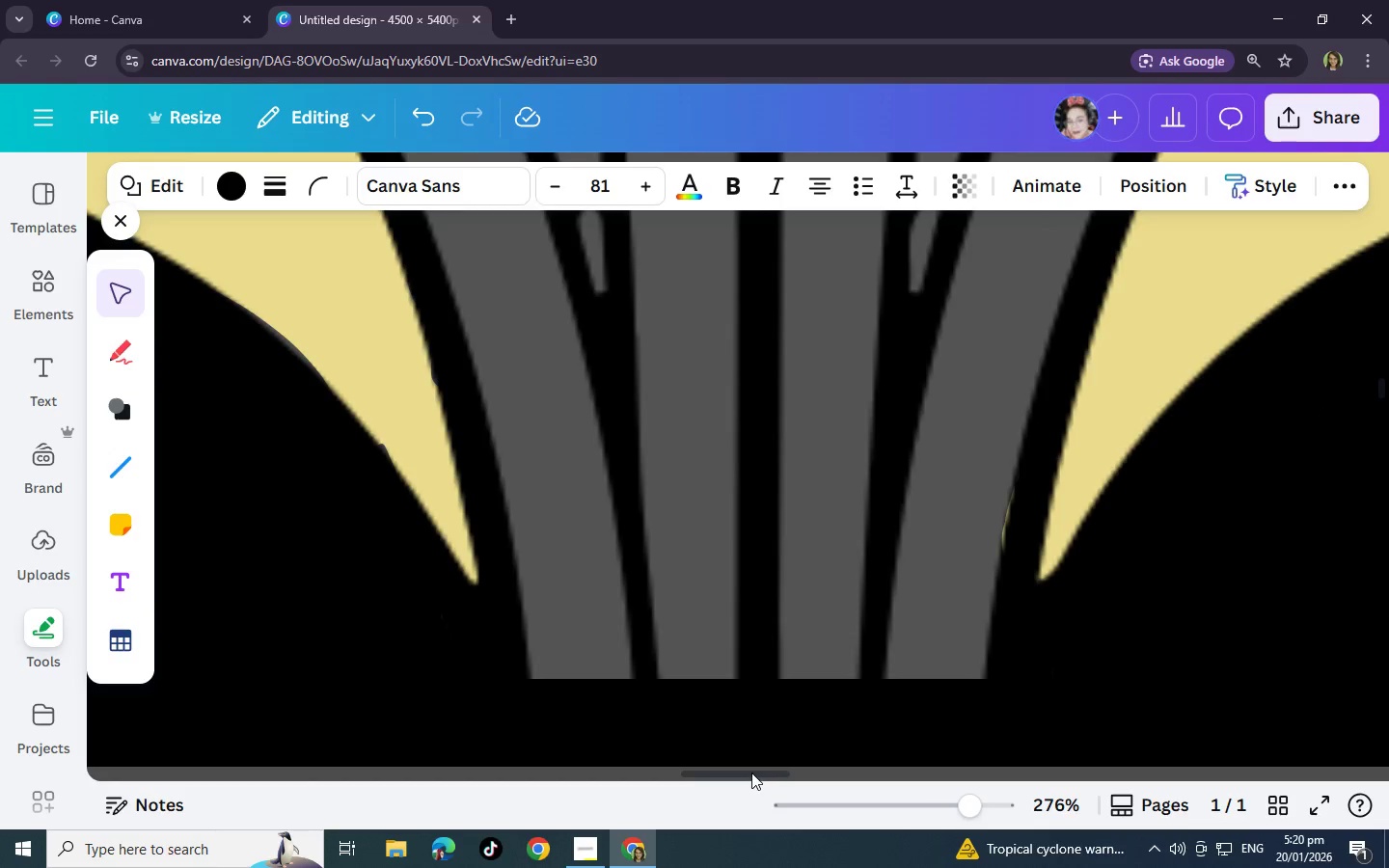 
left_click_drag(start_coordinate=[751, 773], to_coordinate=[664, 768])
 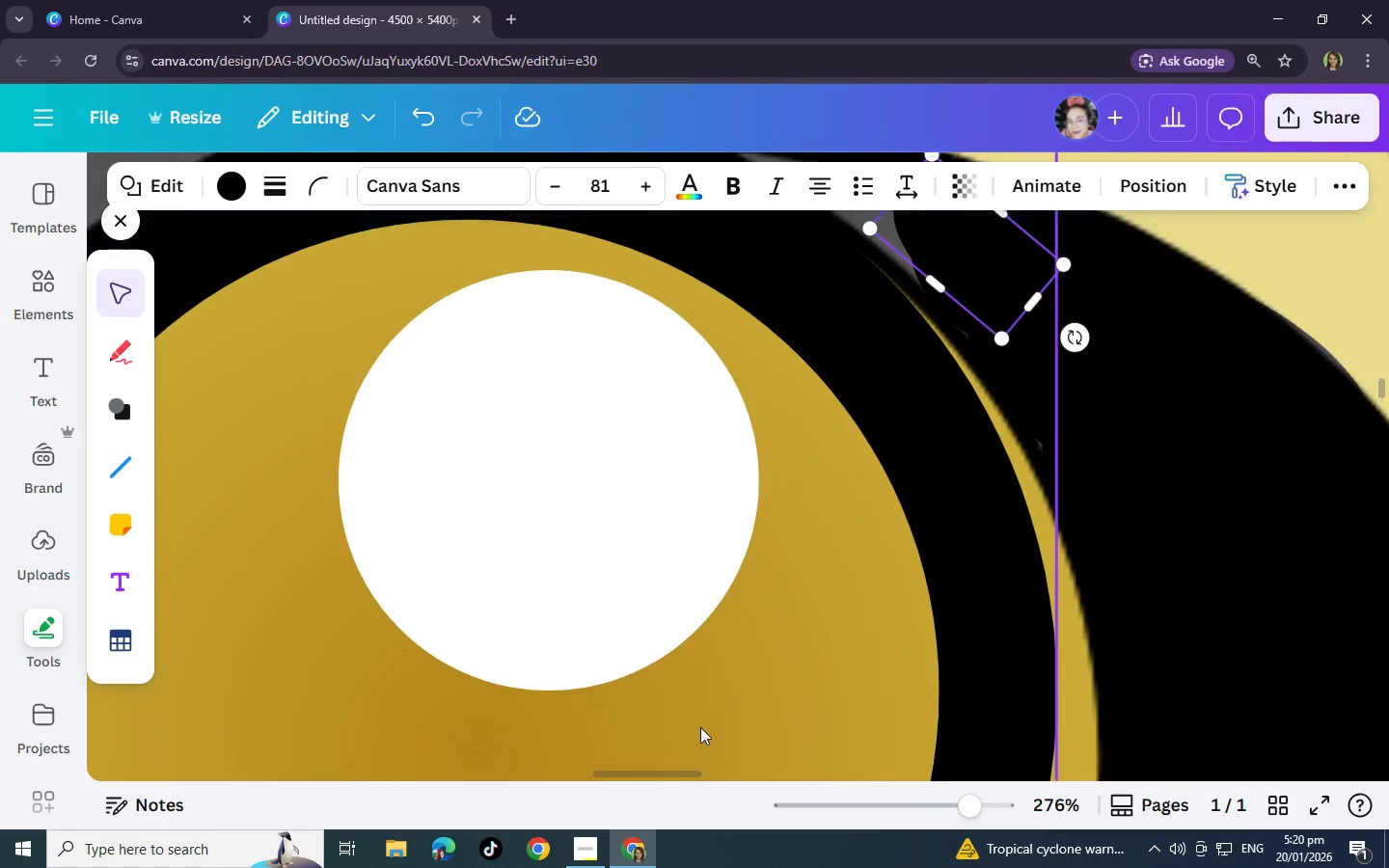 
scroll: coordinate [698, 730], scroll_direction: up, amount: 3.0
 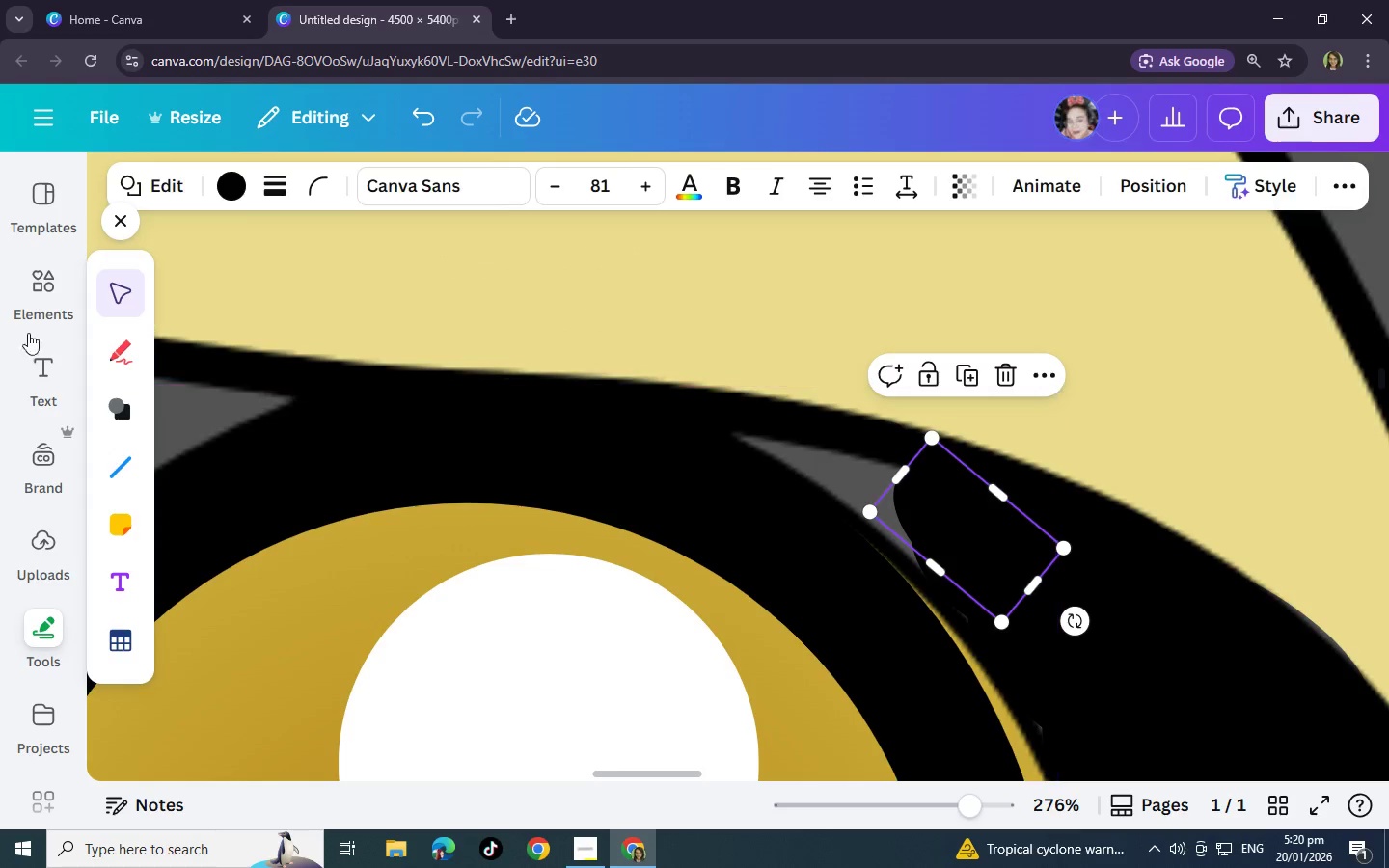 
left_click([137, 344])
 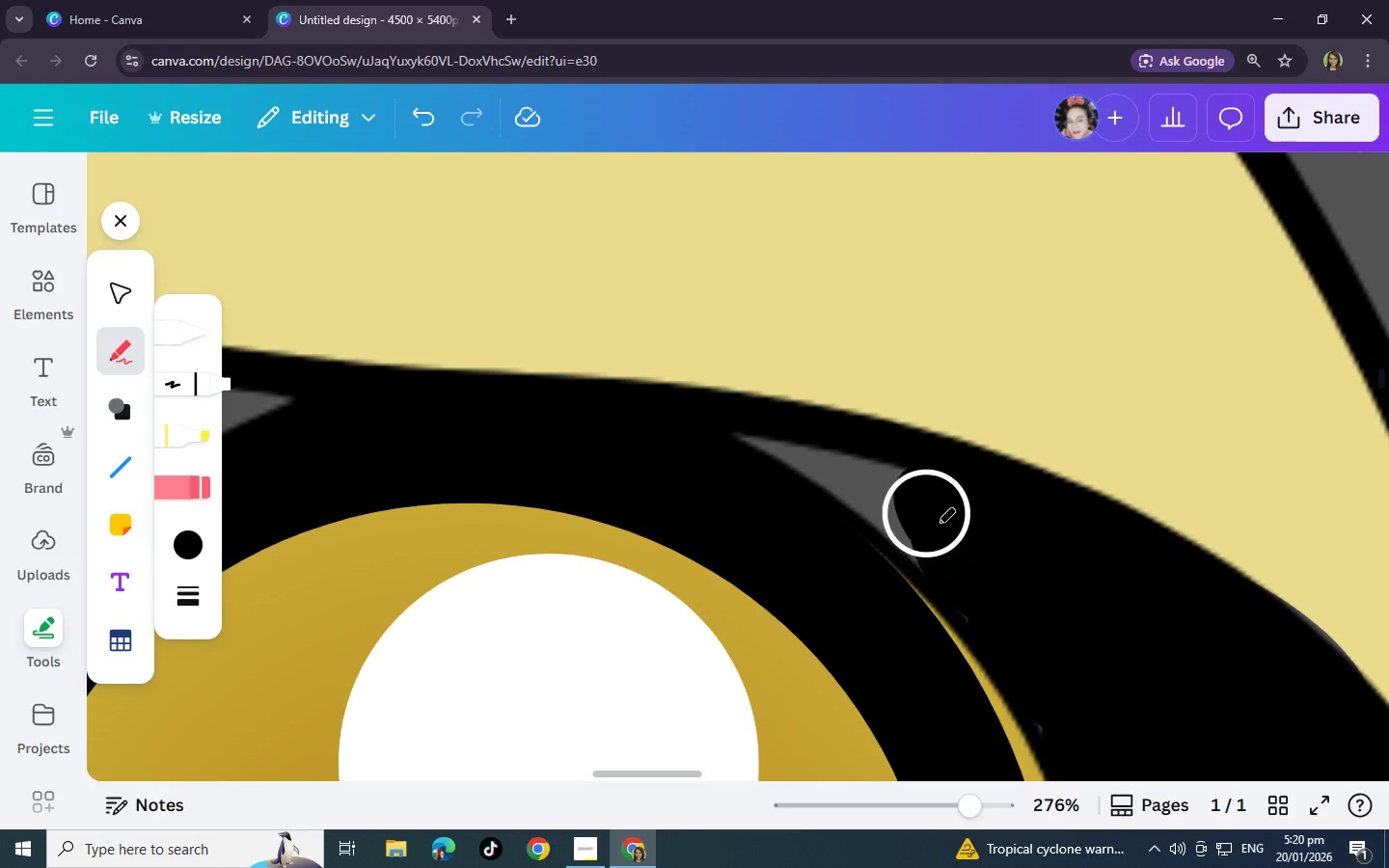 
left_click([985, 585])
 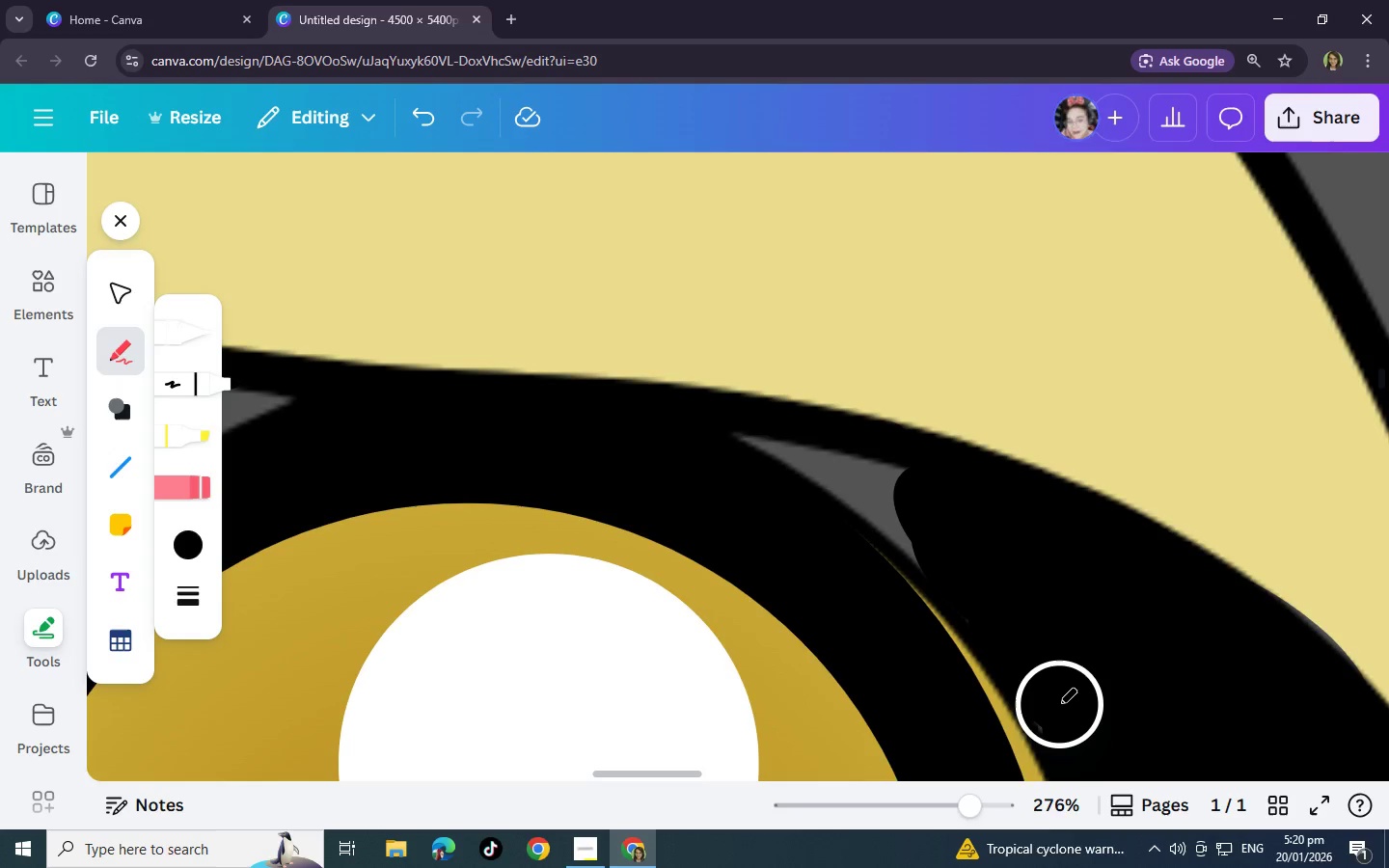 
left_click([1061, 704])
 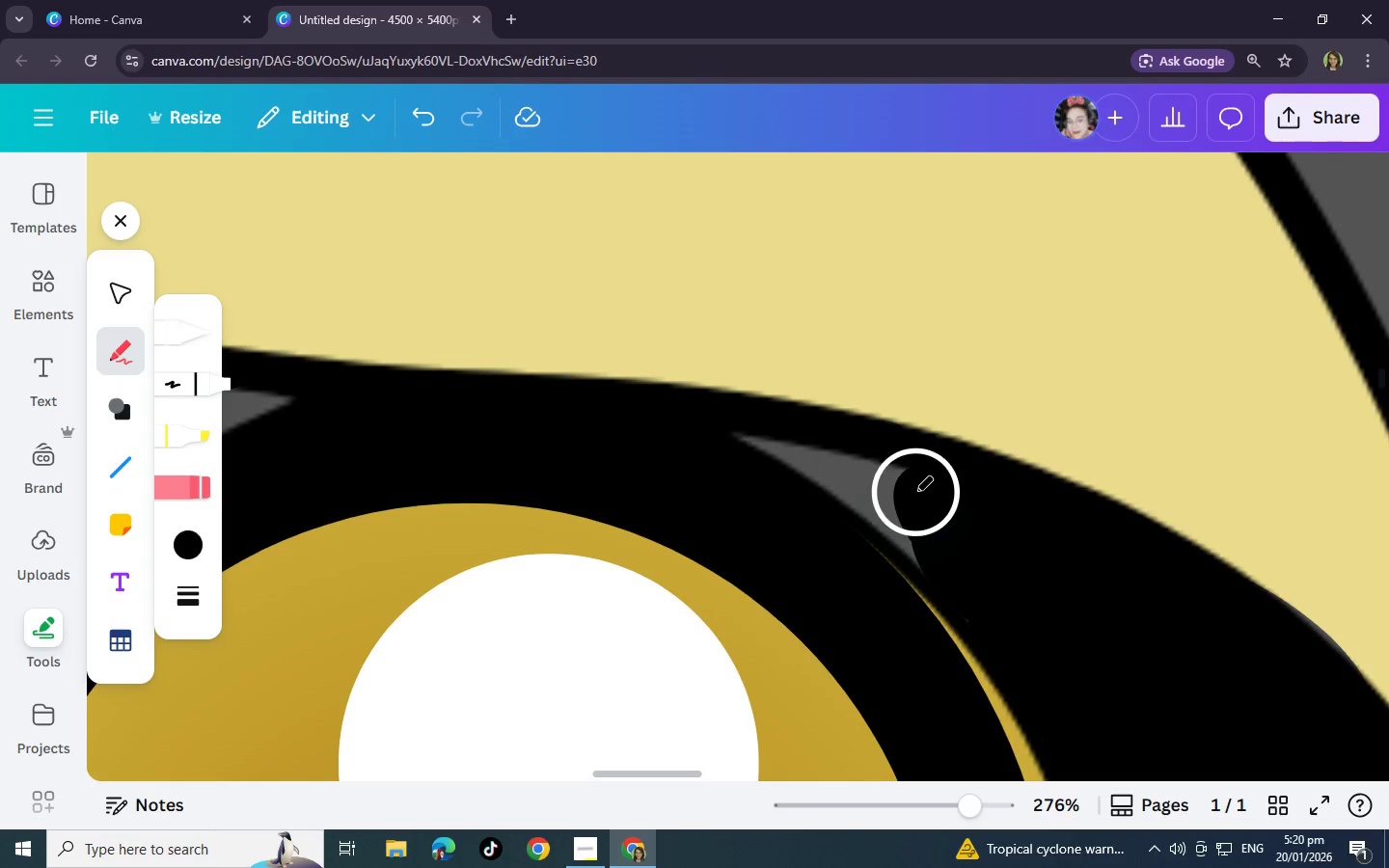 
left_click_drag(start_coordinate=[915, 492], to_coordinate=[881, 505])
 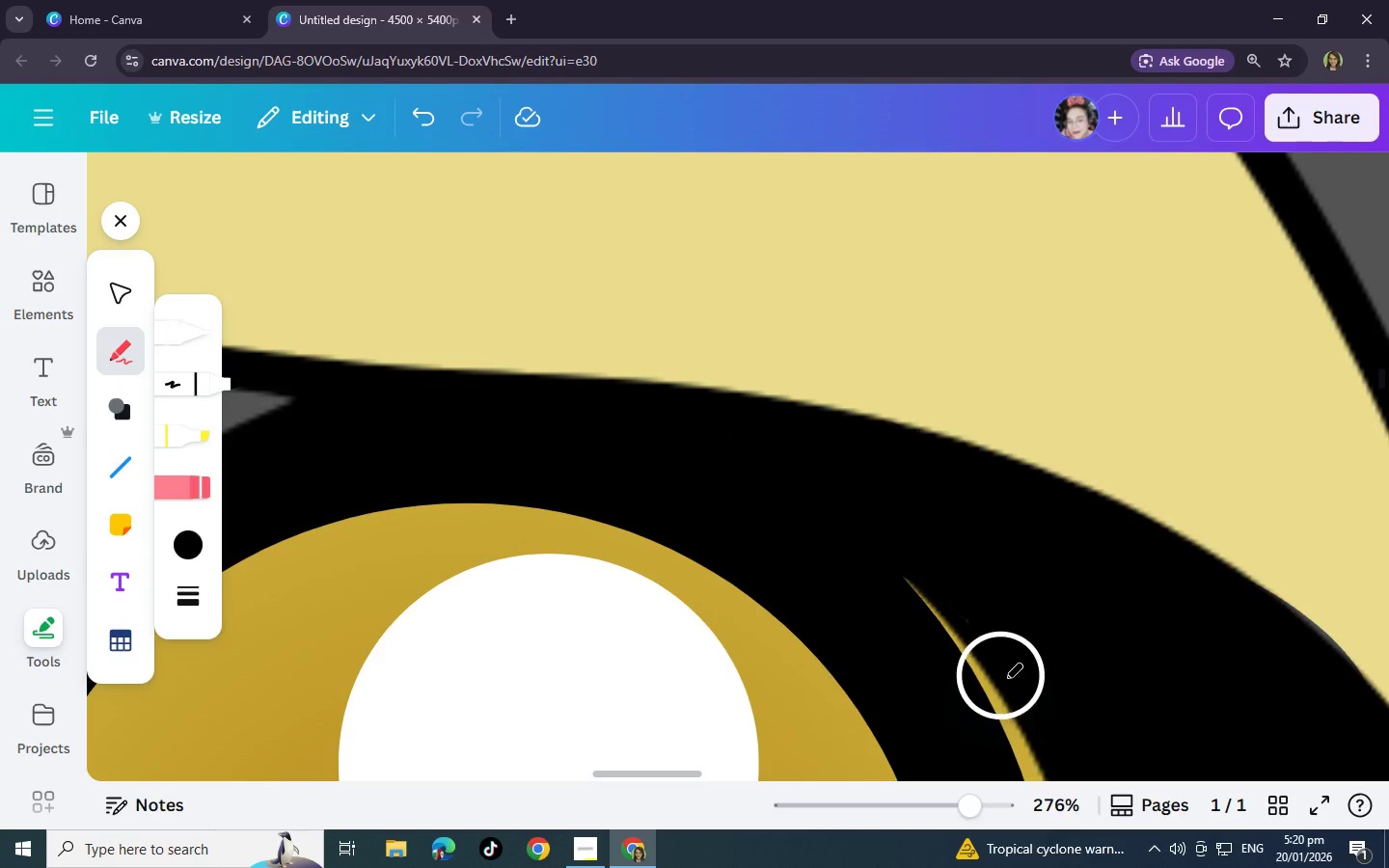 
scroll: coordinate [865, 777], scroll_direction: down, amount: 6.0
 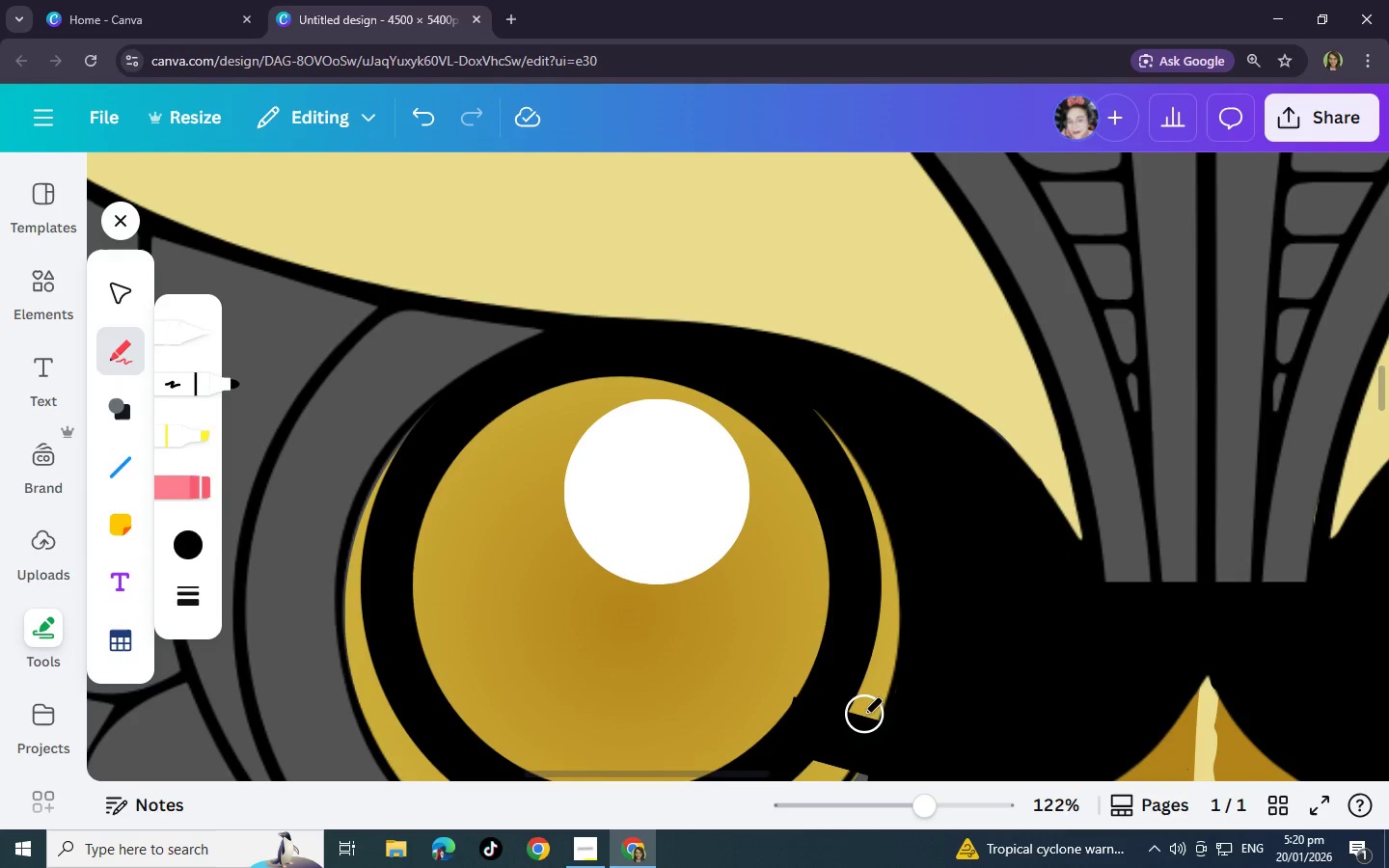 
left_click_drag(start_coordinate=[864, 714], to_coordinate=[850, 698])
 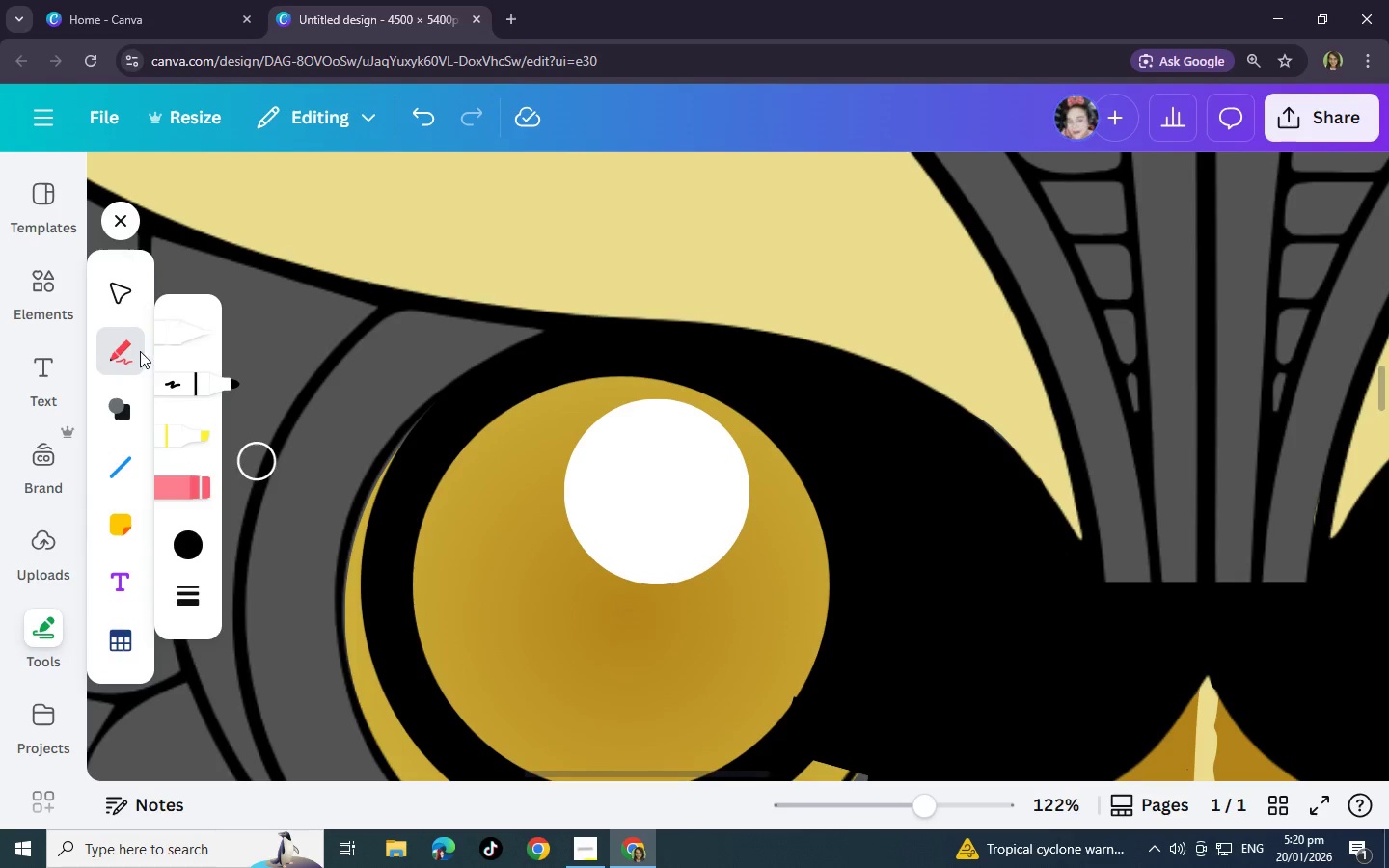 
left_click([114, 296])
 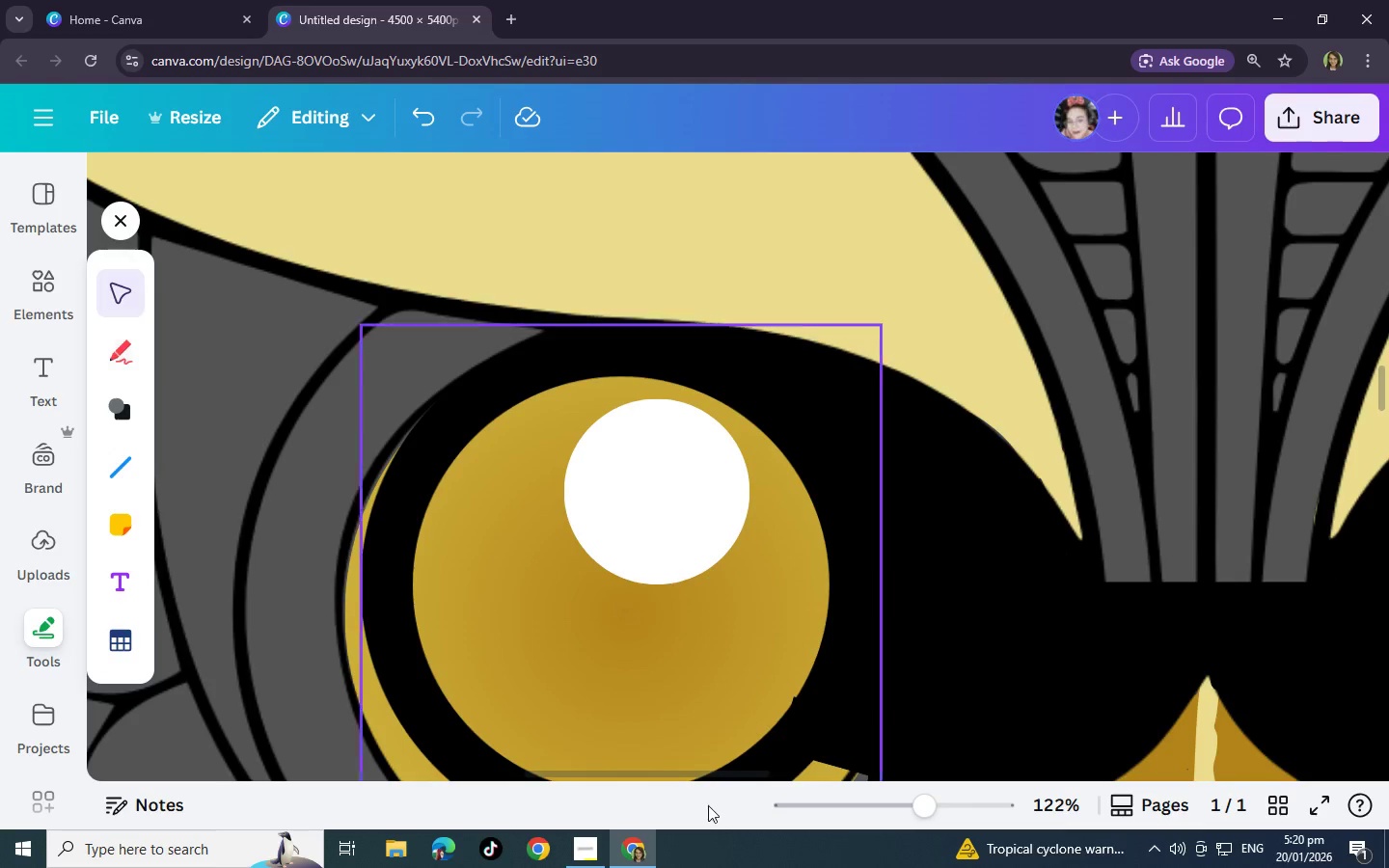 
scroll: coordinate [701, 817], scroll_direction: down, amount: 2.0
 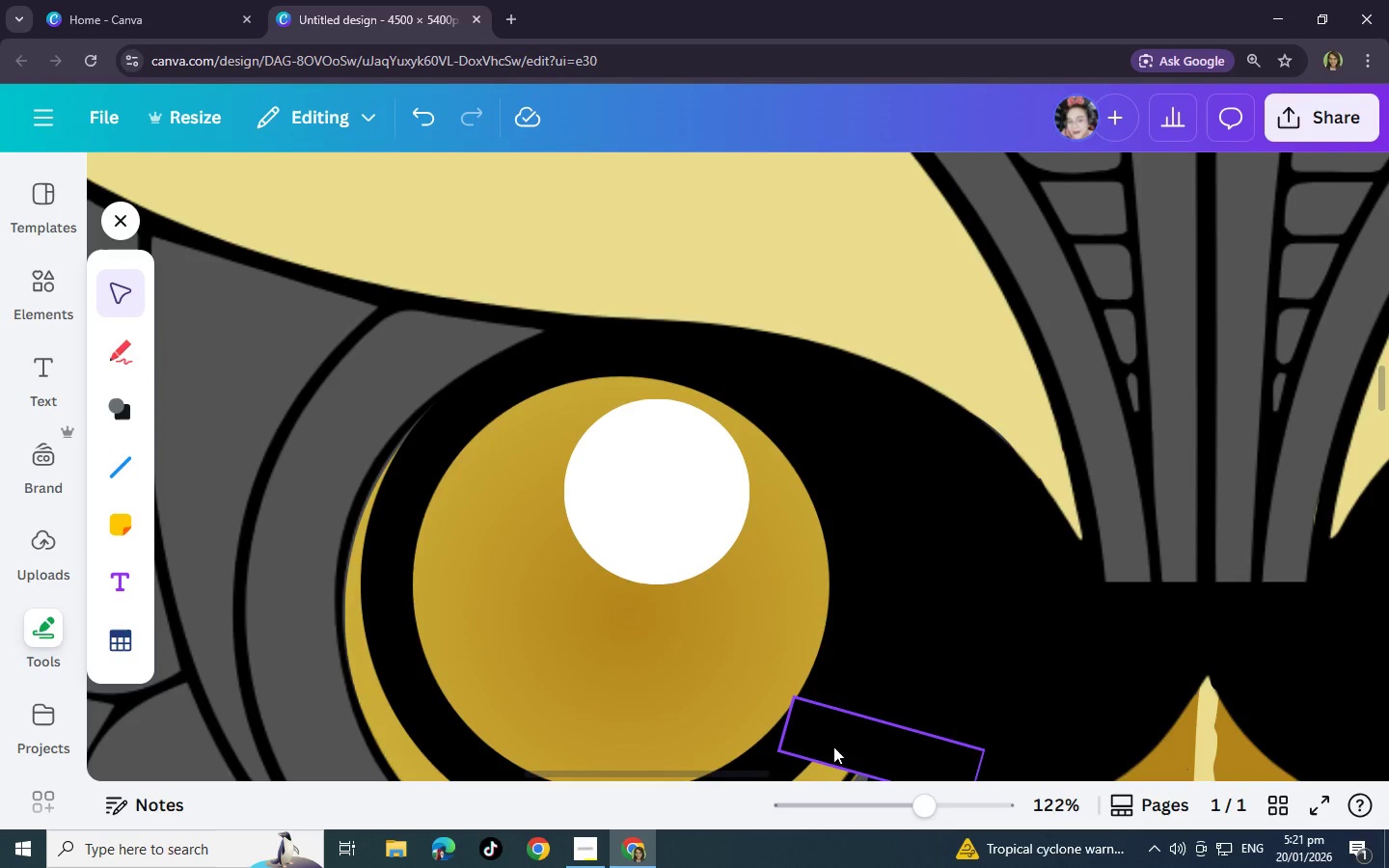 
left_click([828, 745])
 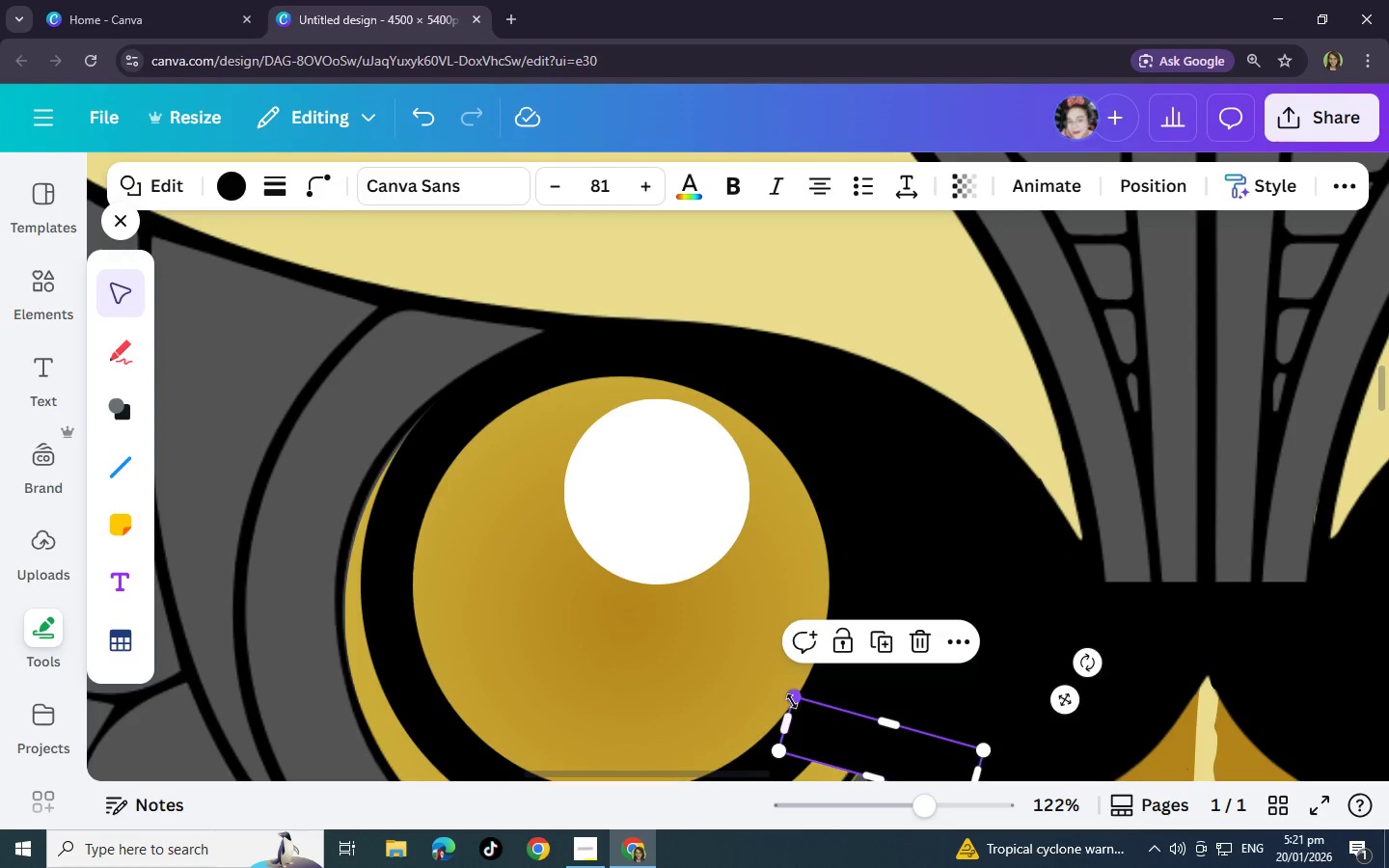 
left_click_drag(start_coordinate=[793, 701], to_coordinate=[803, 707])
 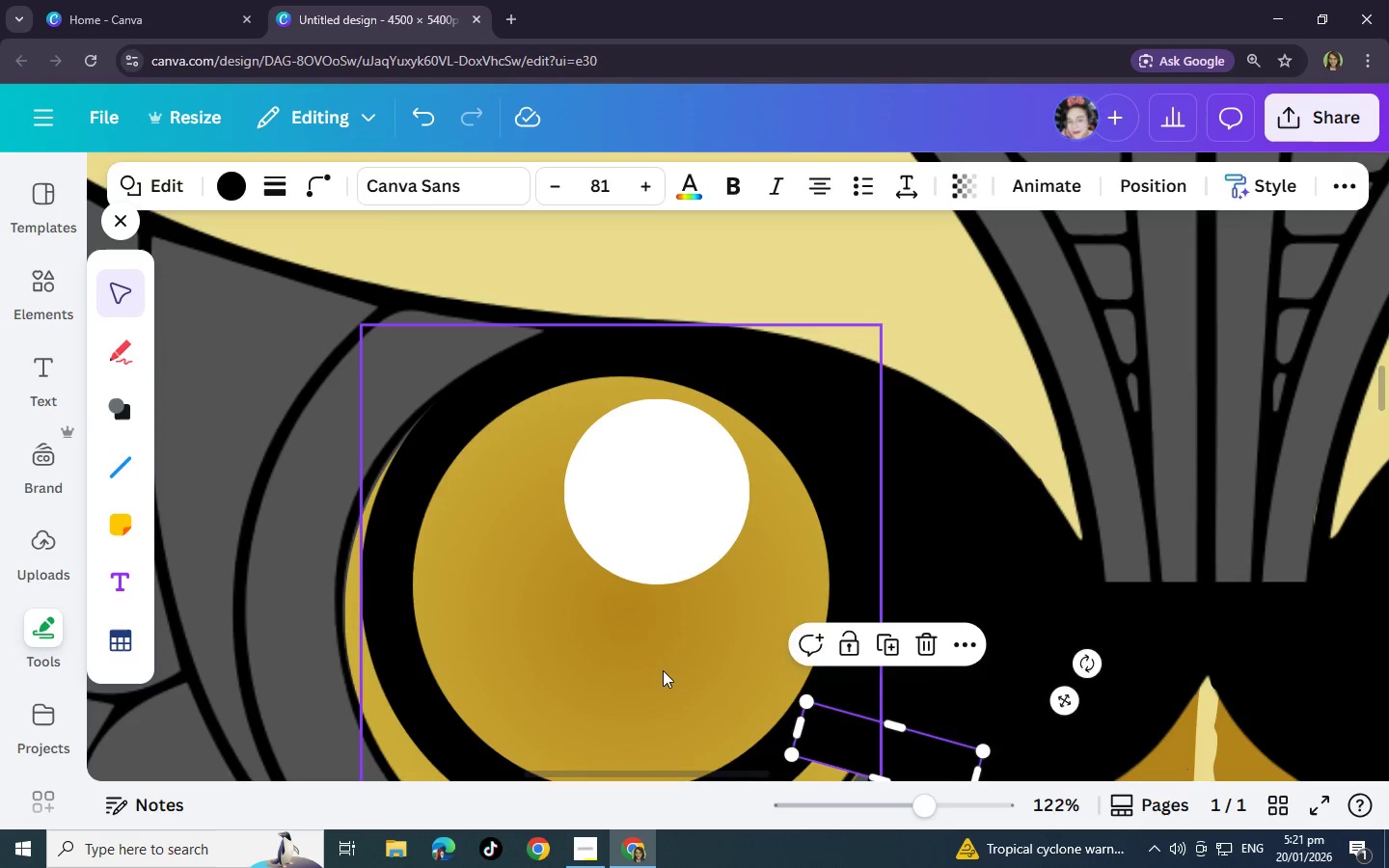 
left_click([663, 670])
 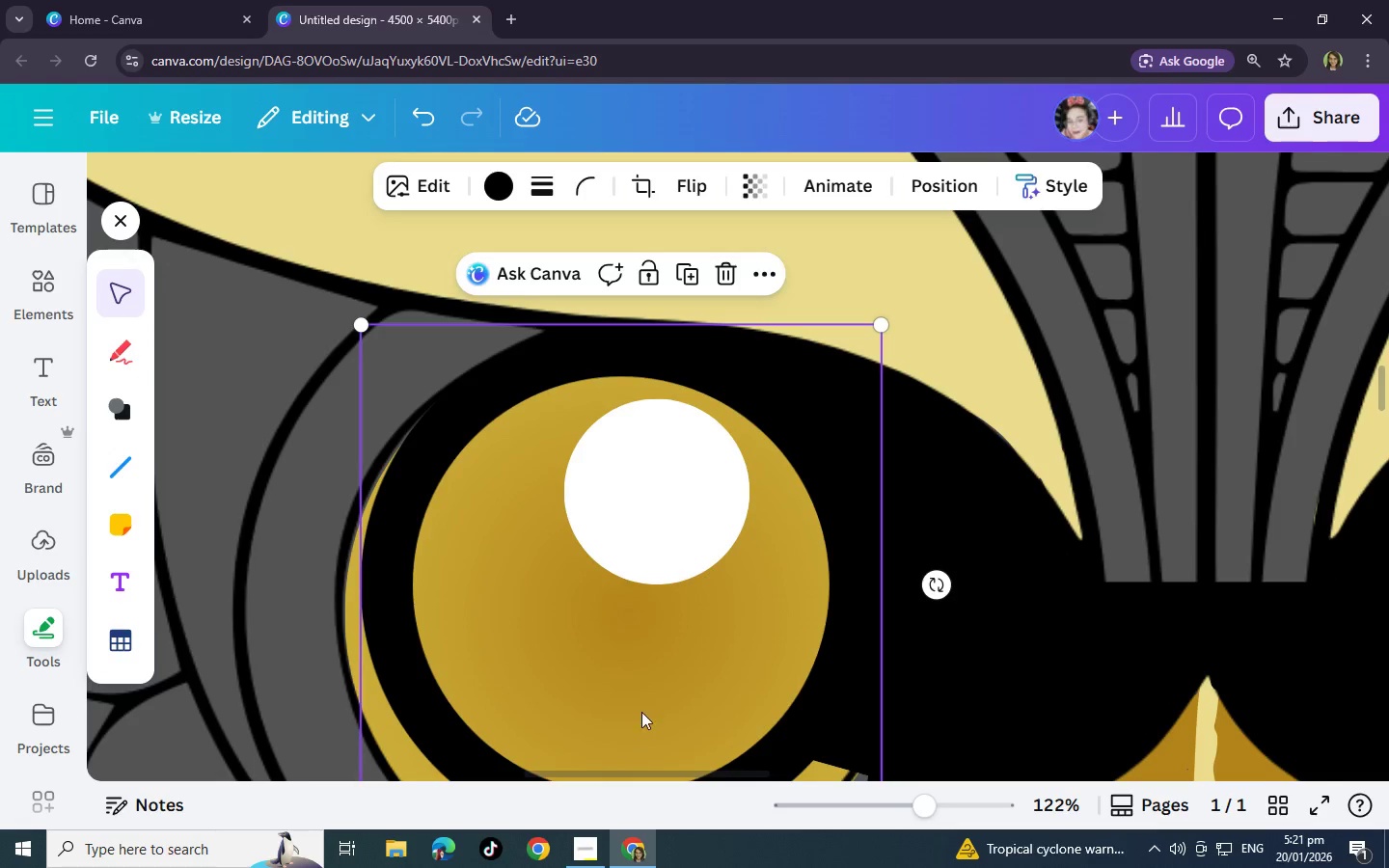 
scroll: coordinate [641, 711], scroll_direction: down, amount: 3.0
 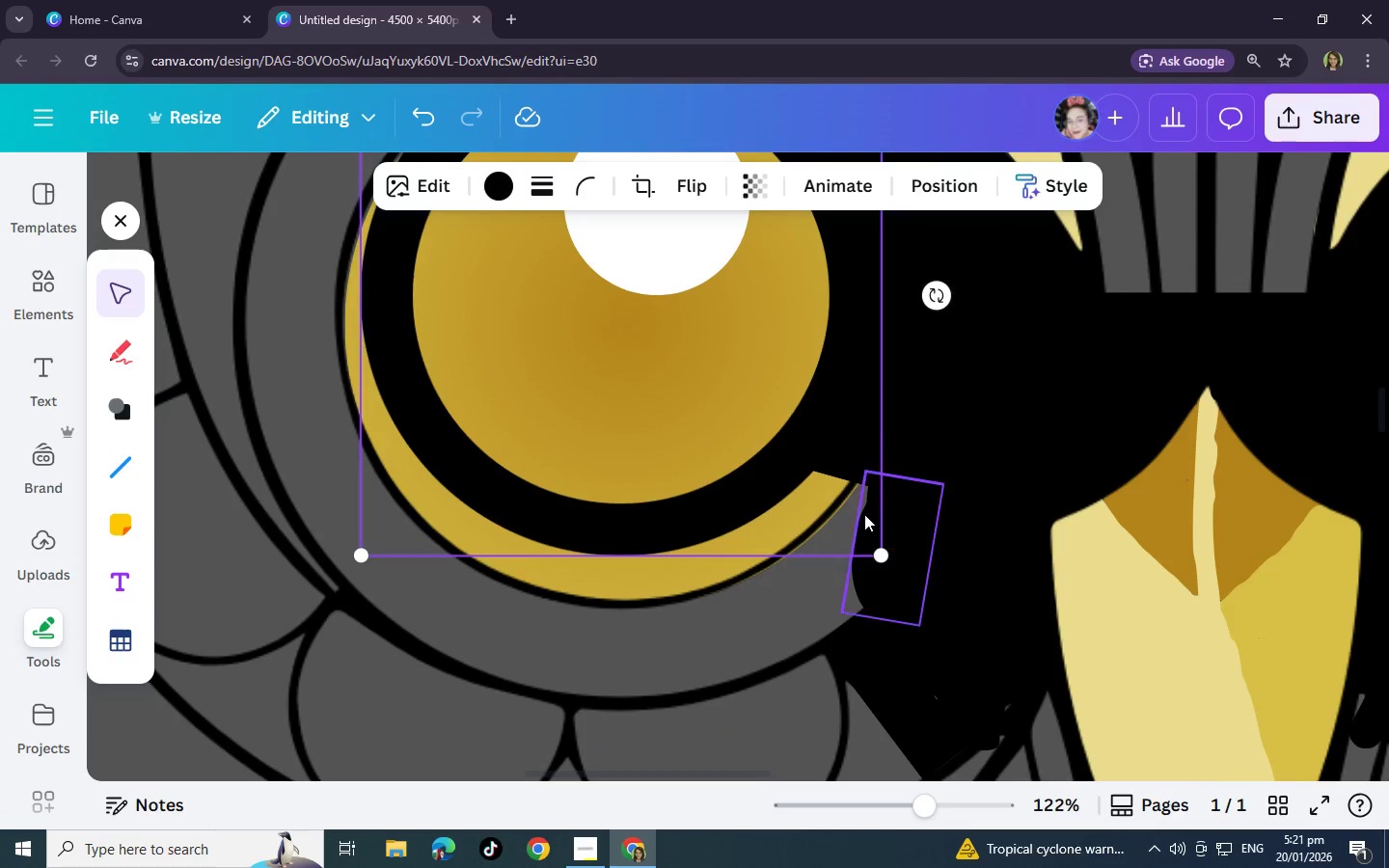 
left_click([892, 553])
 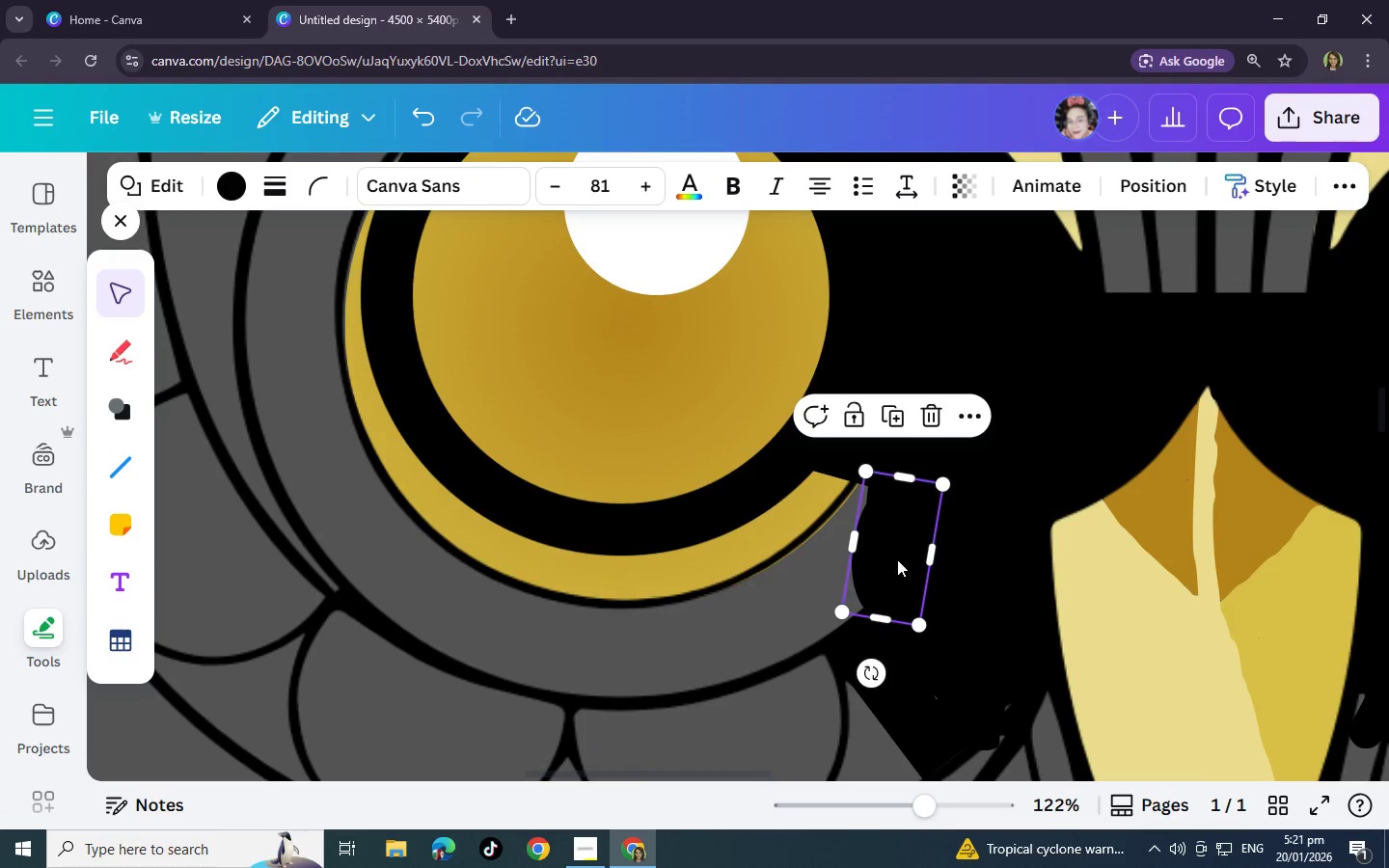 
scroll: coordinate [897, 559], scroll_direction: down, amount: 2.0
 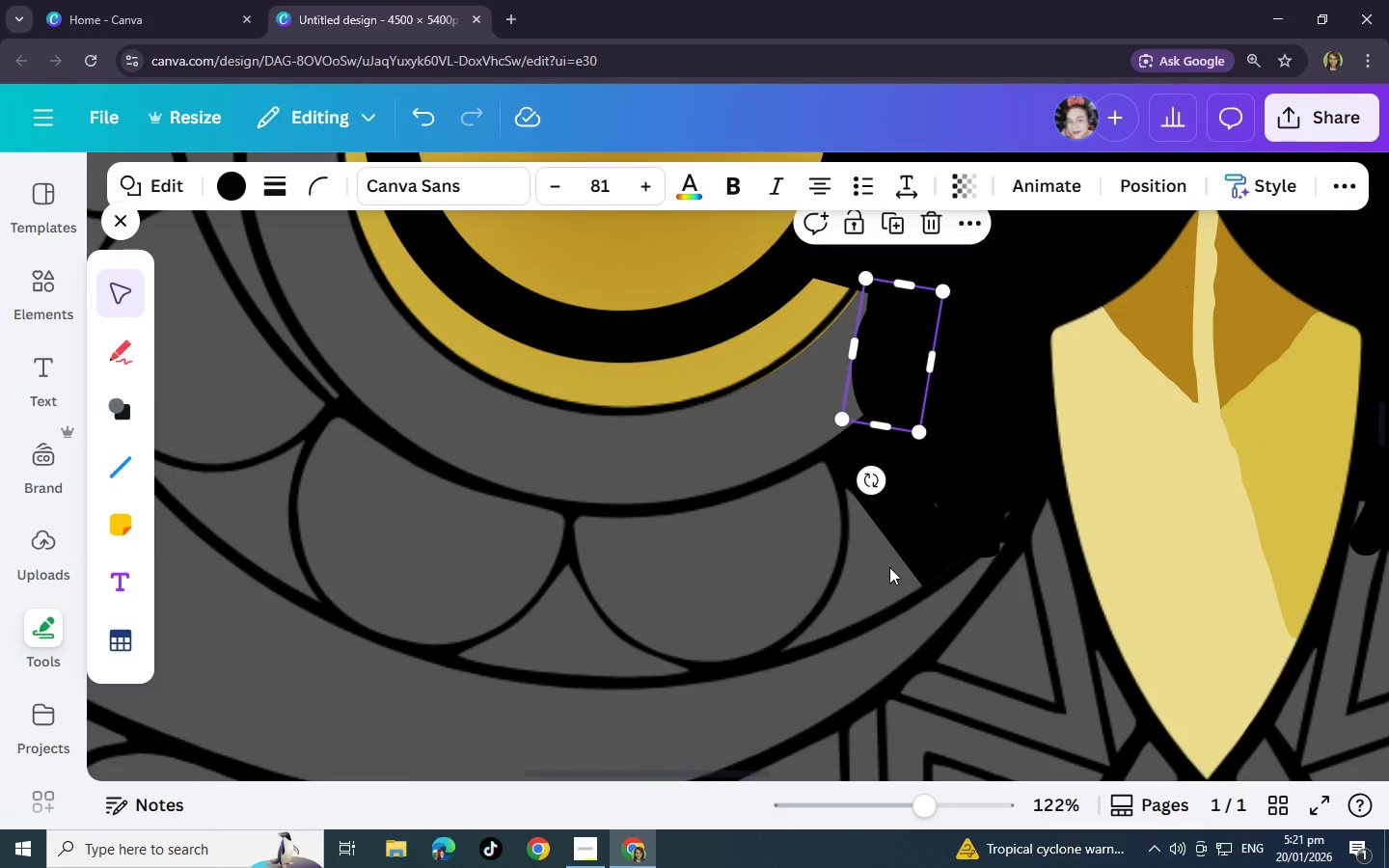 
scroll: coordinate [903, 518], scroll_direction: up, amount: 3.0
 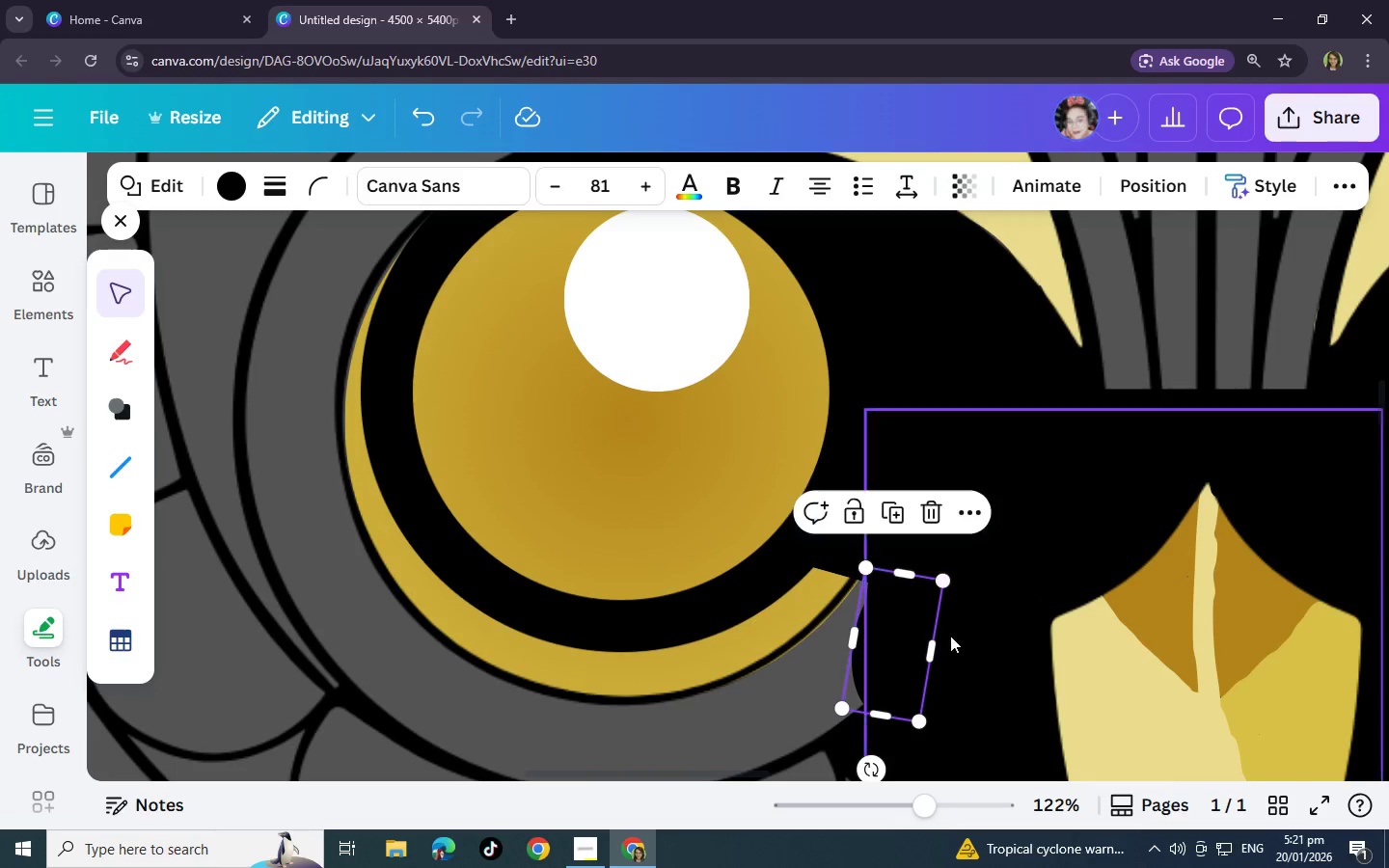 
scroll: coordinate [929, 662], scroll_direction: down, amount: 2.0
 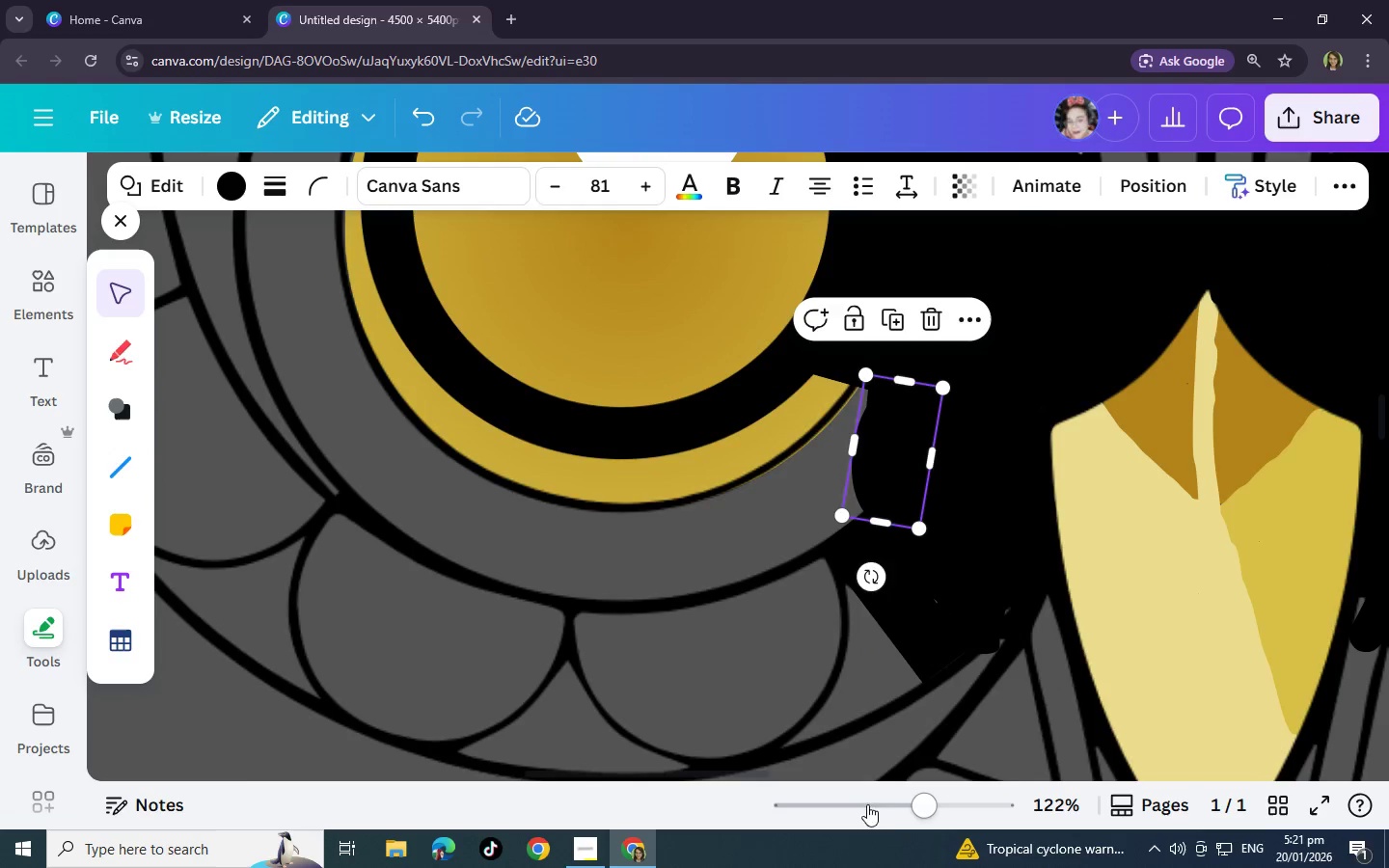 
left_click_drag(start_coordinate=[888, 802], to_coordinate=[918, 800])
 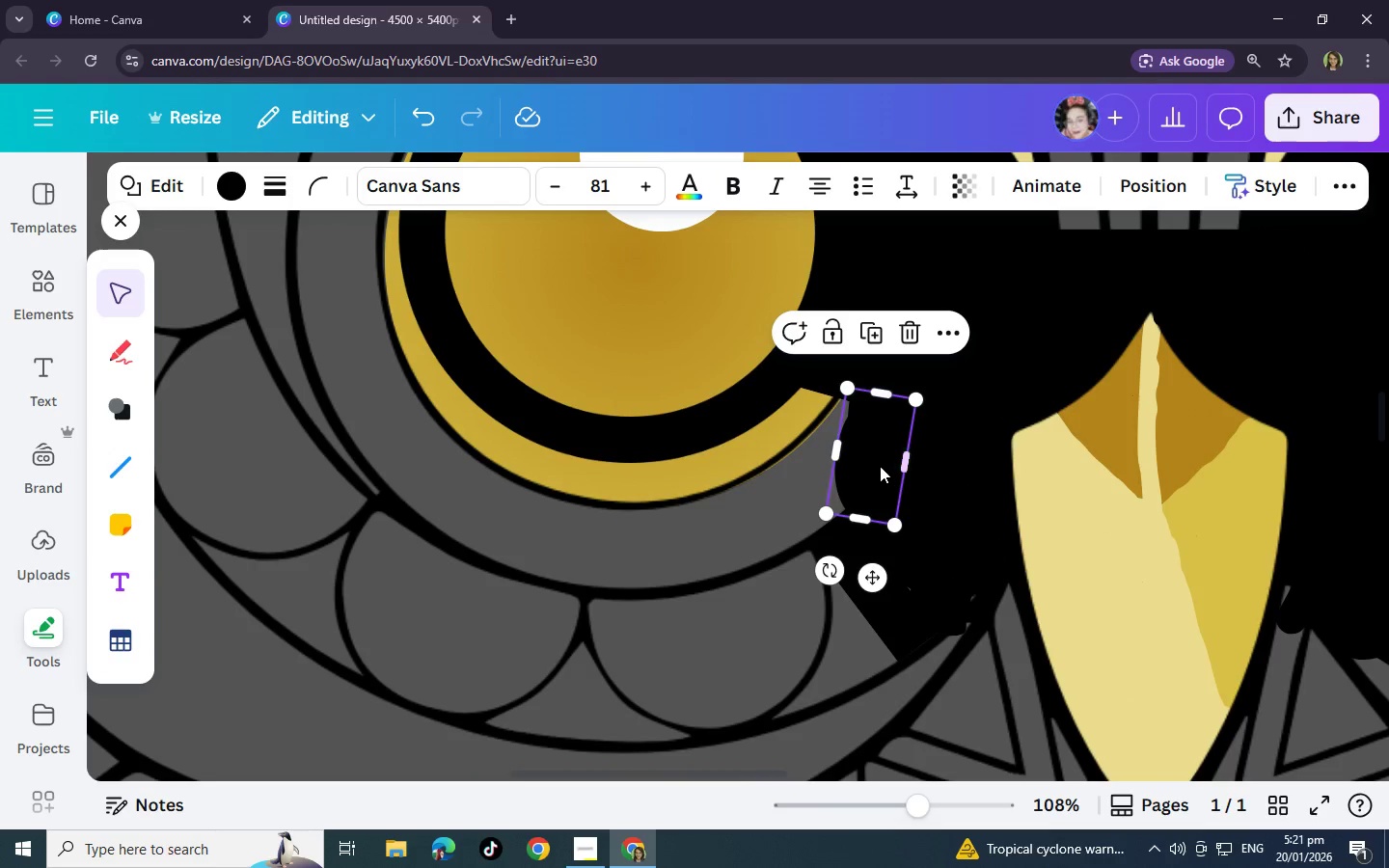 
double_click([952, 557])
 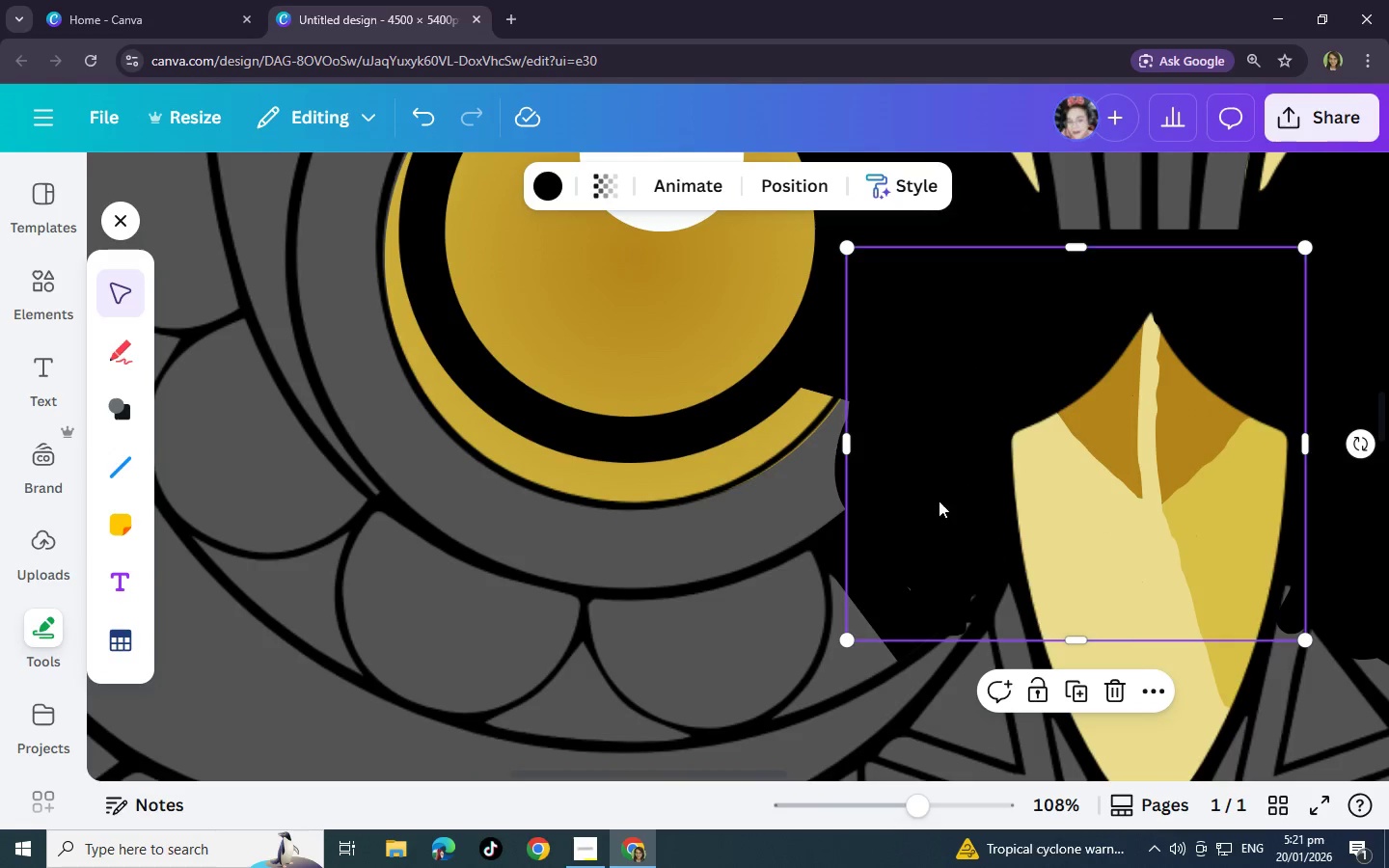 
key(Control+C)
 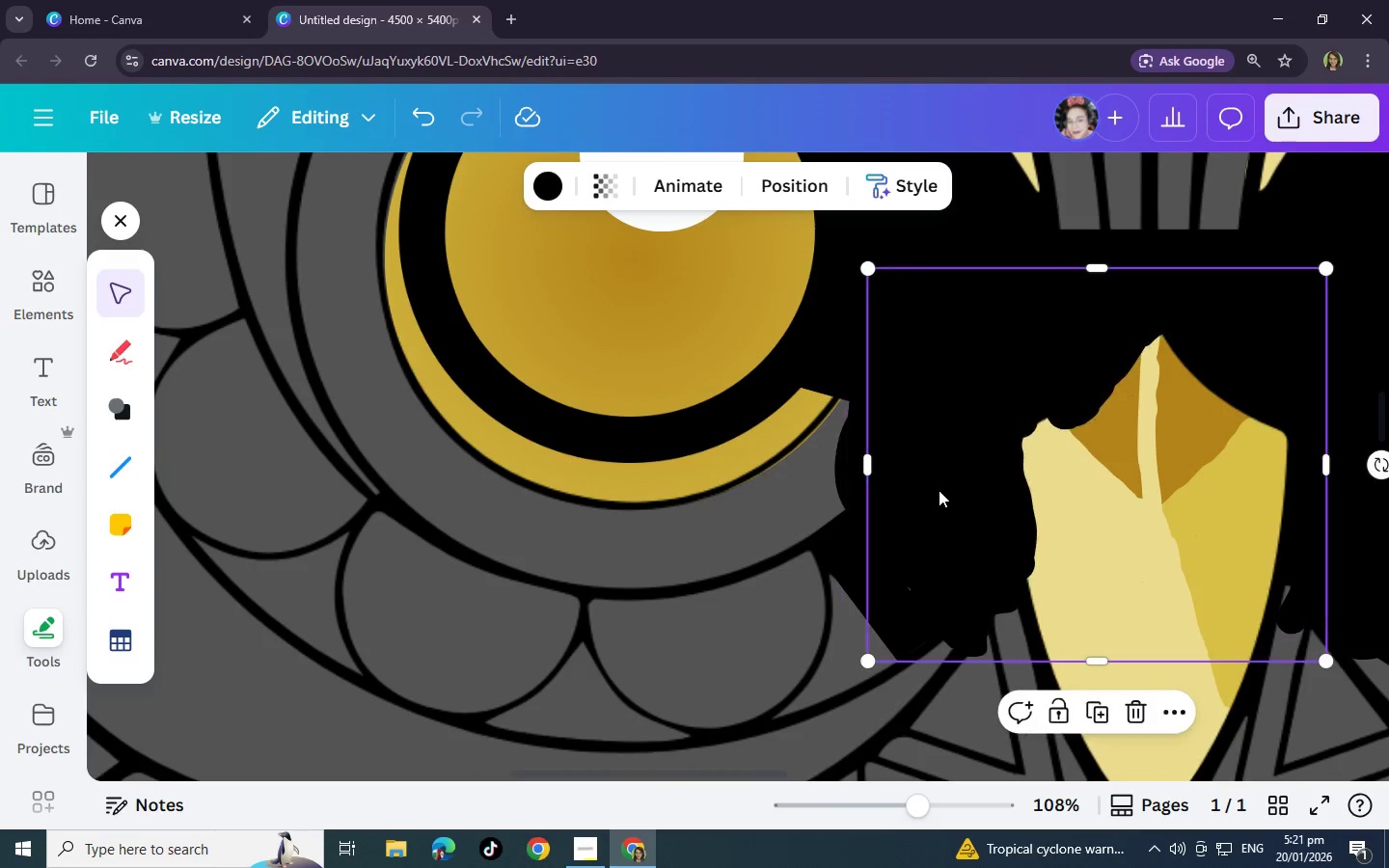 
key(Control+V)
 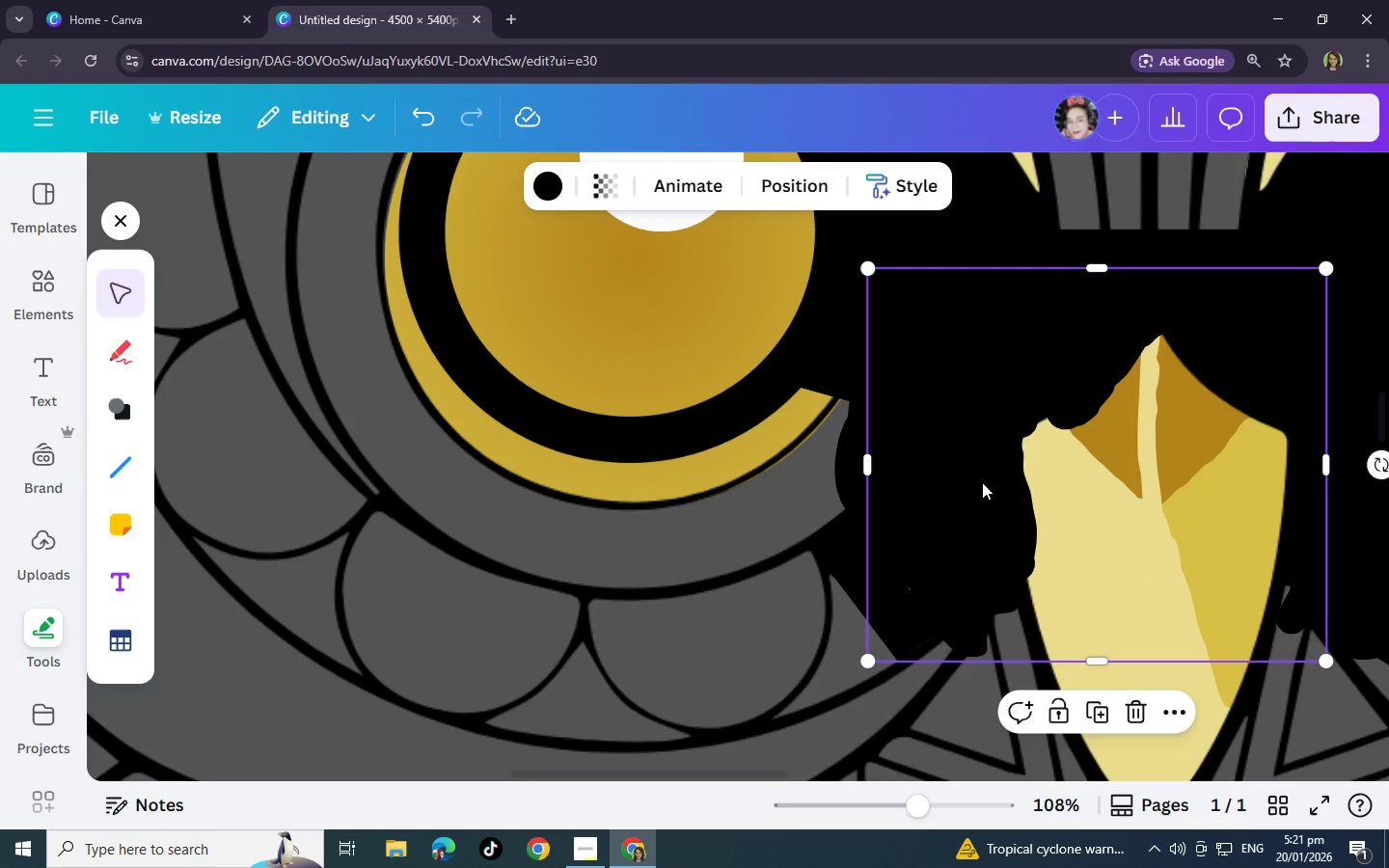 
left_click_drag(start_coordinate=[971, 478], to_coordinate=[820, 479])
 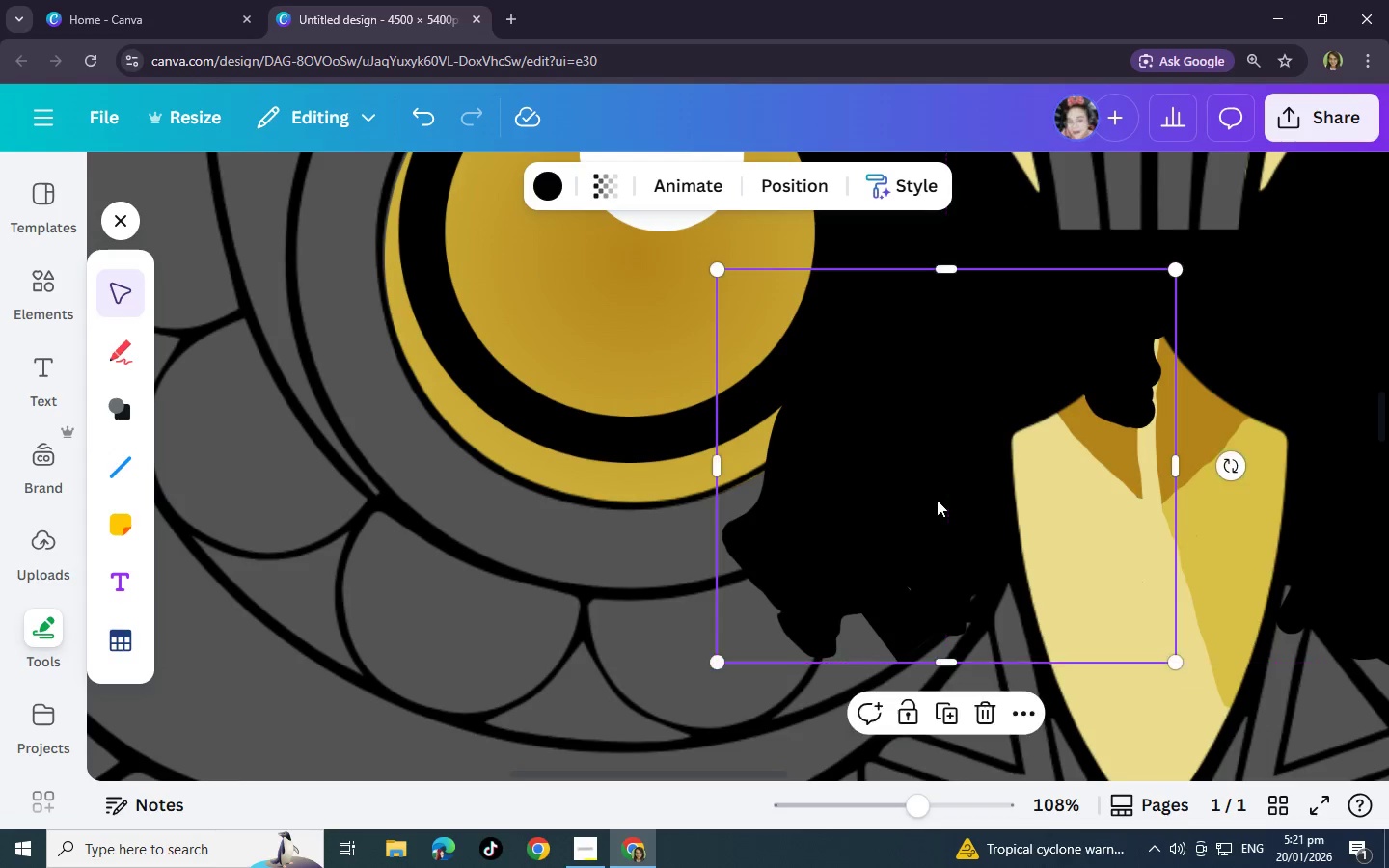 
key(Control+Z)
 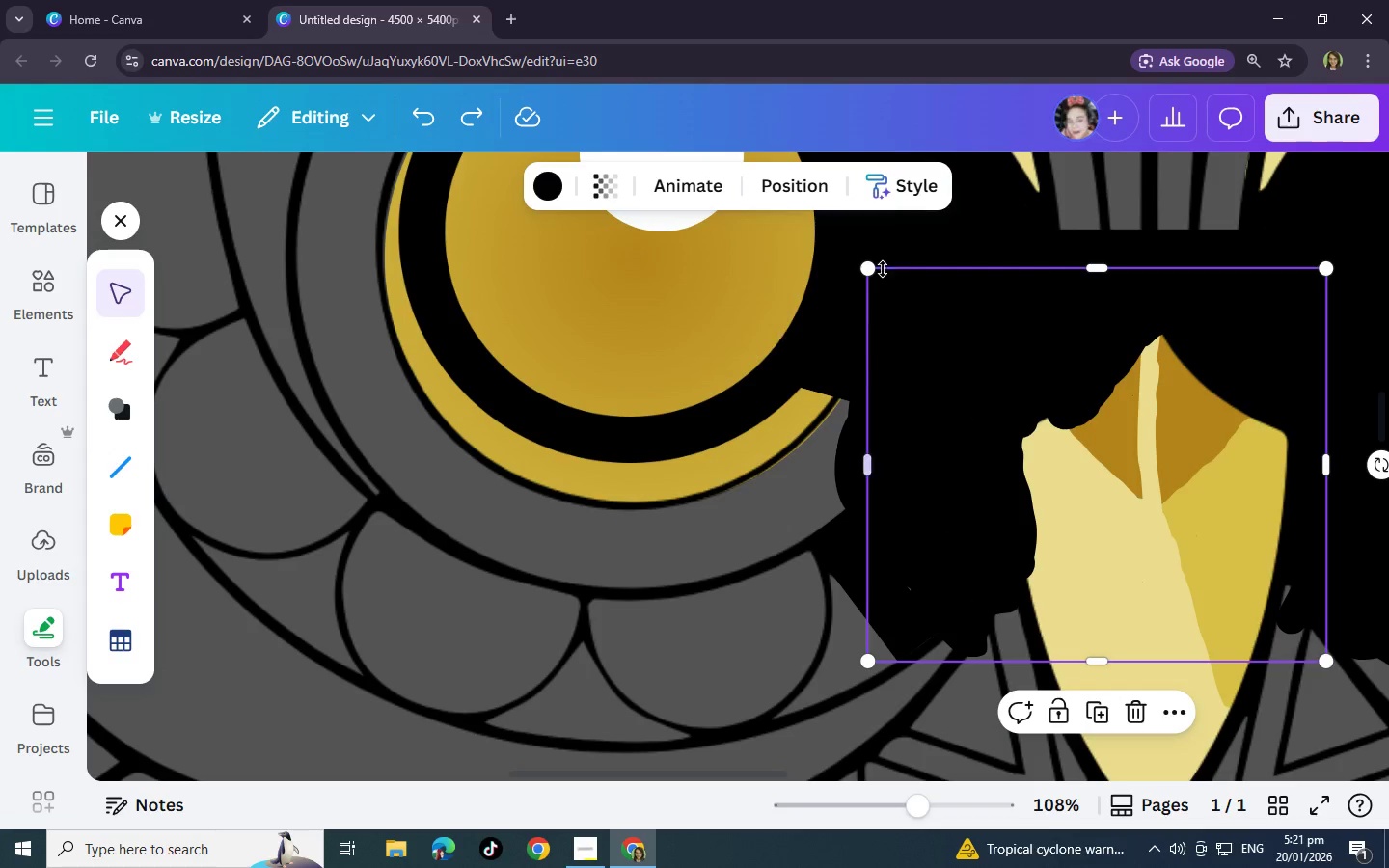 
left_click([932, 393])
 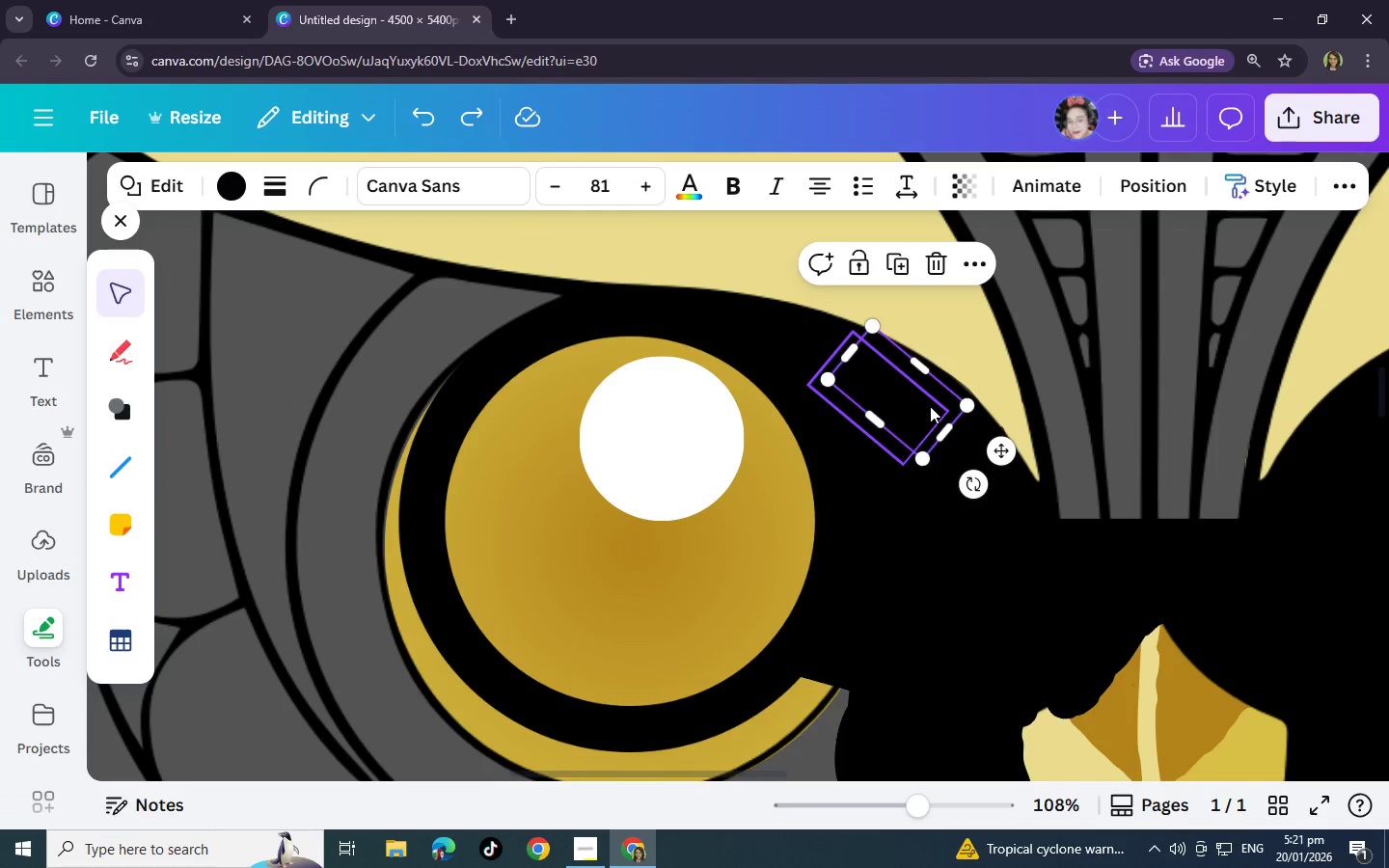 
scroll: coordinate [920, 436], scroll_direction: up, amount: 3.0
 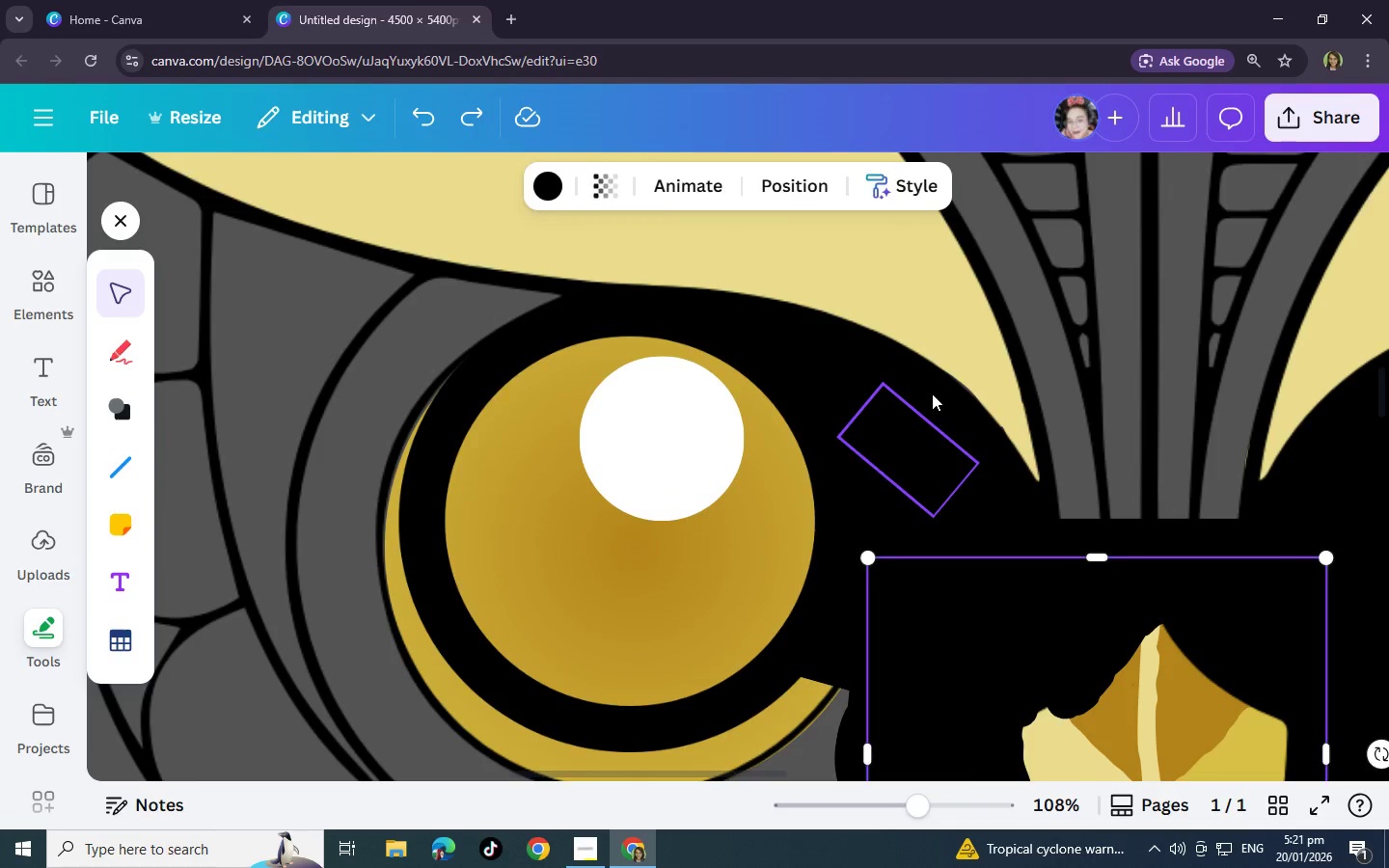 
key(Control+C)
 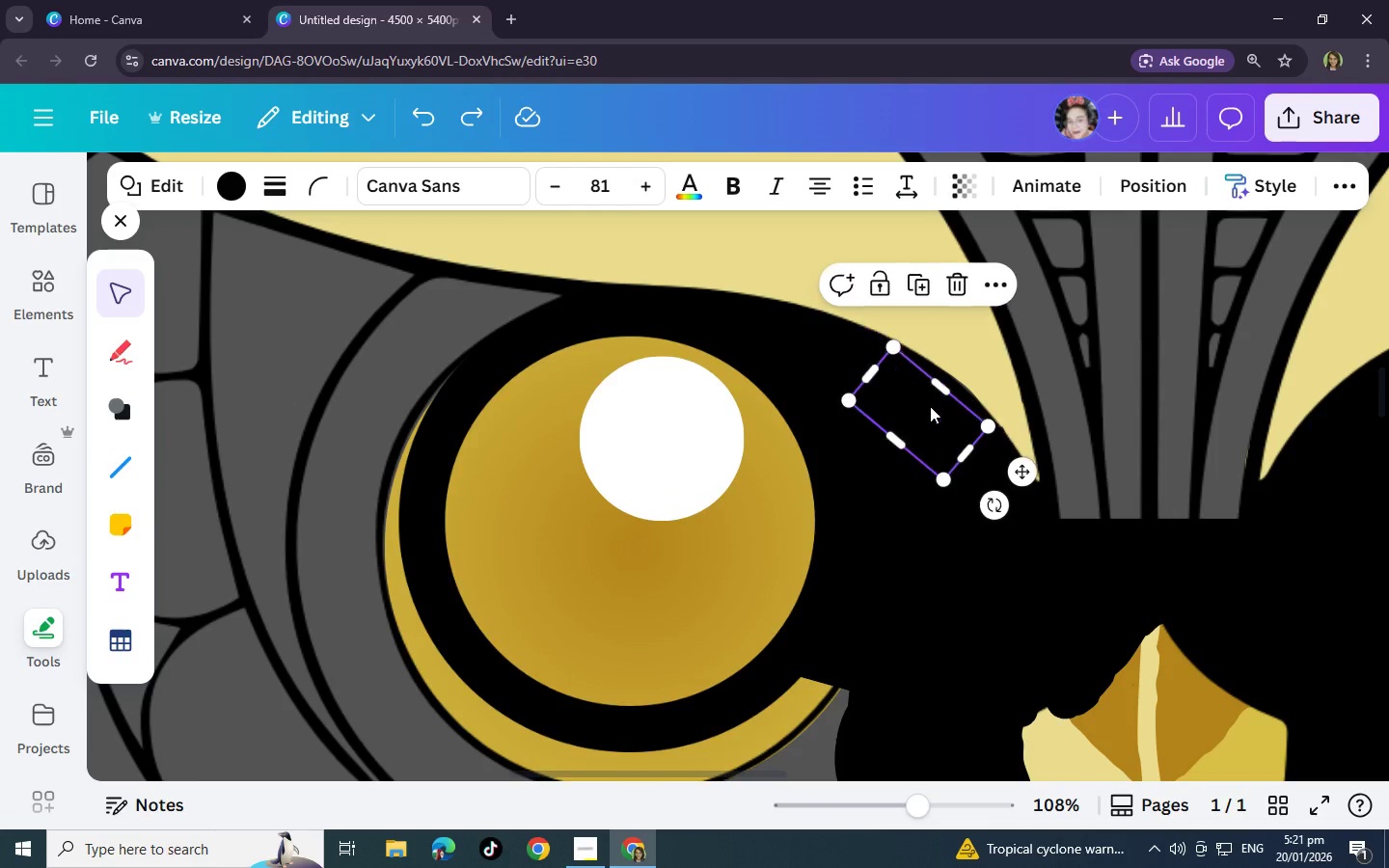 
key(Control+V)
 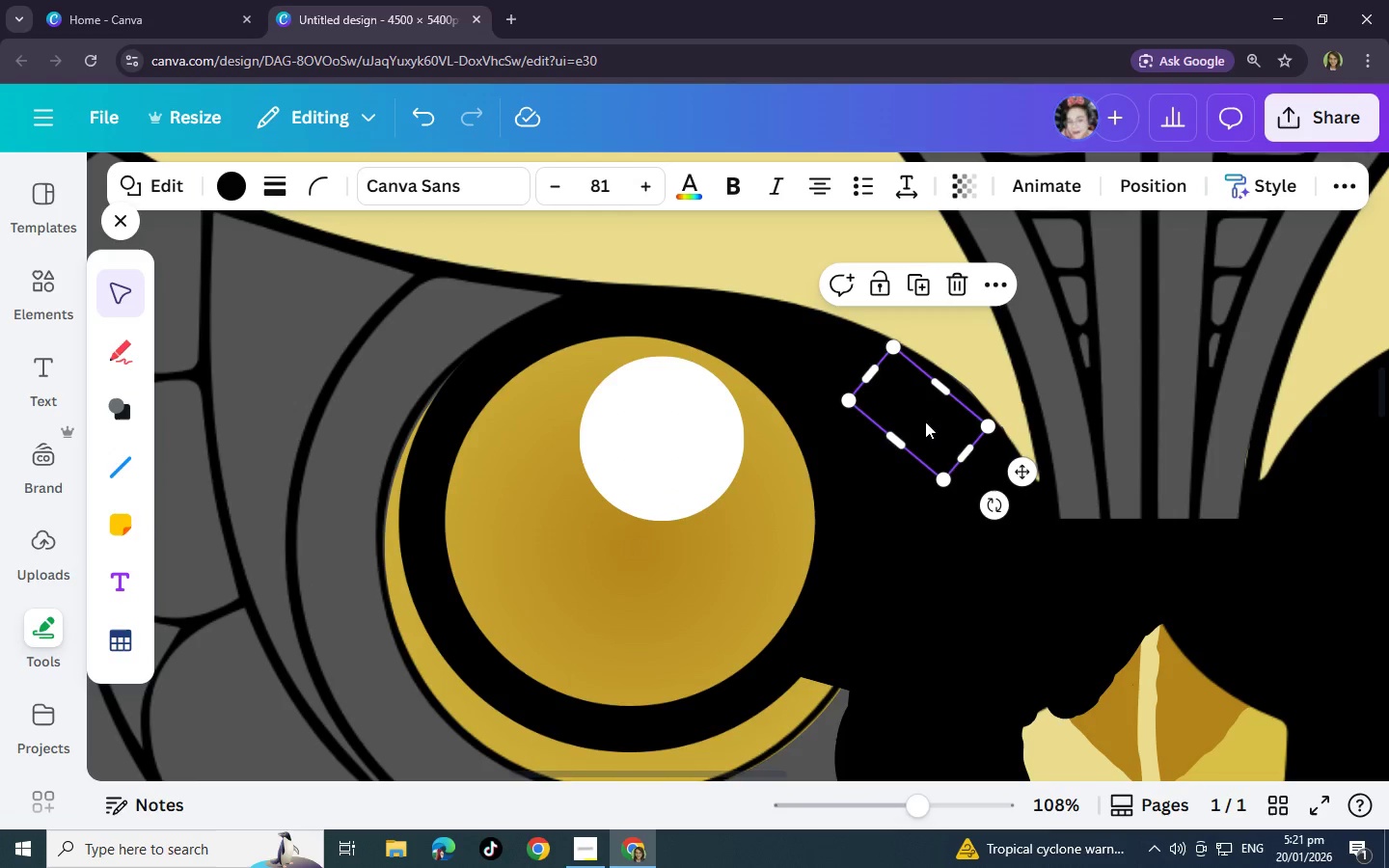 
left_click_drag(start_coordinate=[922, 420], to_coordinate=[883, 452])
 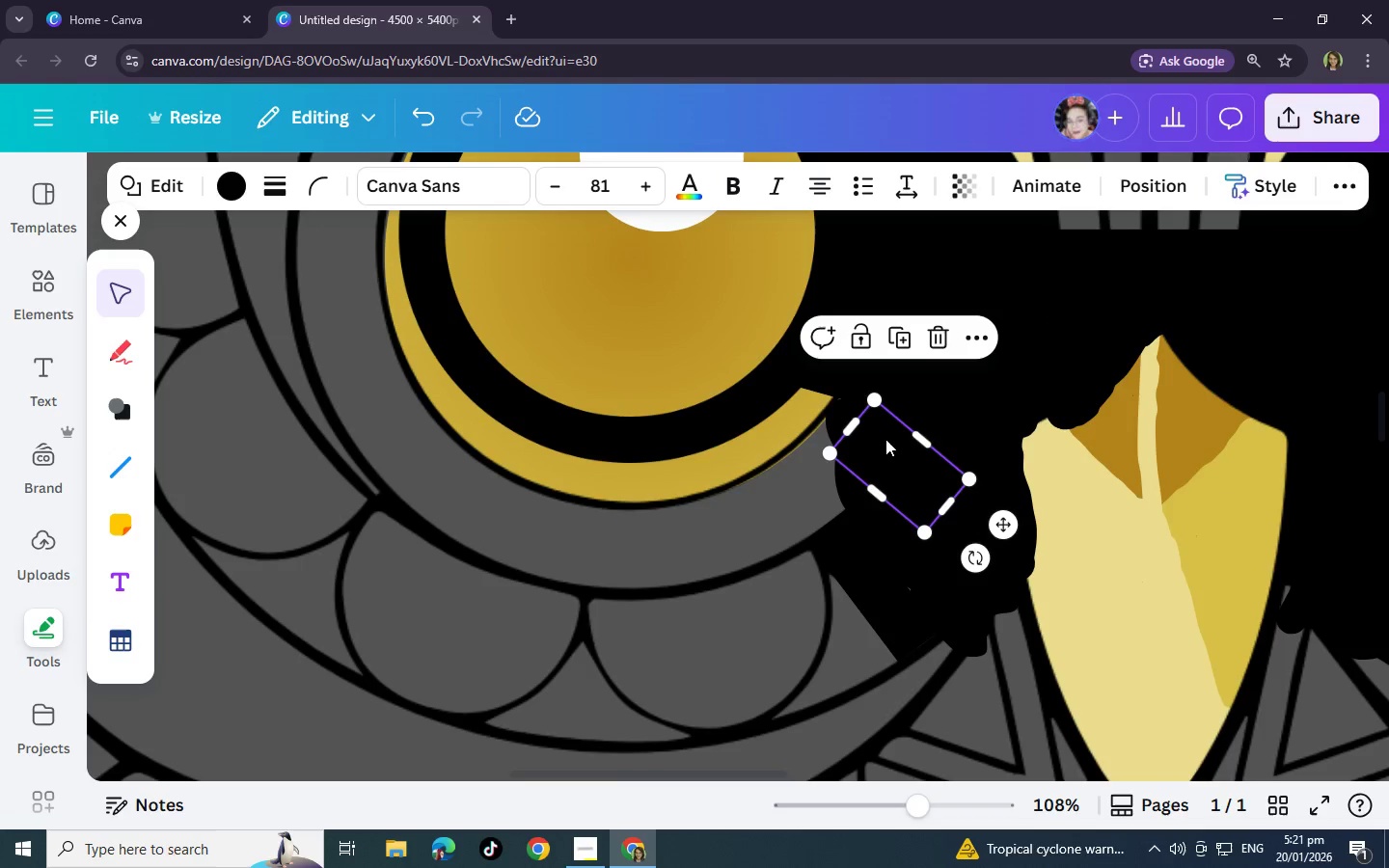 
scroll: coordinate [941, 644], scroll_direction: down, amount: 3.0
 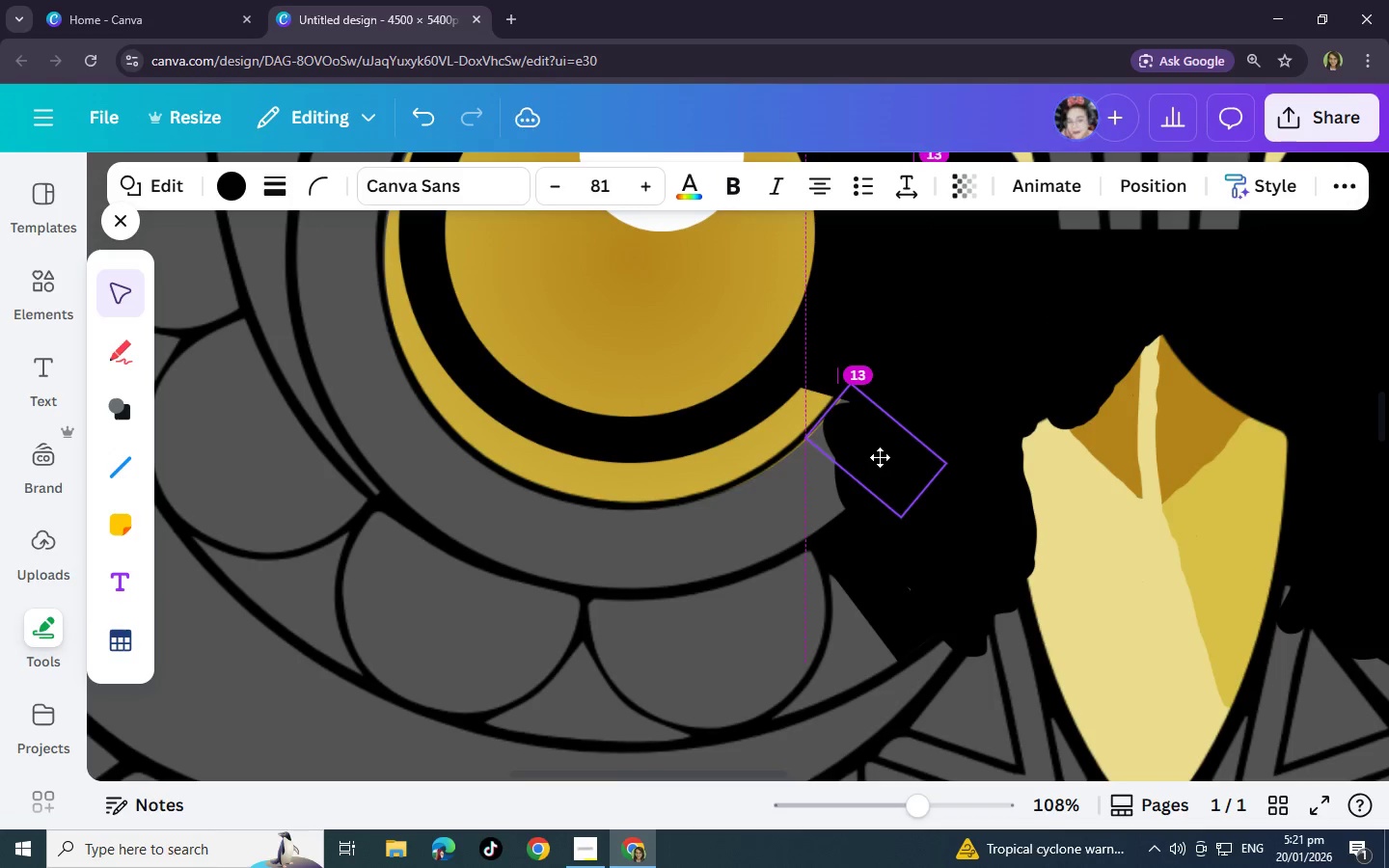 
key(Control+C)
 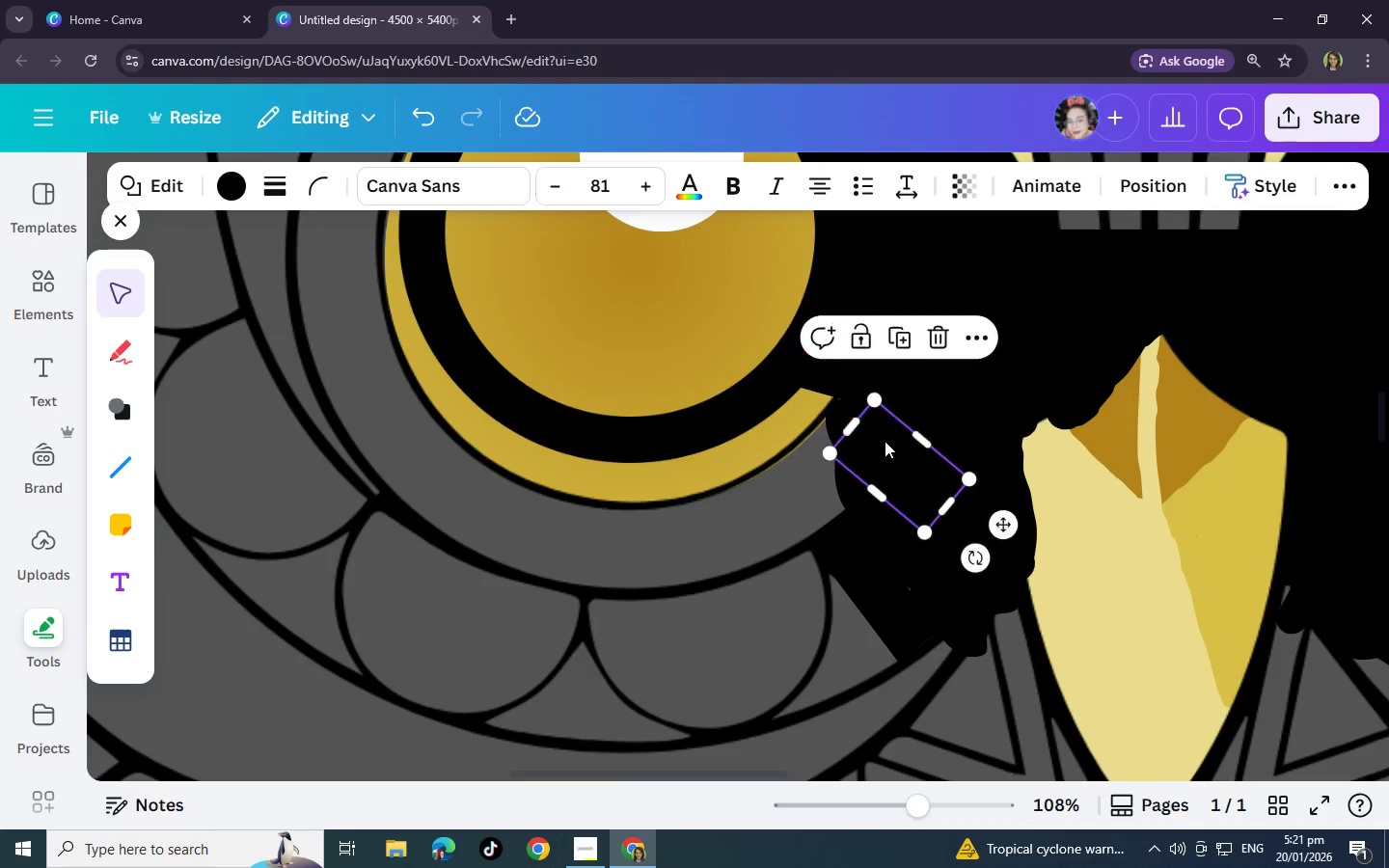 
key(Control+V)
 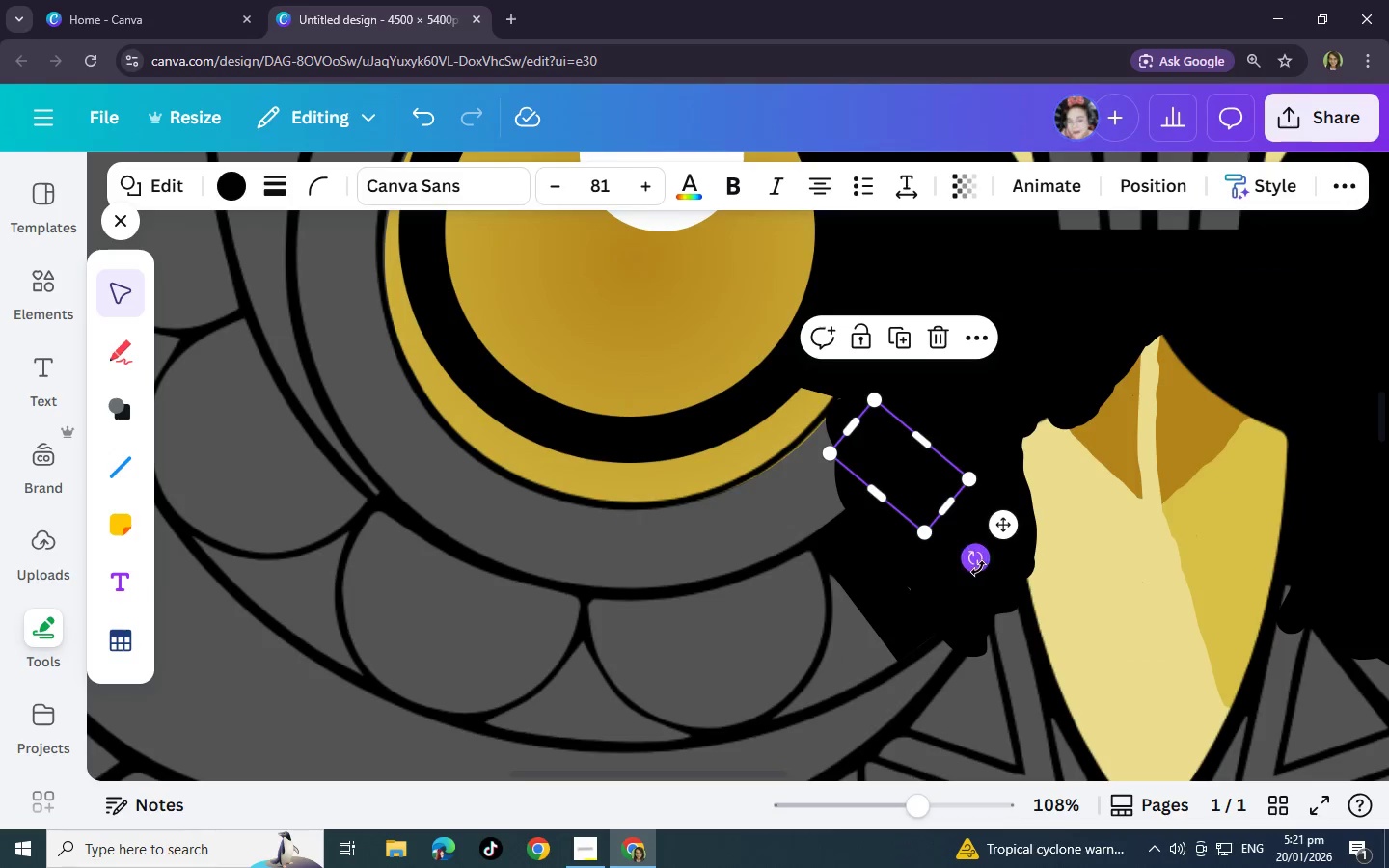 
left_click_drag(start_coordinate=[978, 568], to_coordinate=[1053, 368])
 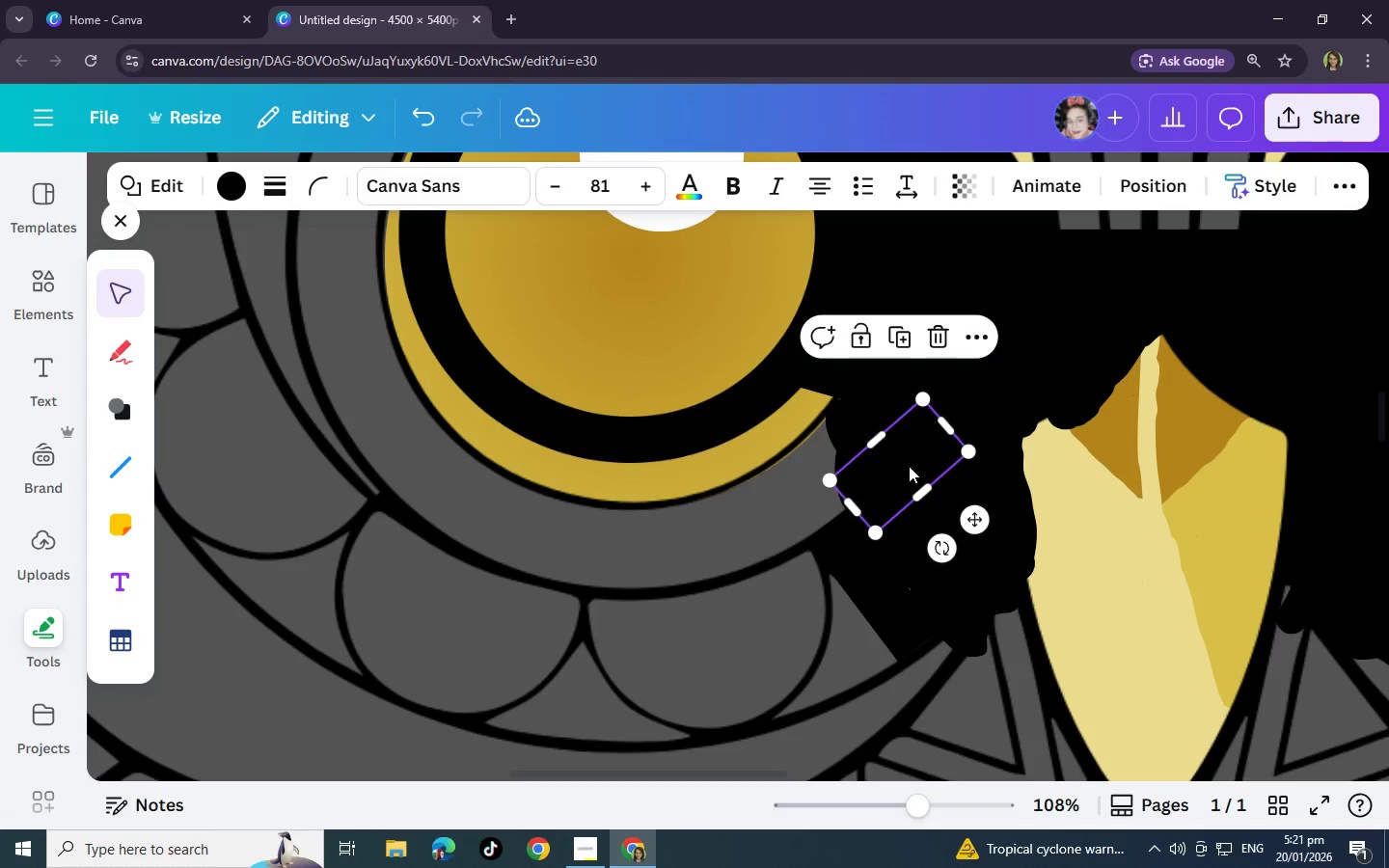 
left_click_drag(start_coordinate=[909, 466], to_coordinate=[844, 453])
 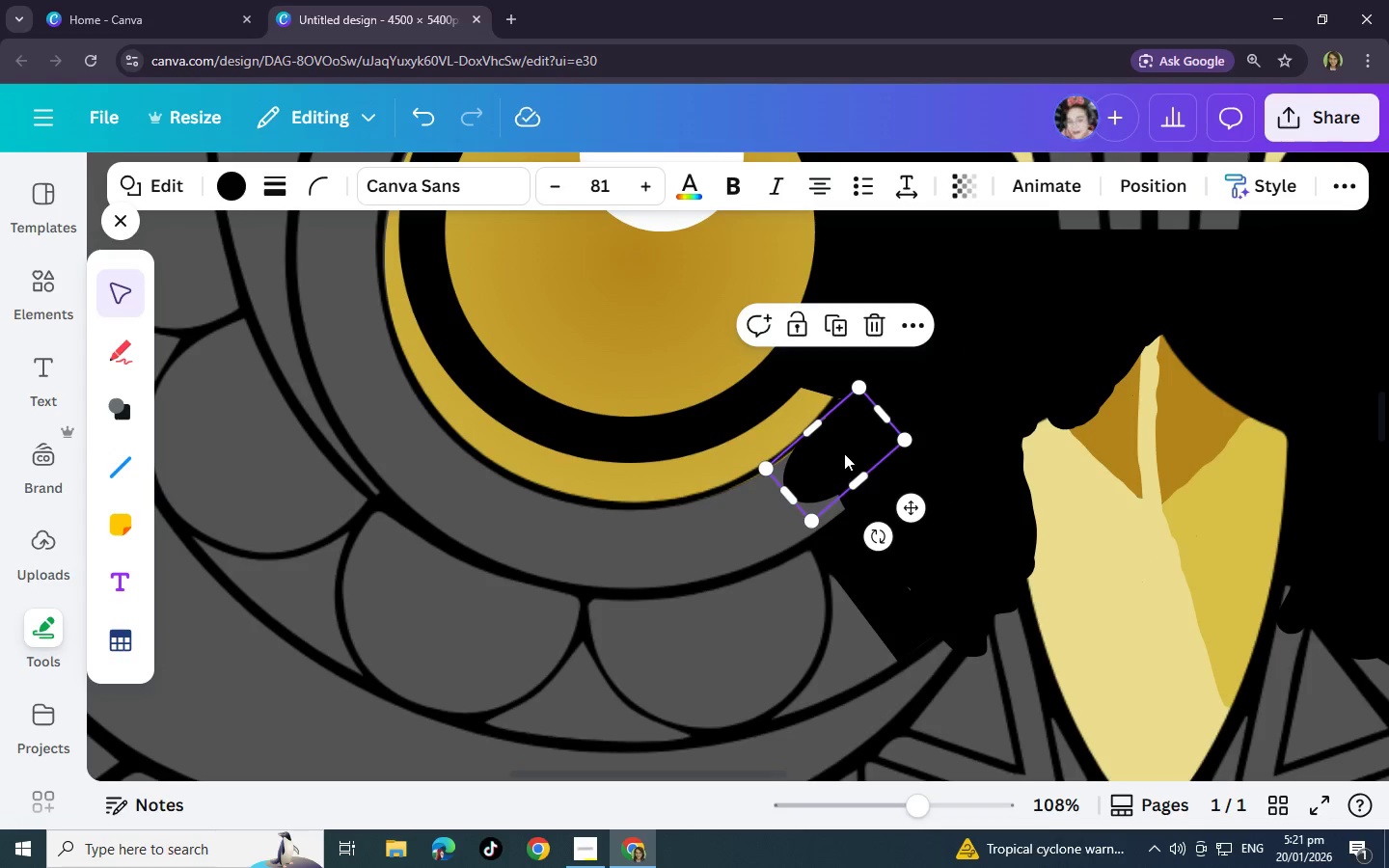 
key(Control+C)
 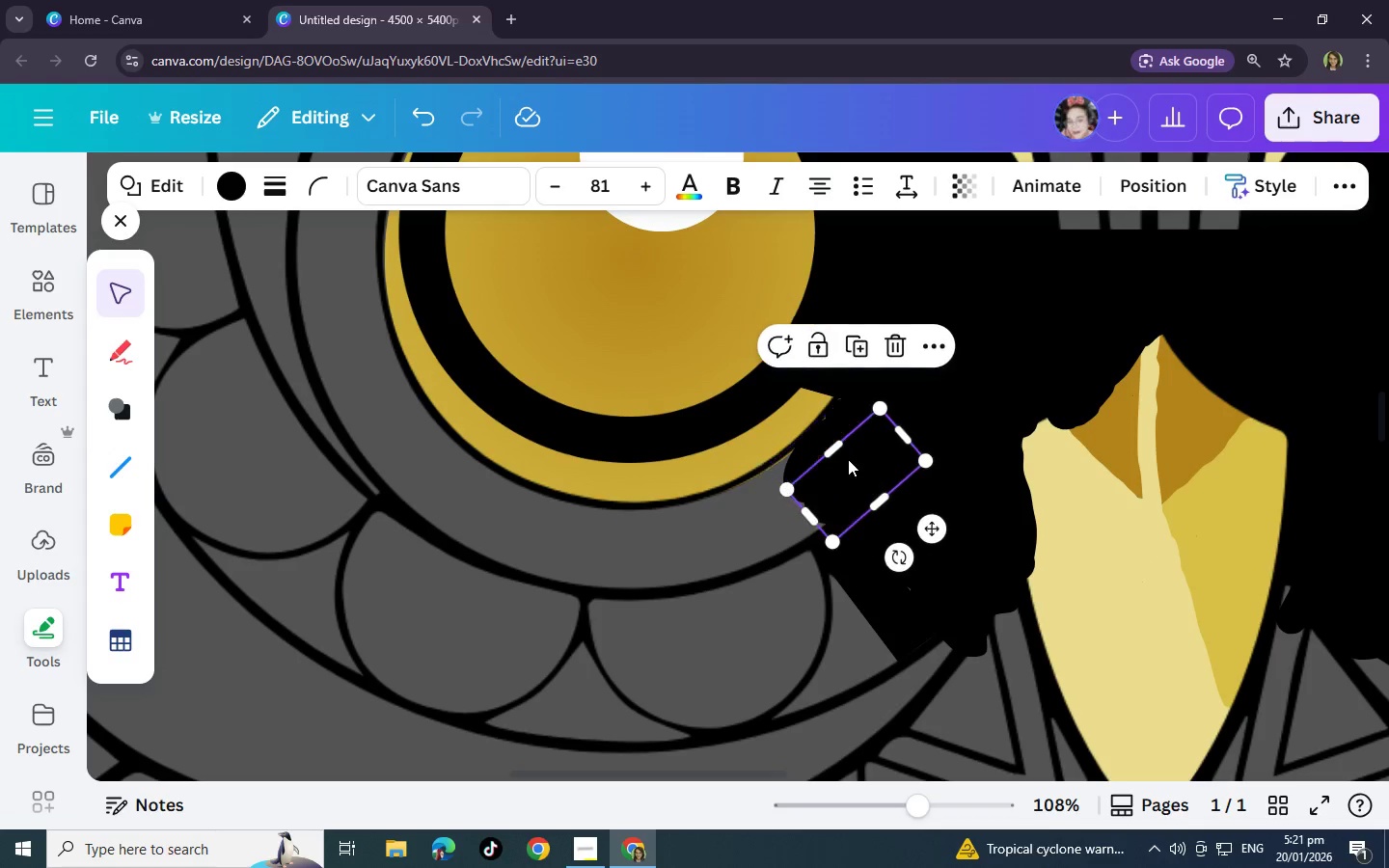 
key(Control+V)
 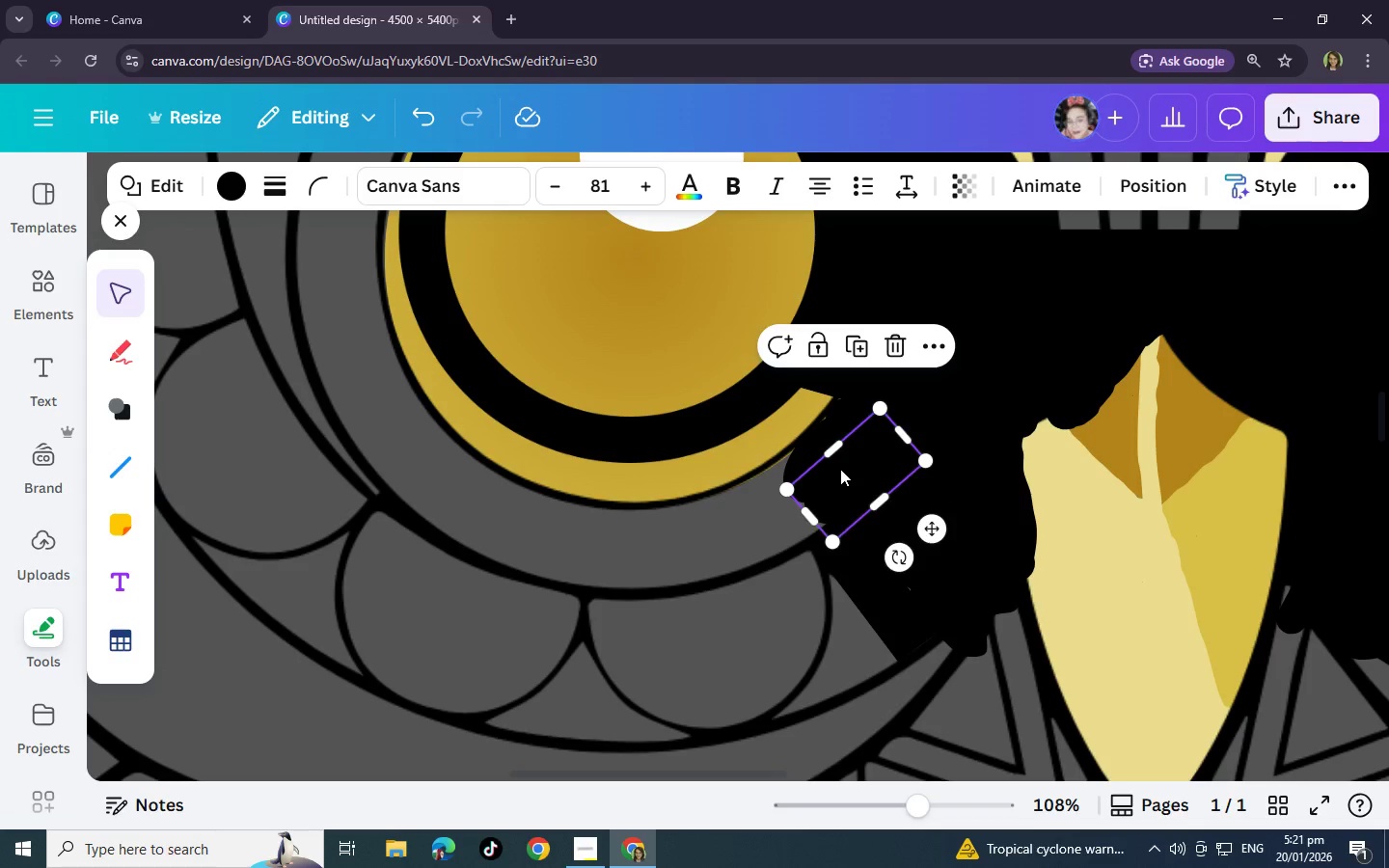 
left_click_drag(start_coordinate=[848, 459], to_coordinate=[790, 475])
 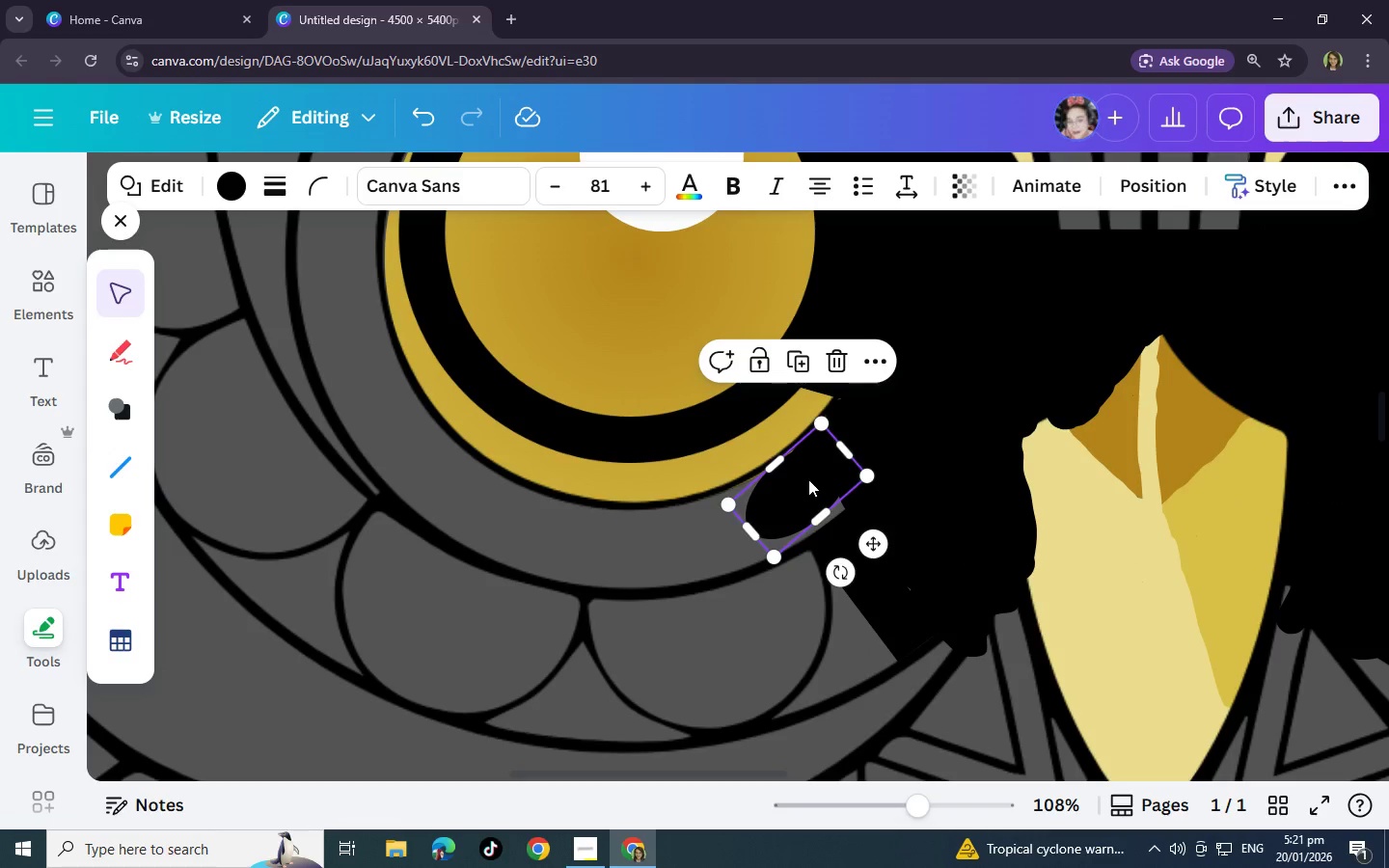 
key(Control+C)
 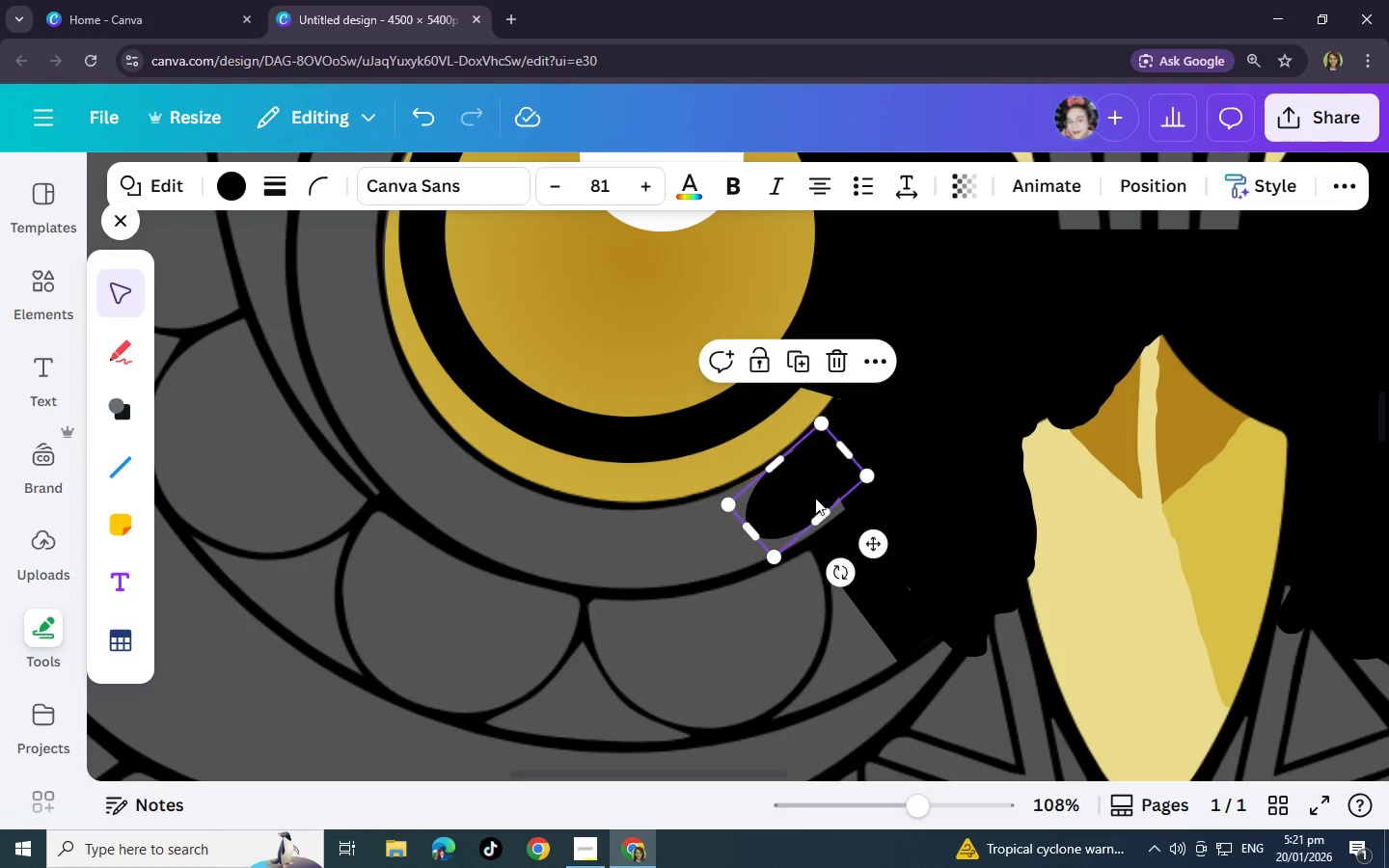 
key(Control+V)
 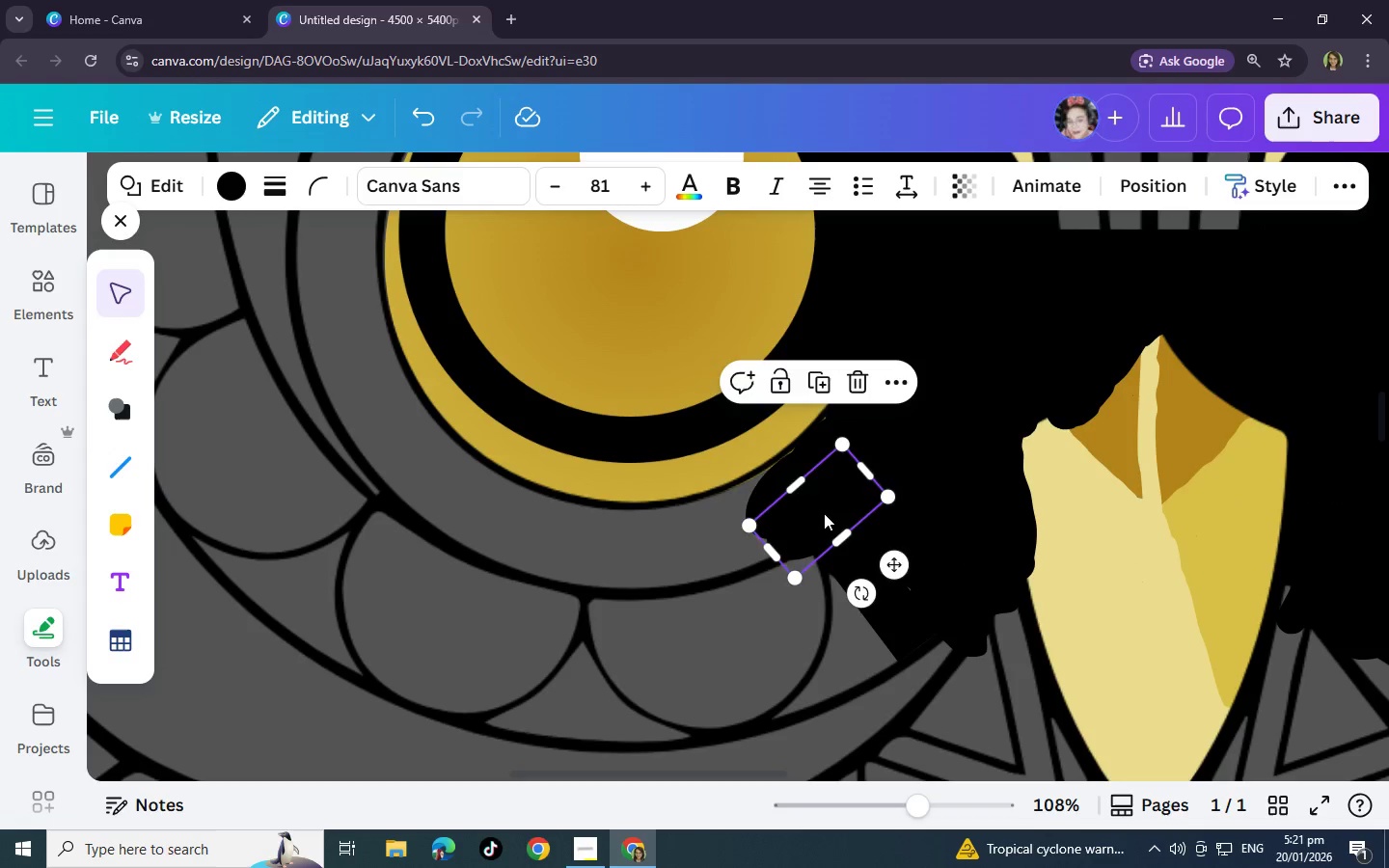 
left_click_drag(start_coordinate=[829, 507], to_coordinate=[816, 504])
 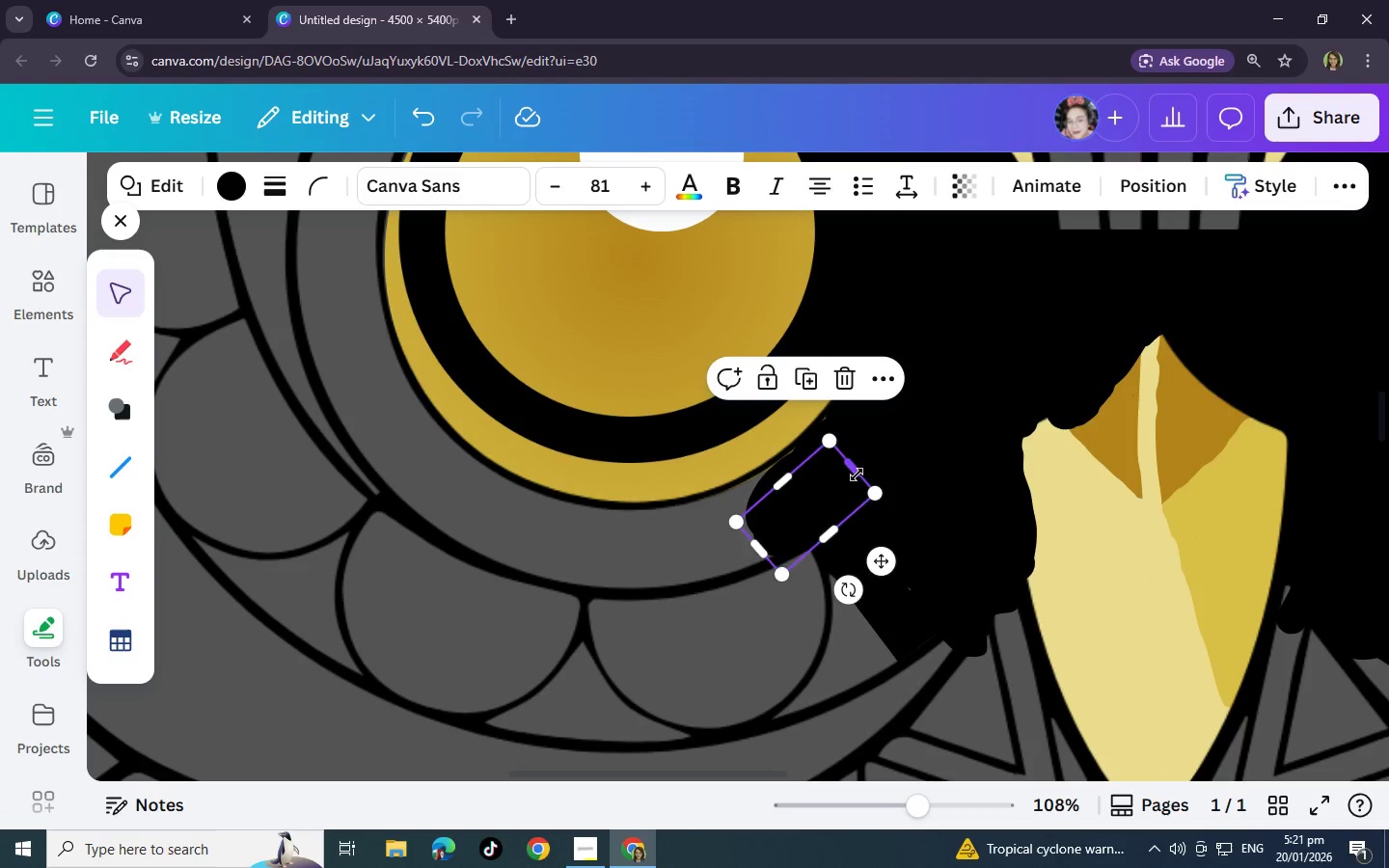 
left_click_drag(start_coordinate=[858, 475], to_coordinate=[814, 492])
 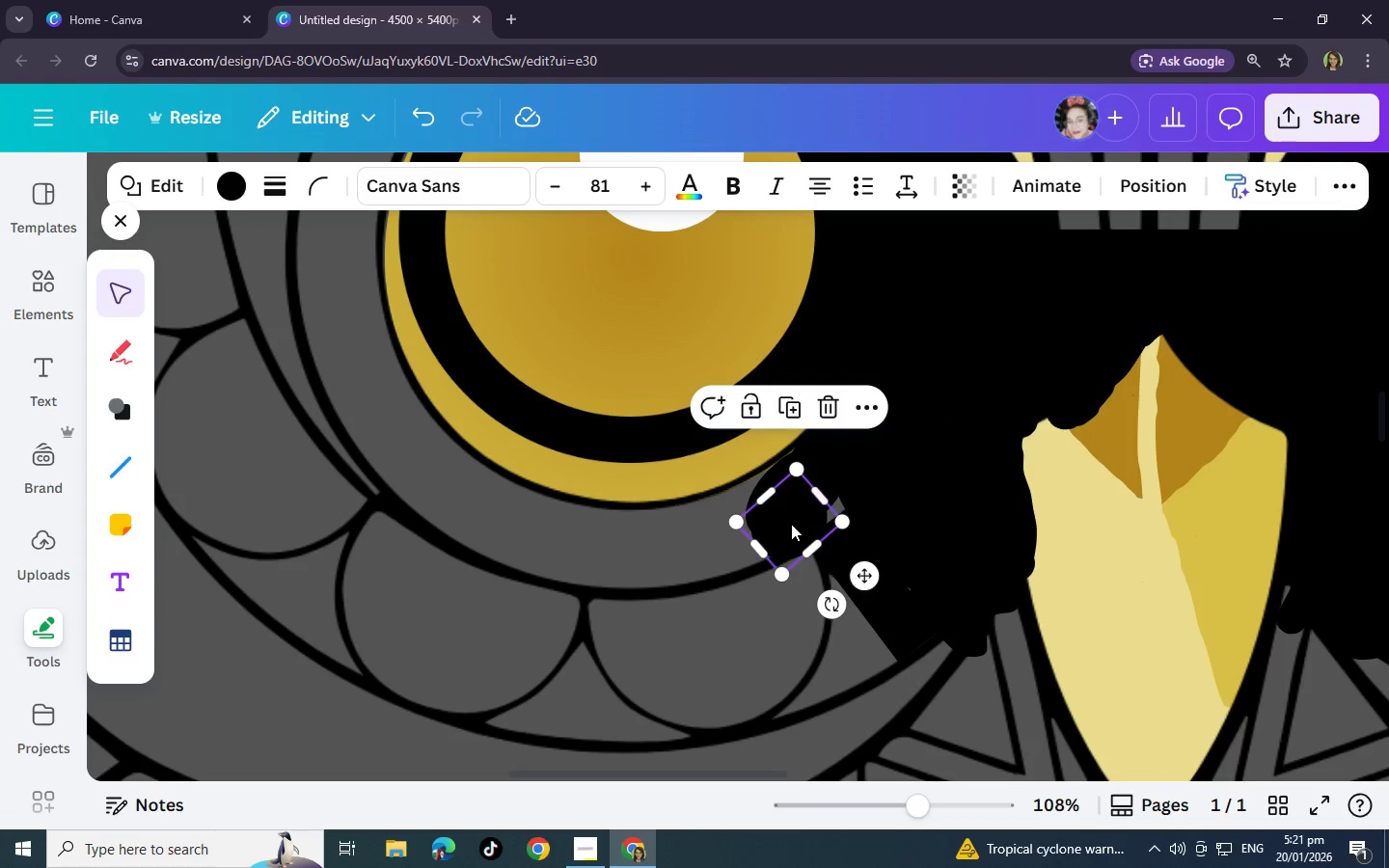 
left_click_drag(start_coordinate=[791, 524], to_coordinate=[831, 499])
 